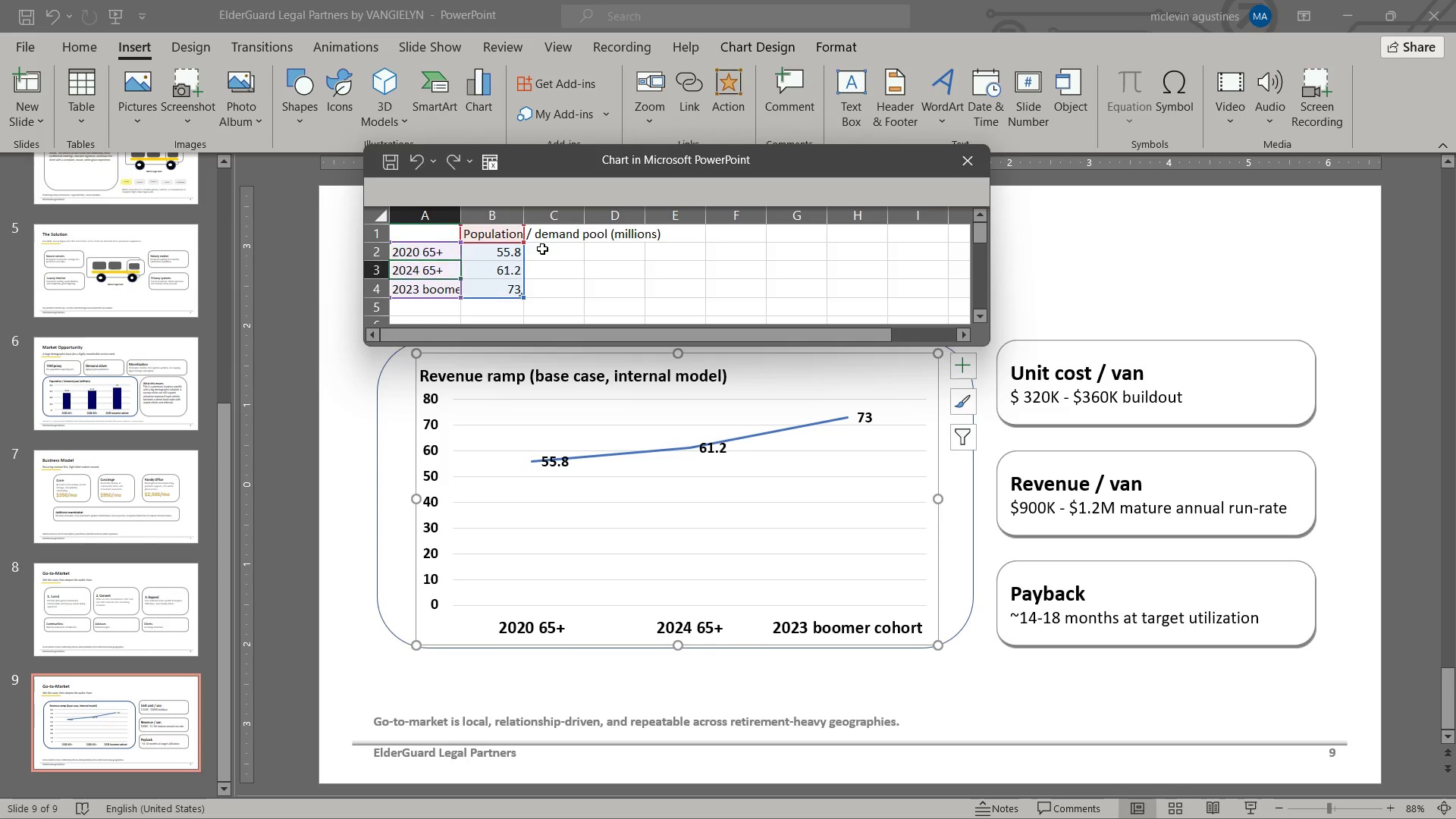 
key(ArrowDown)
 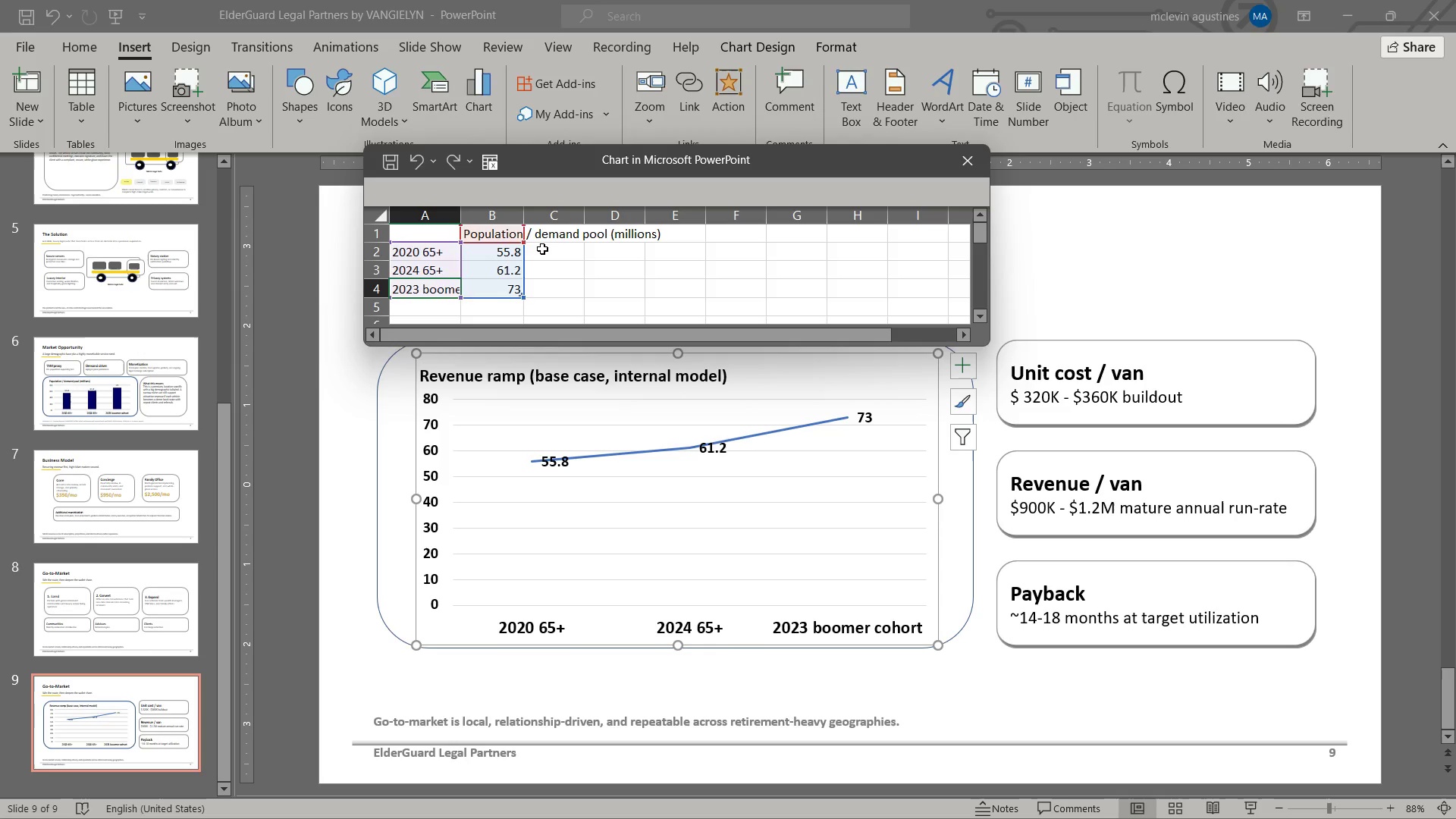 
key(ArrowDown)
 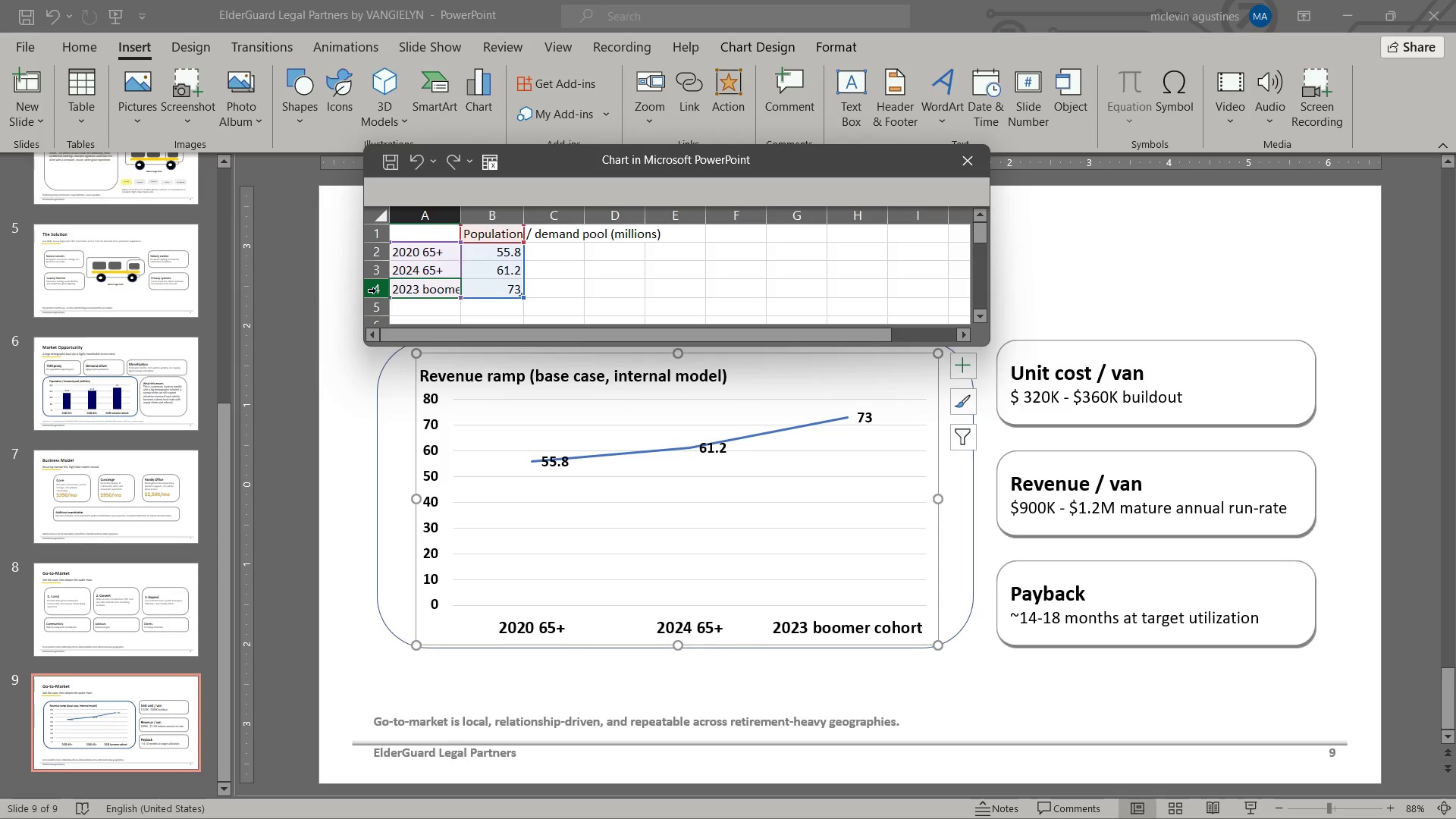 
left_click([376, 286])
 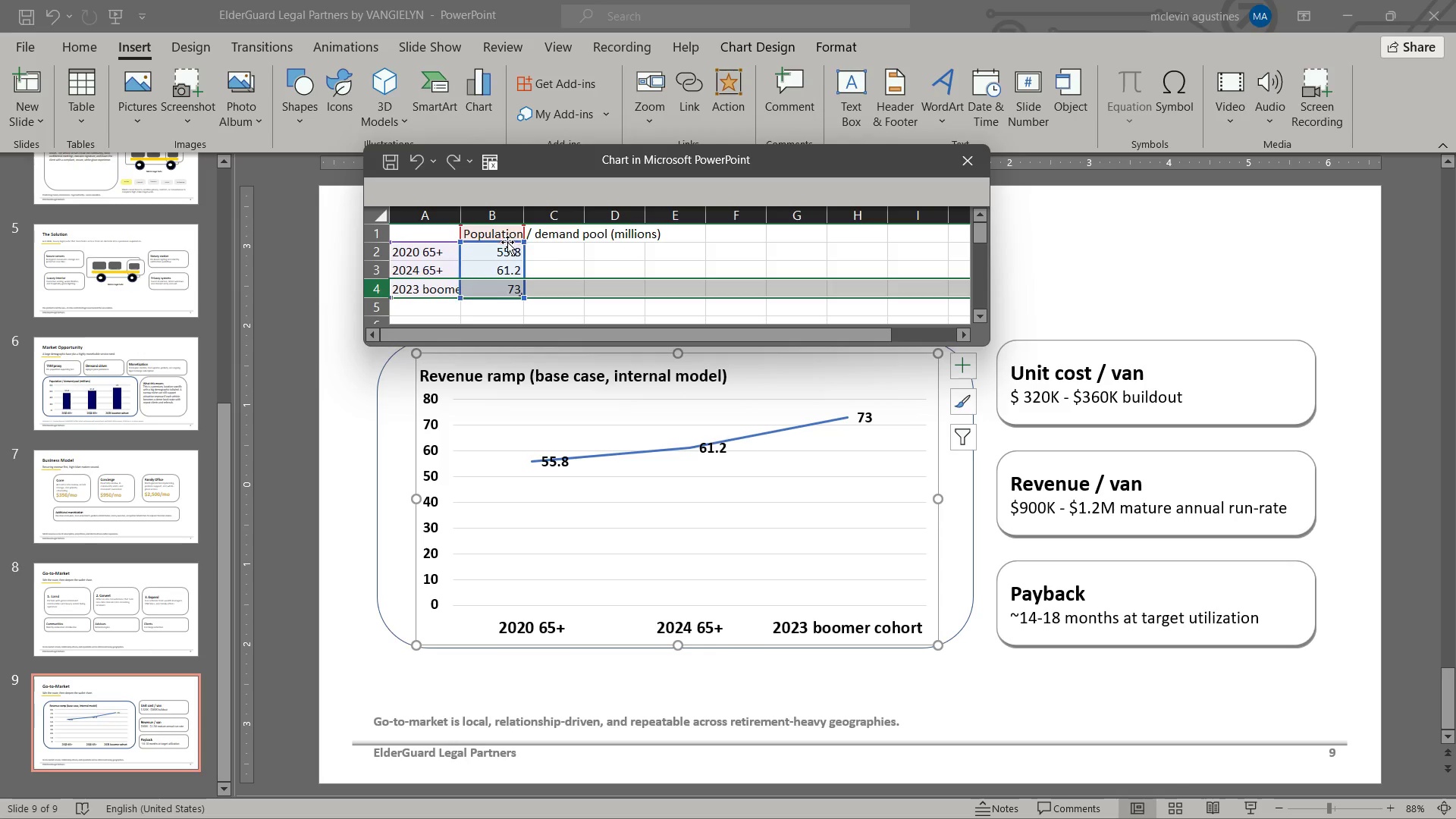 
left_click([541, 232])
 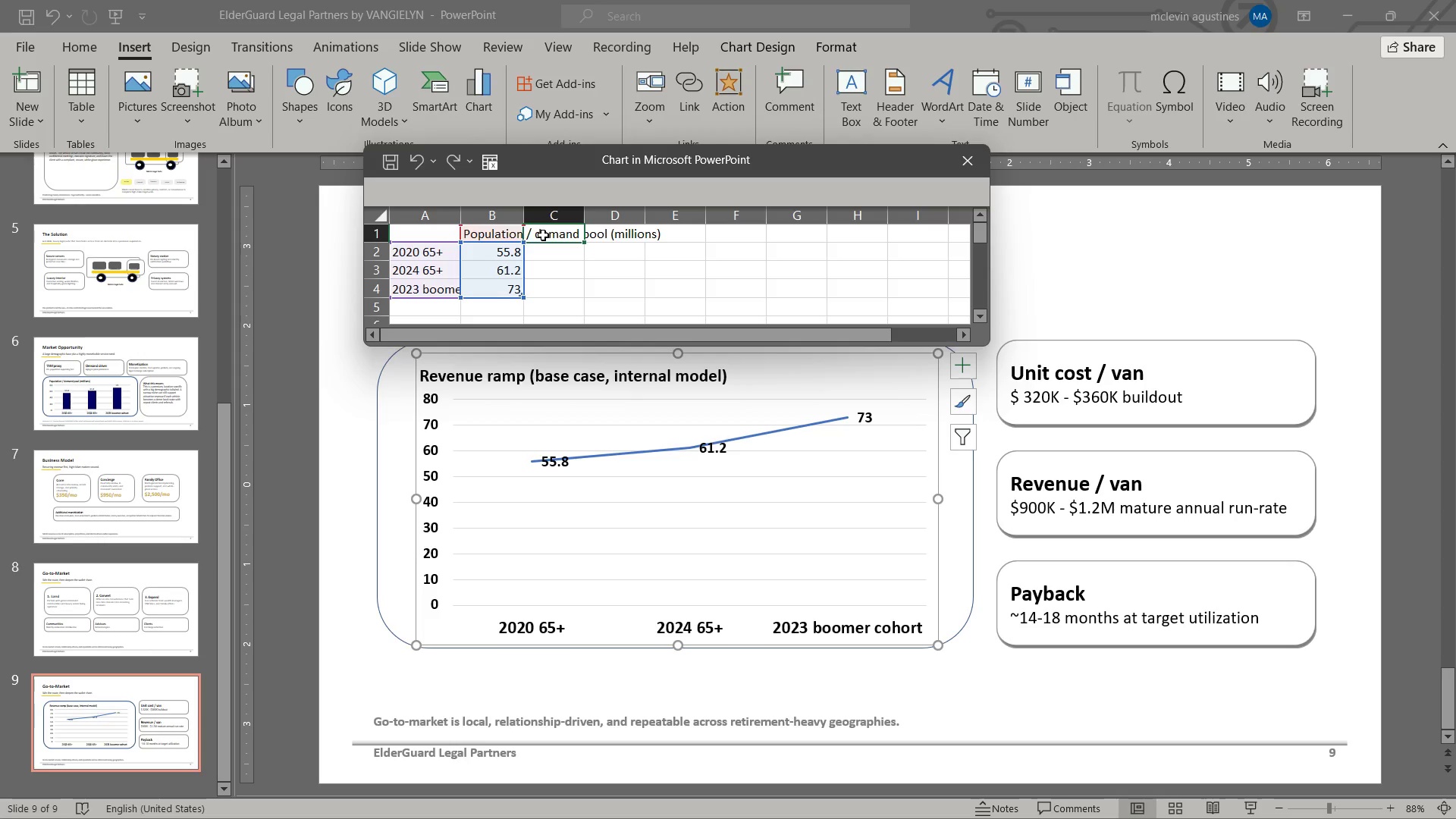 
left_click([512, 234])
 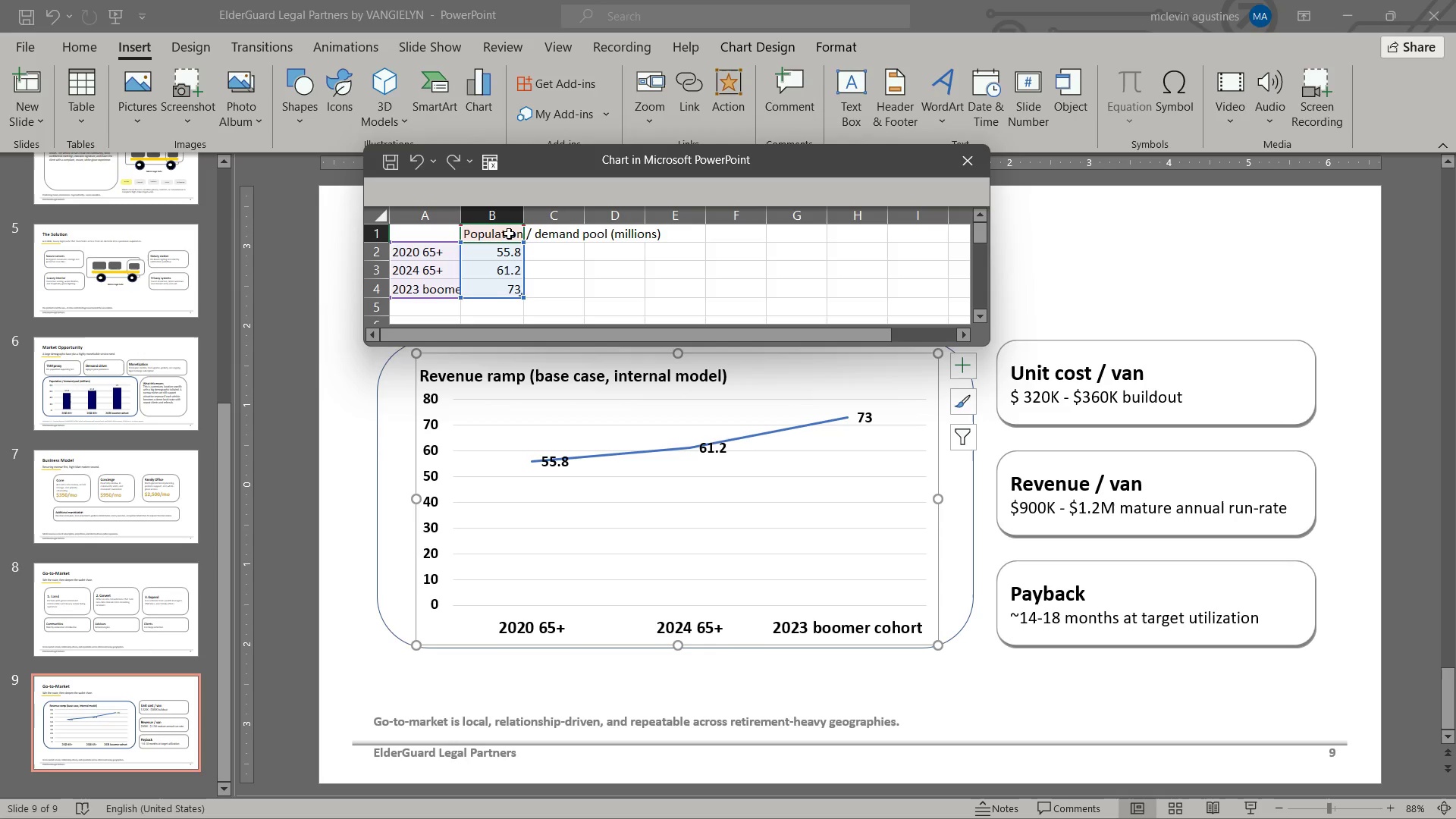 
wait(6.78)
 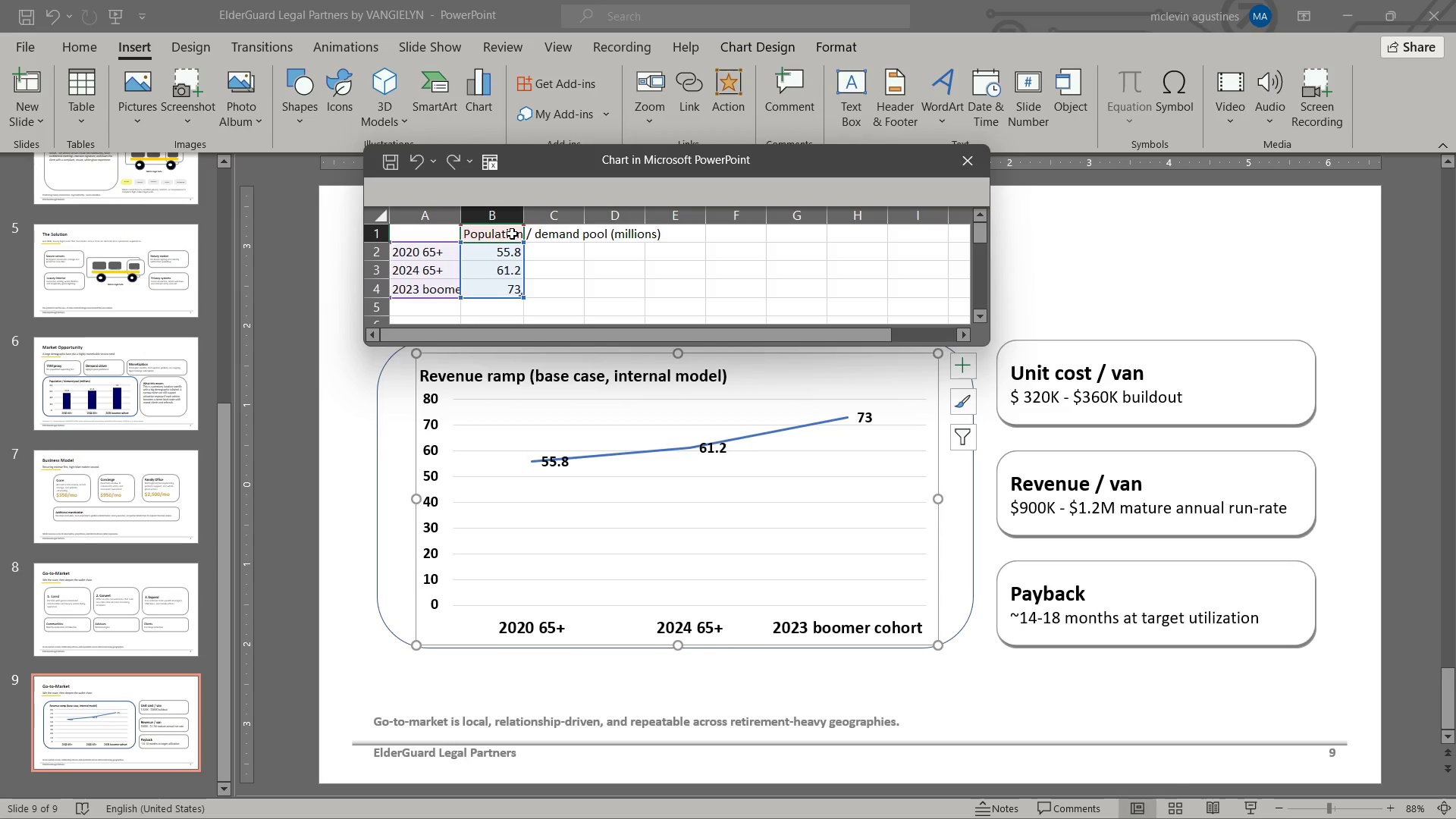 
type(Revenue ($M))
key(Tab)
type(EB)
key(Escape)
 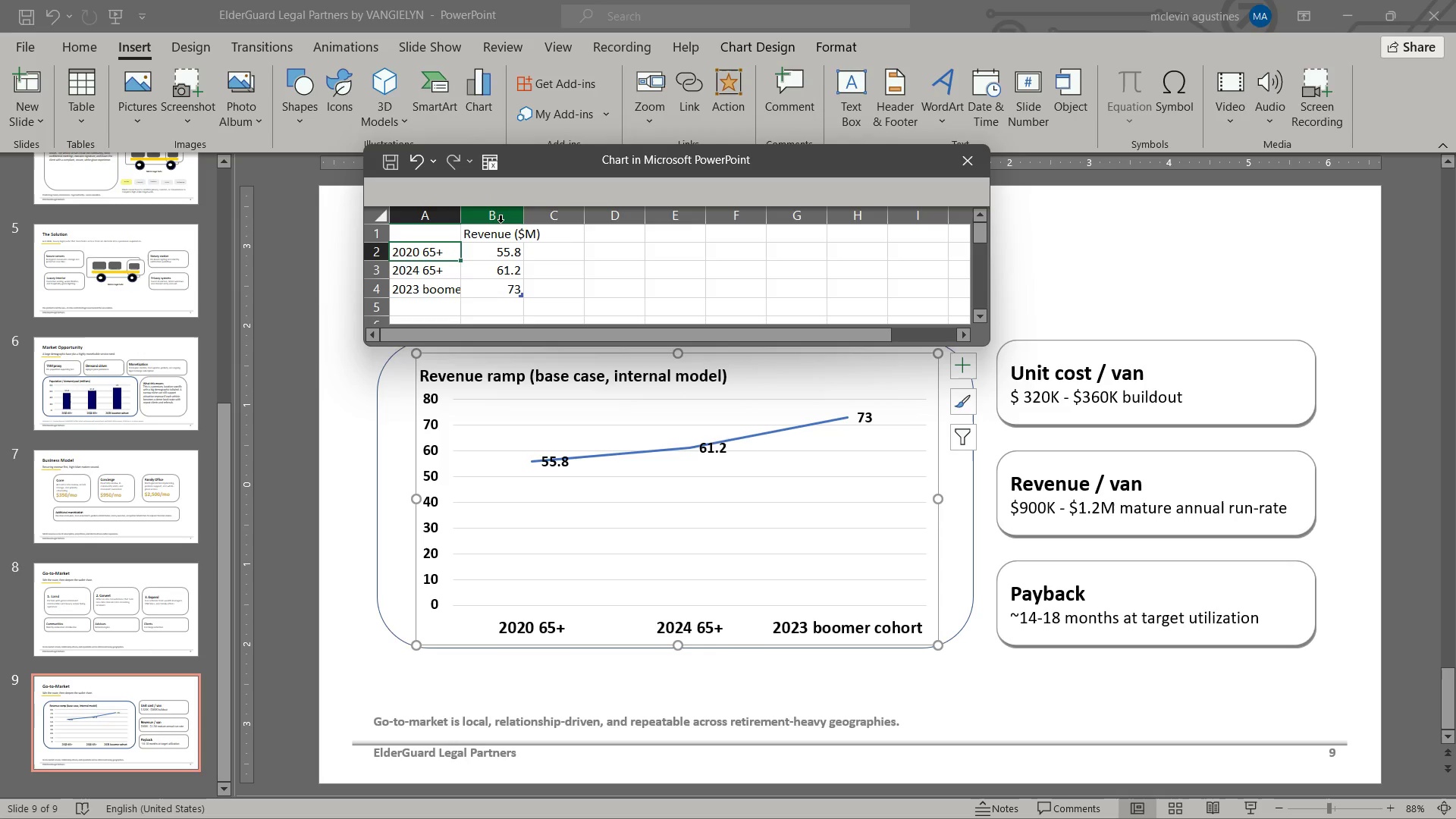 
left_click([587, 237])
 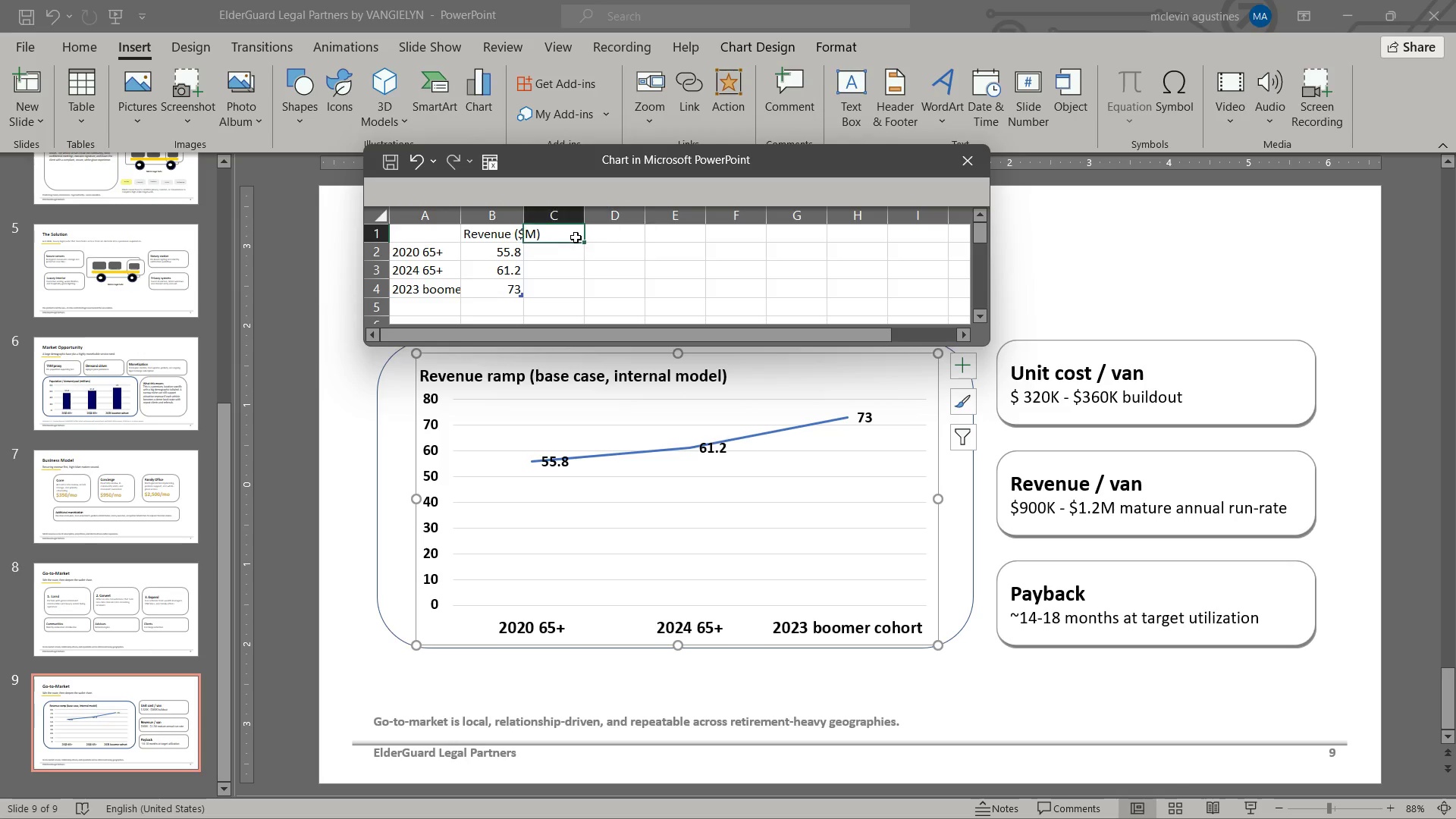 
left_click([576, 237])
 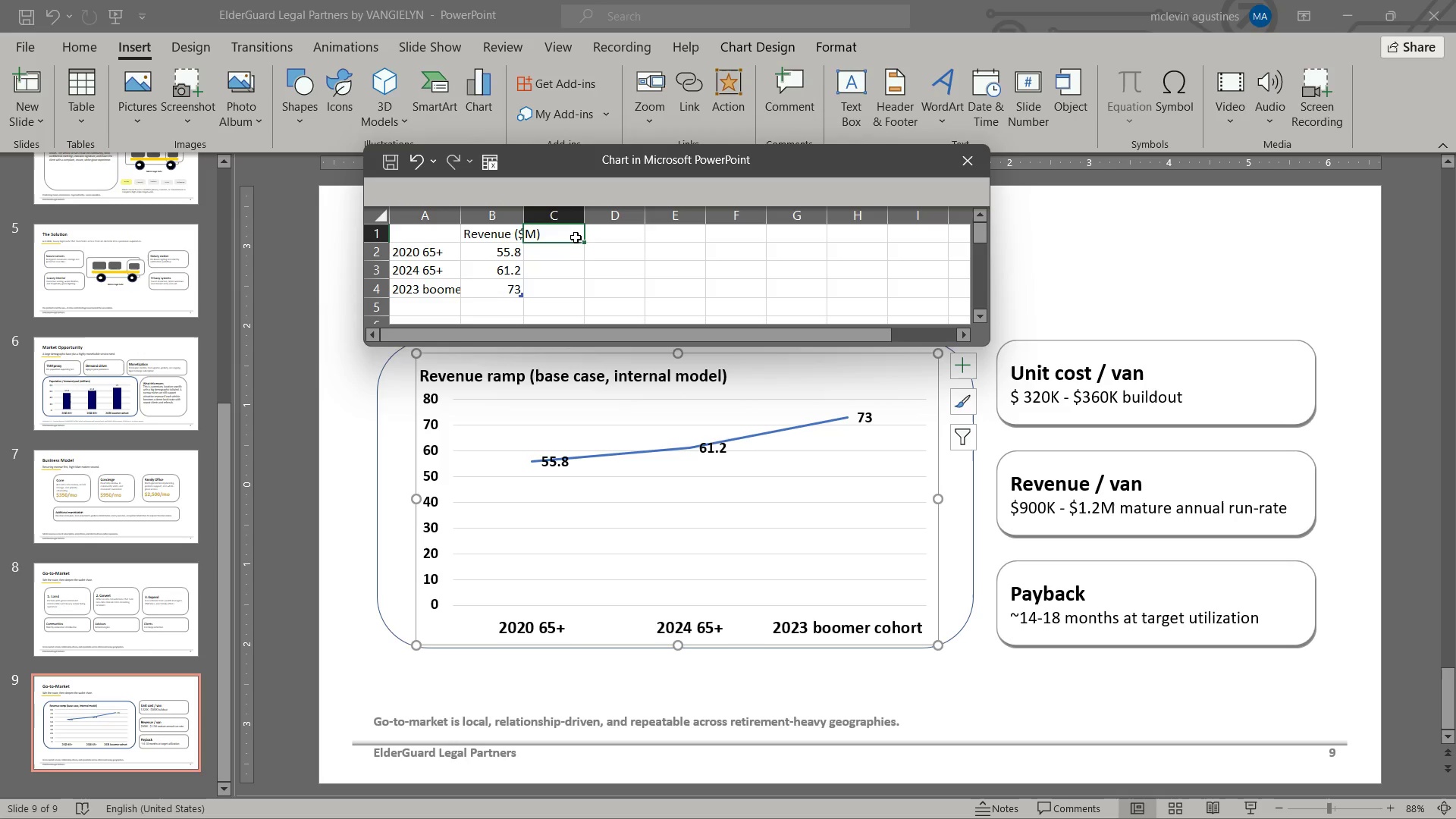 
type(EBITDA ($M))
 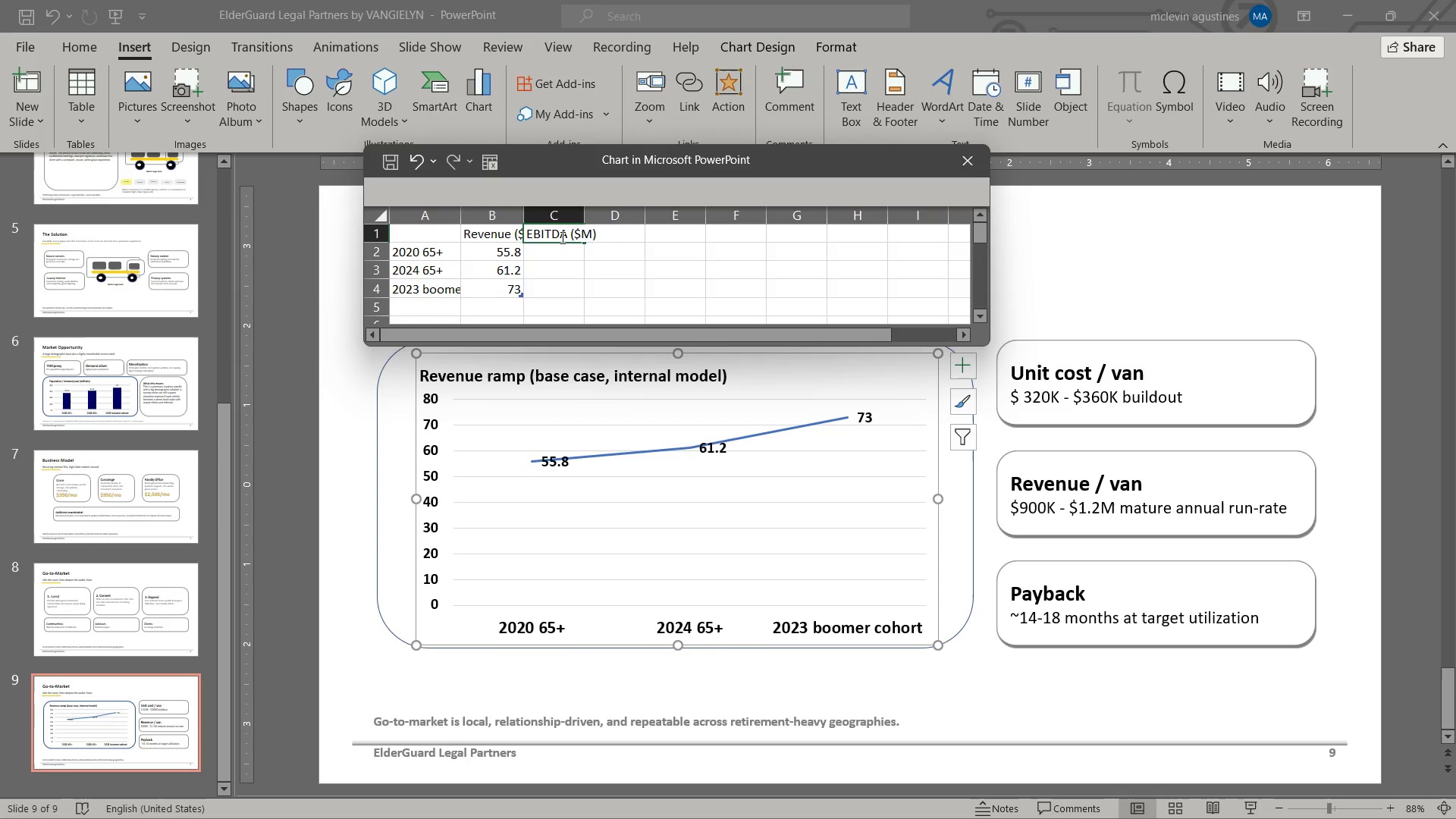 
key(NumpadEnter)
 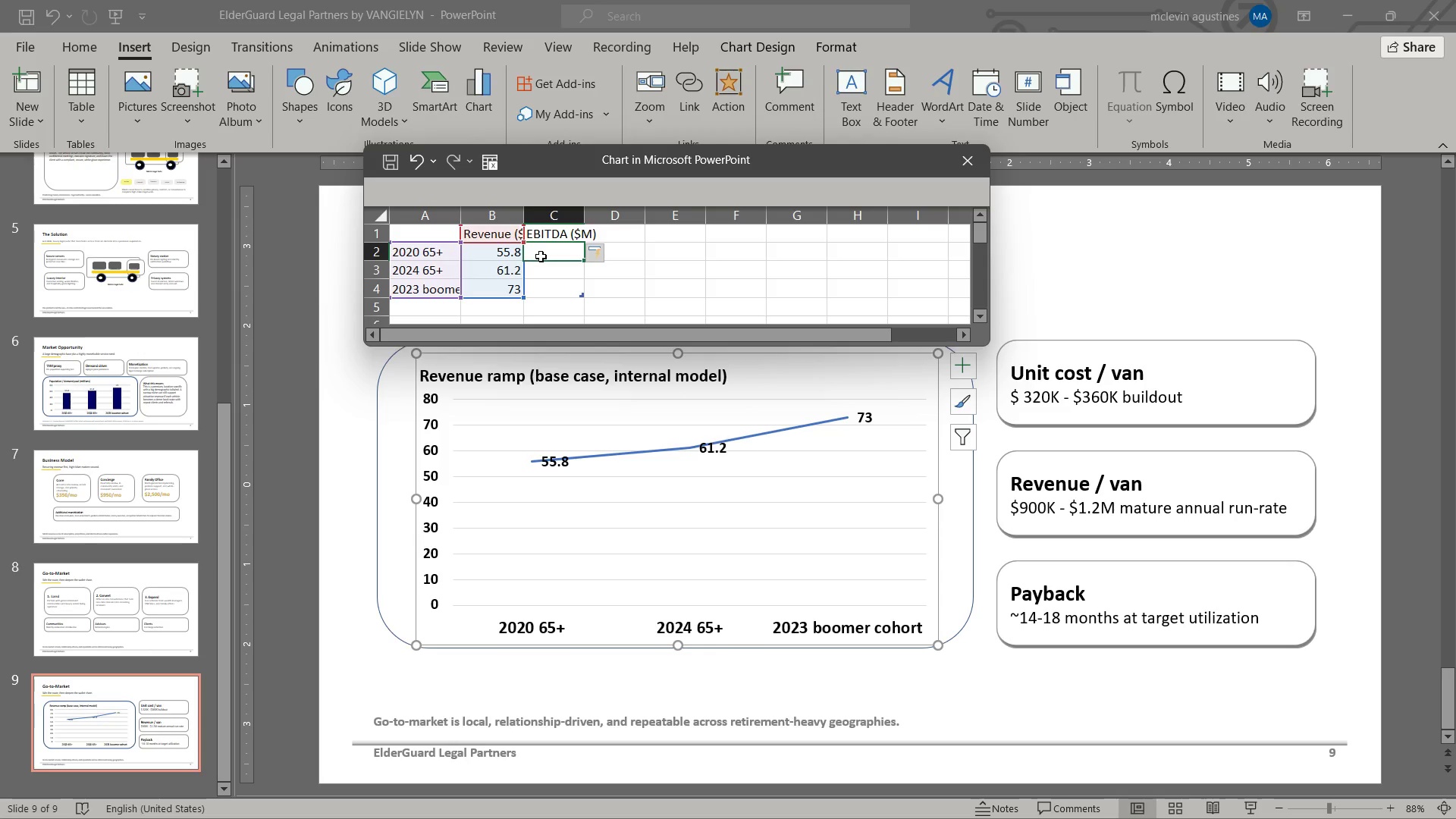 
wait(7.0)
 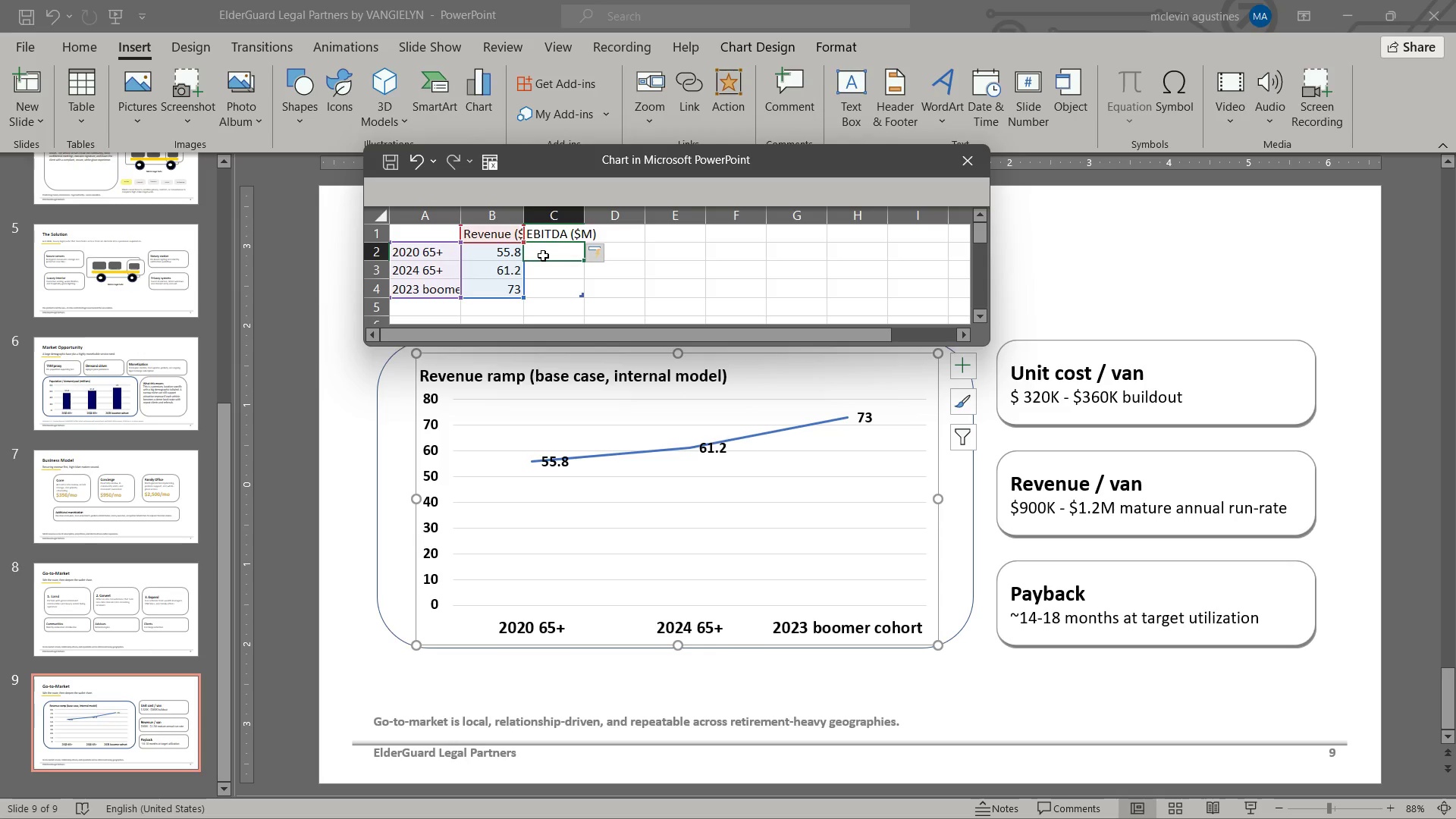 
left_click([508, 251])
 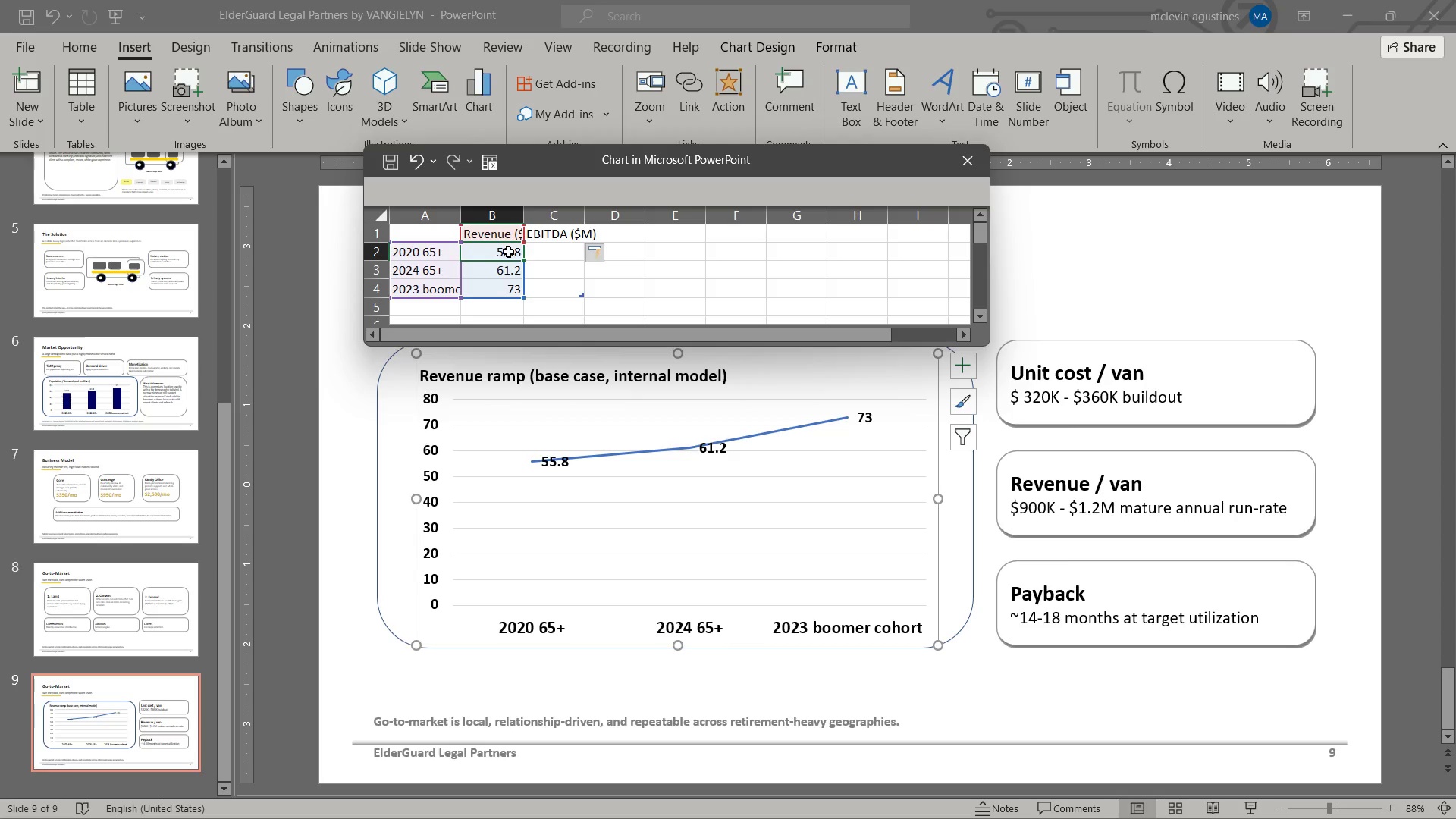 
wait(9.8)
 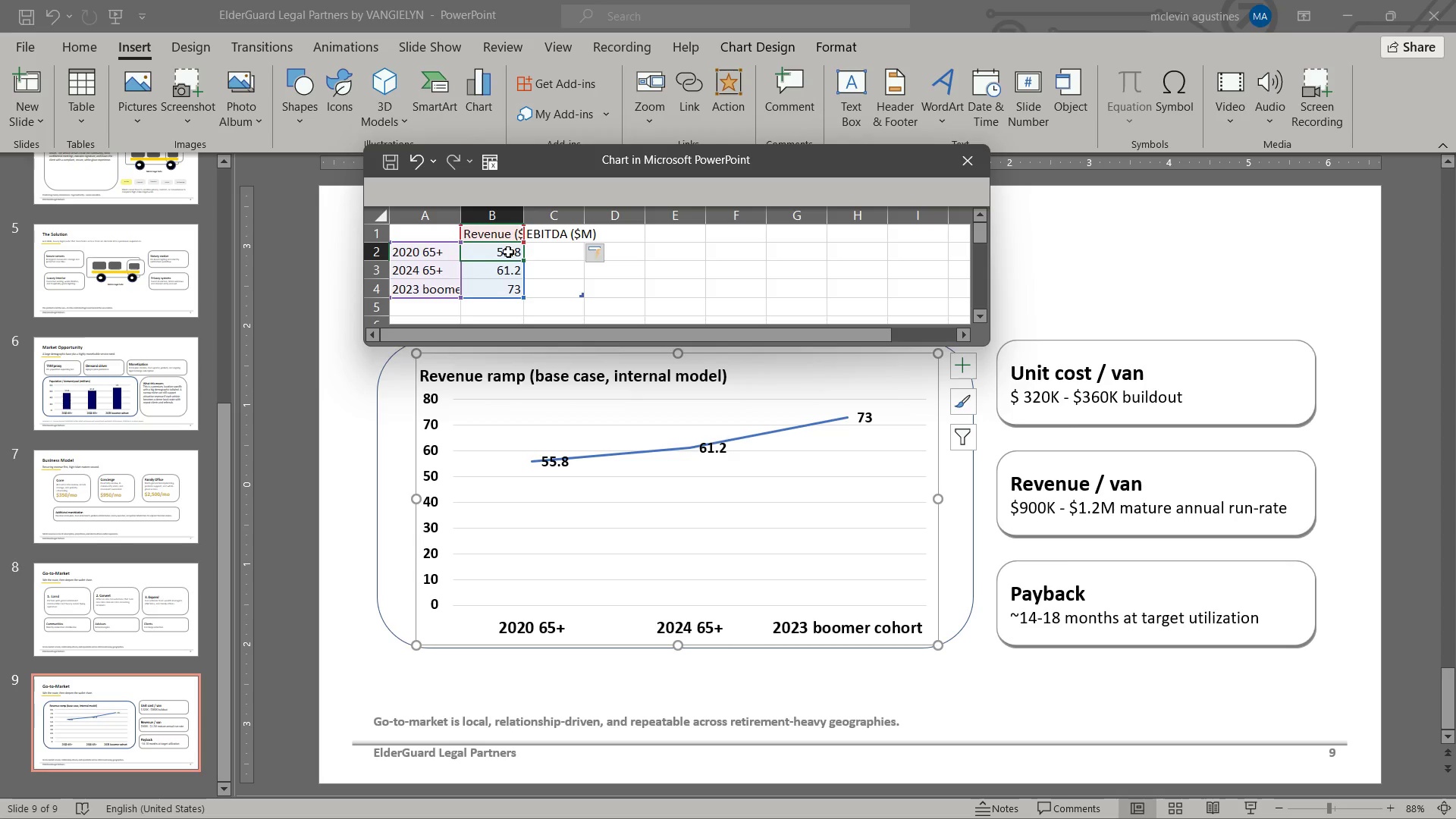 
key(Numpad0)
 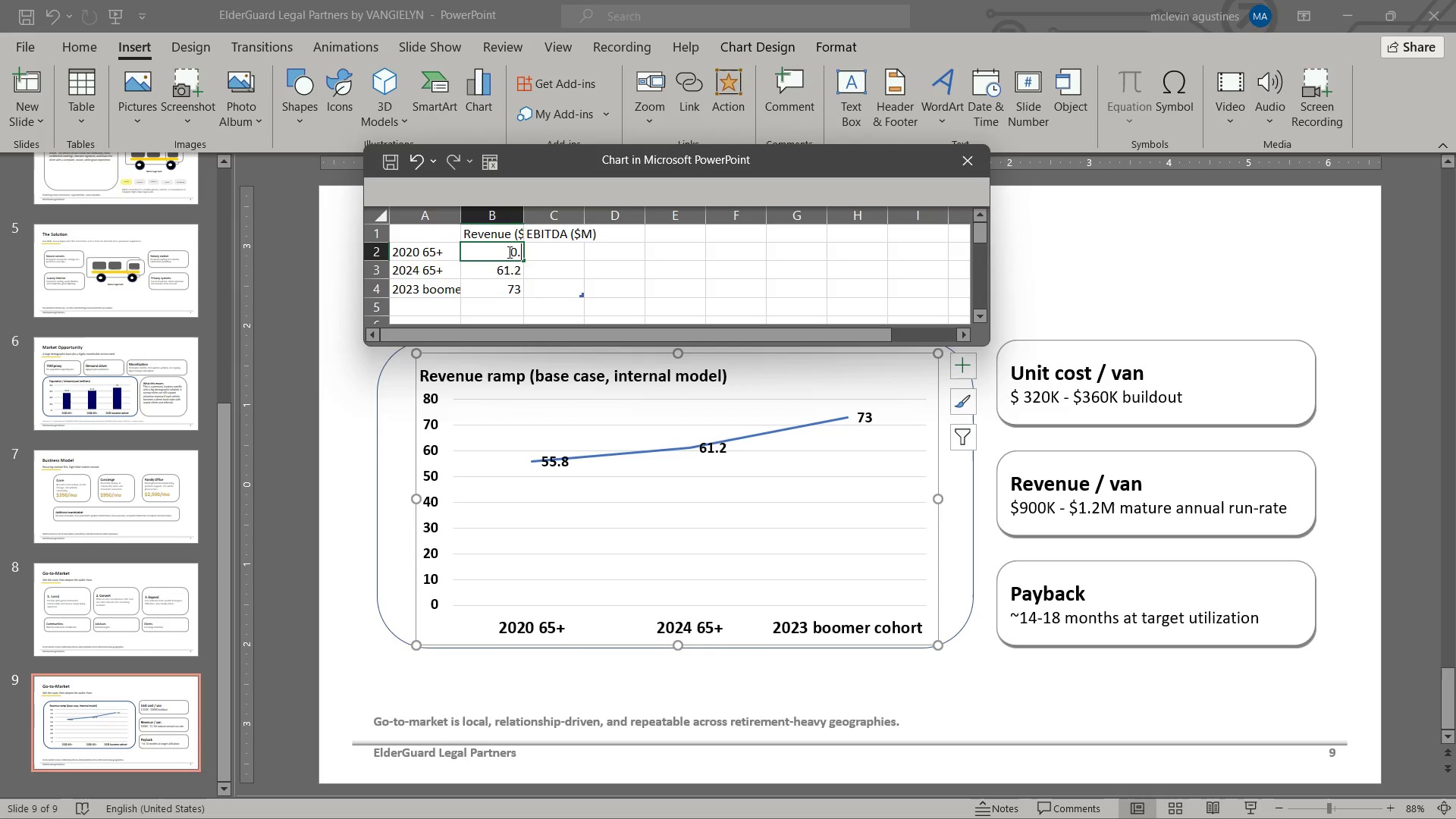 
key(NumpadDecimal)
 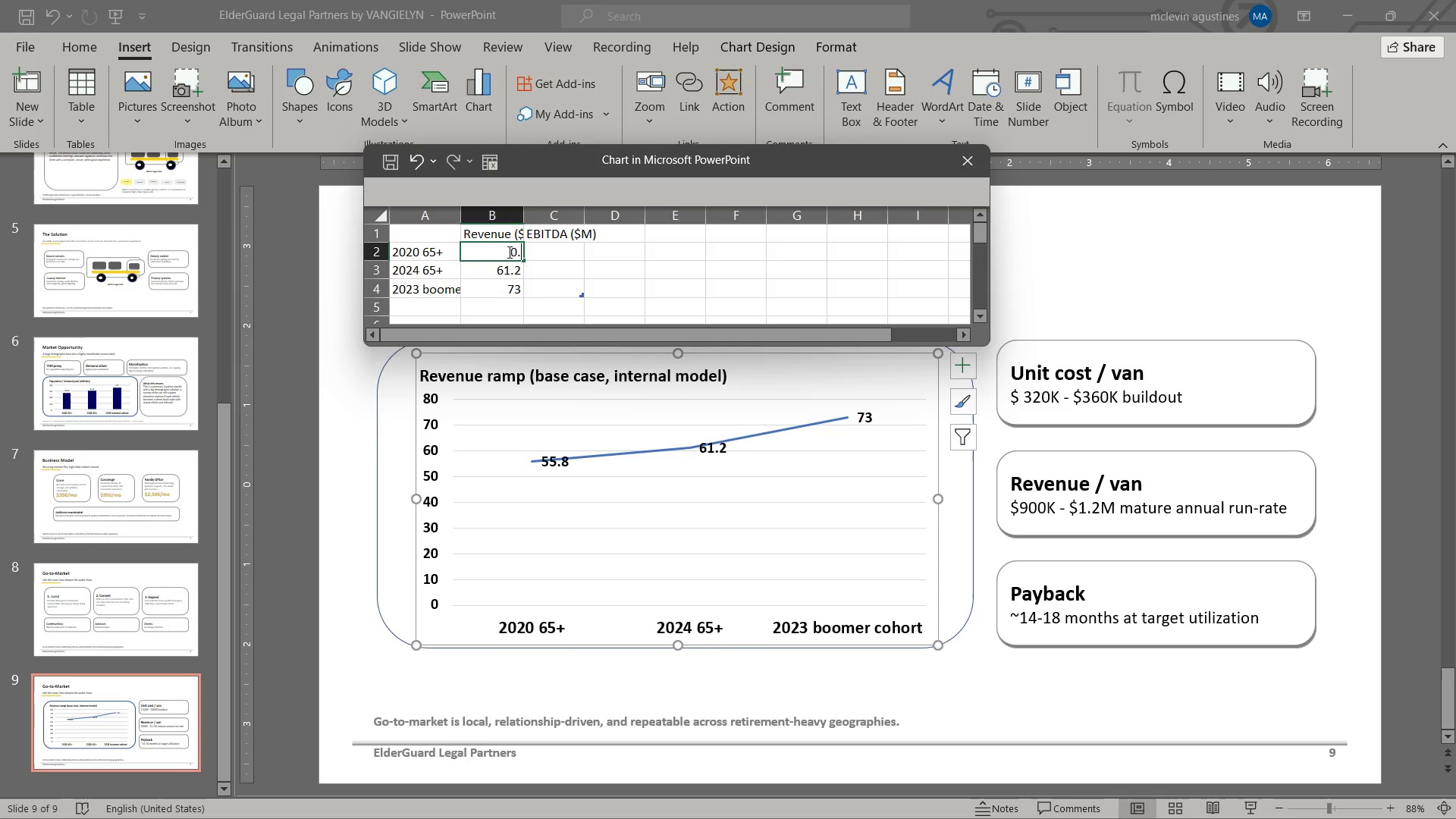 
key(Numpad8)
 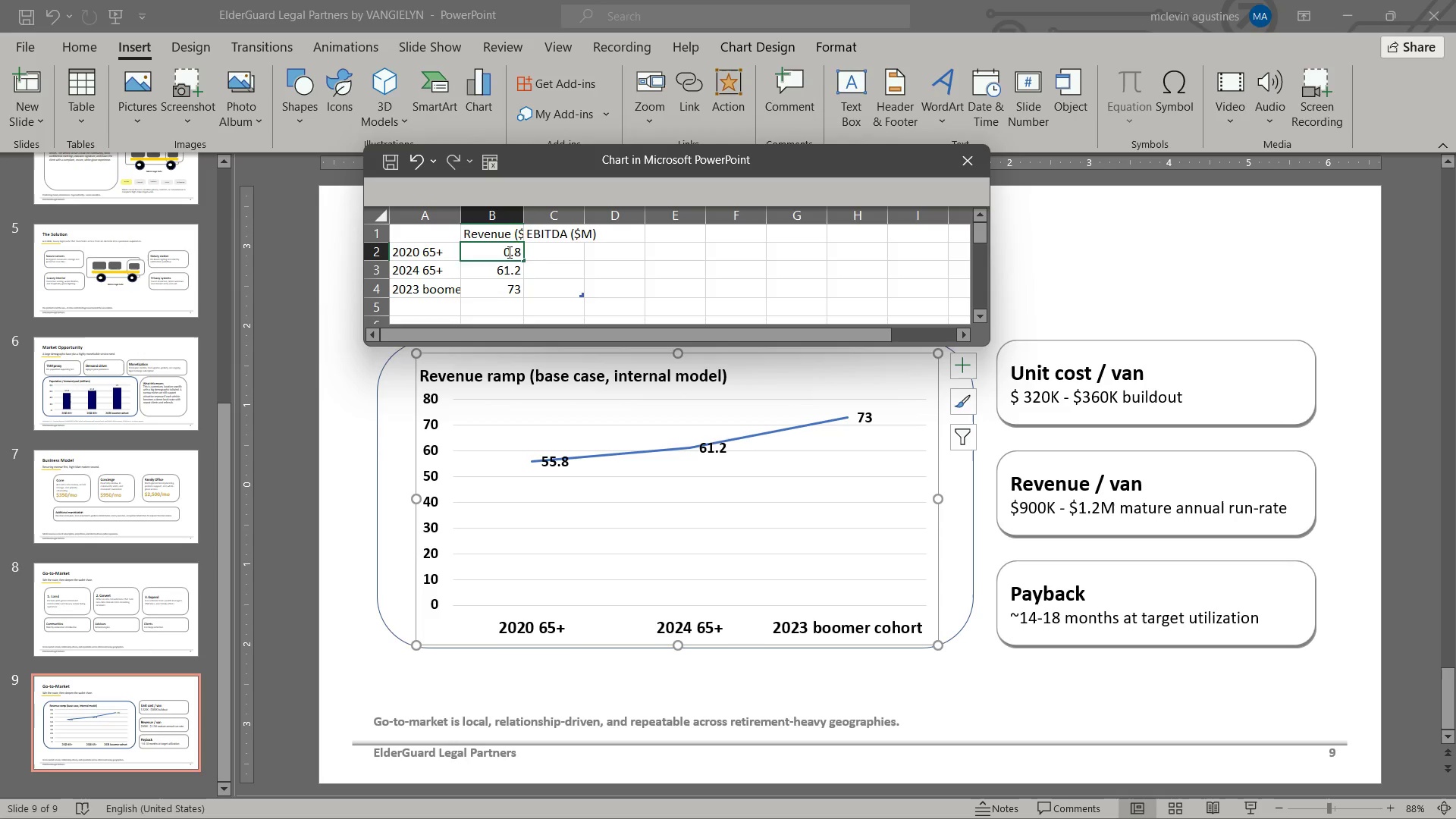 
key(NumpadEnter)
 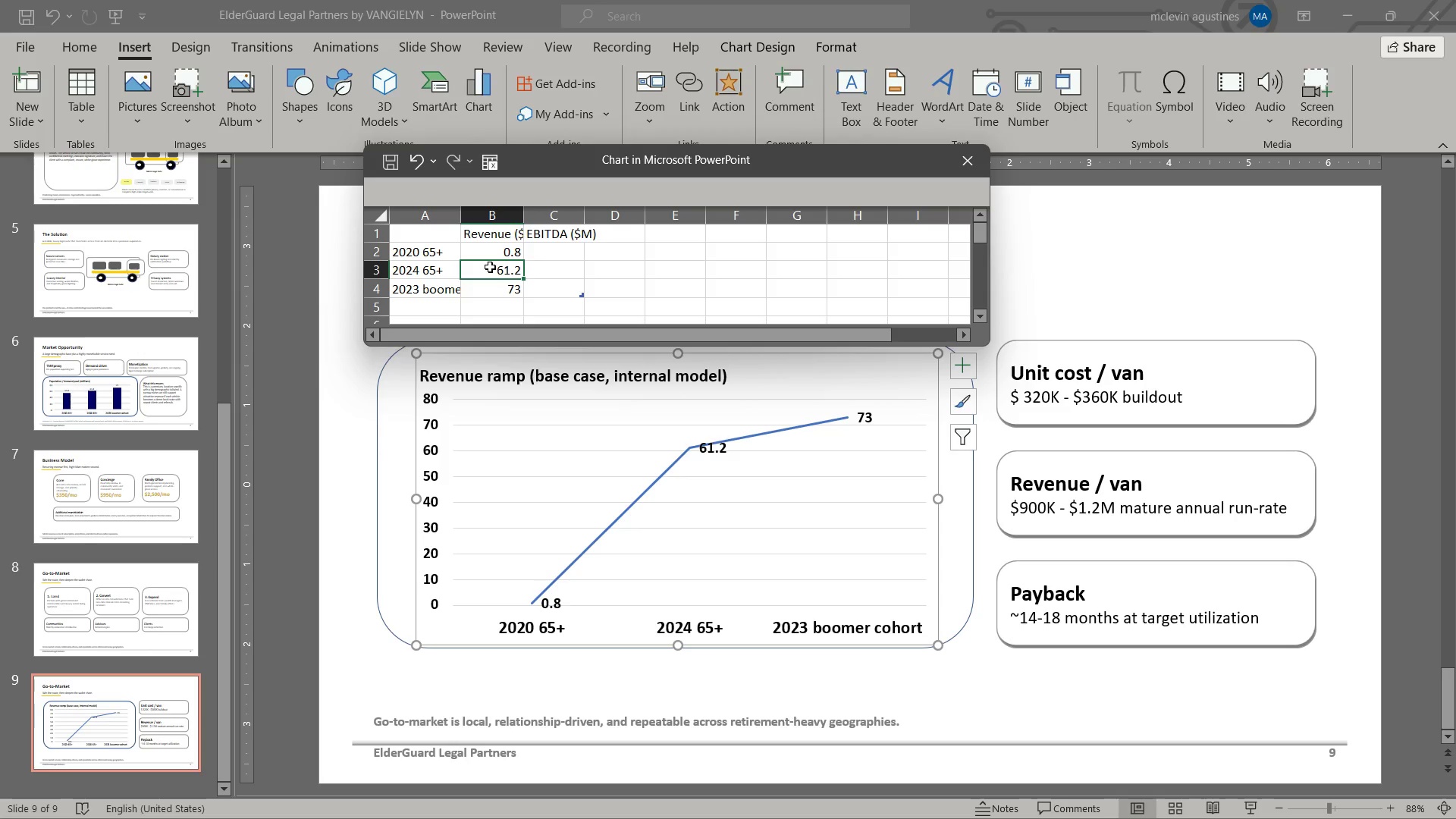 
wait(7.08)
 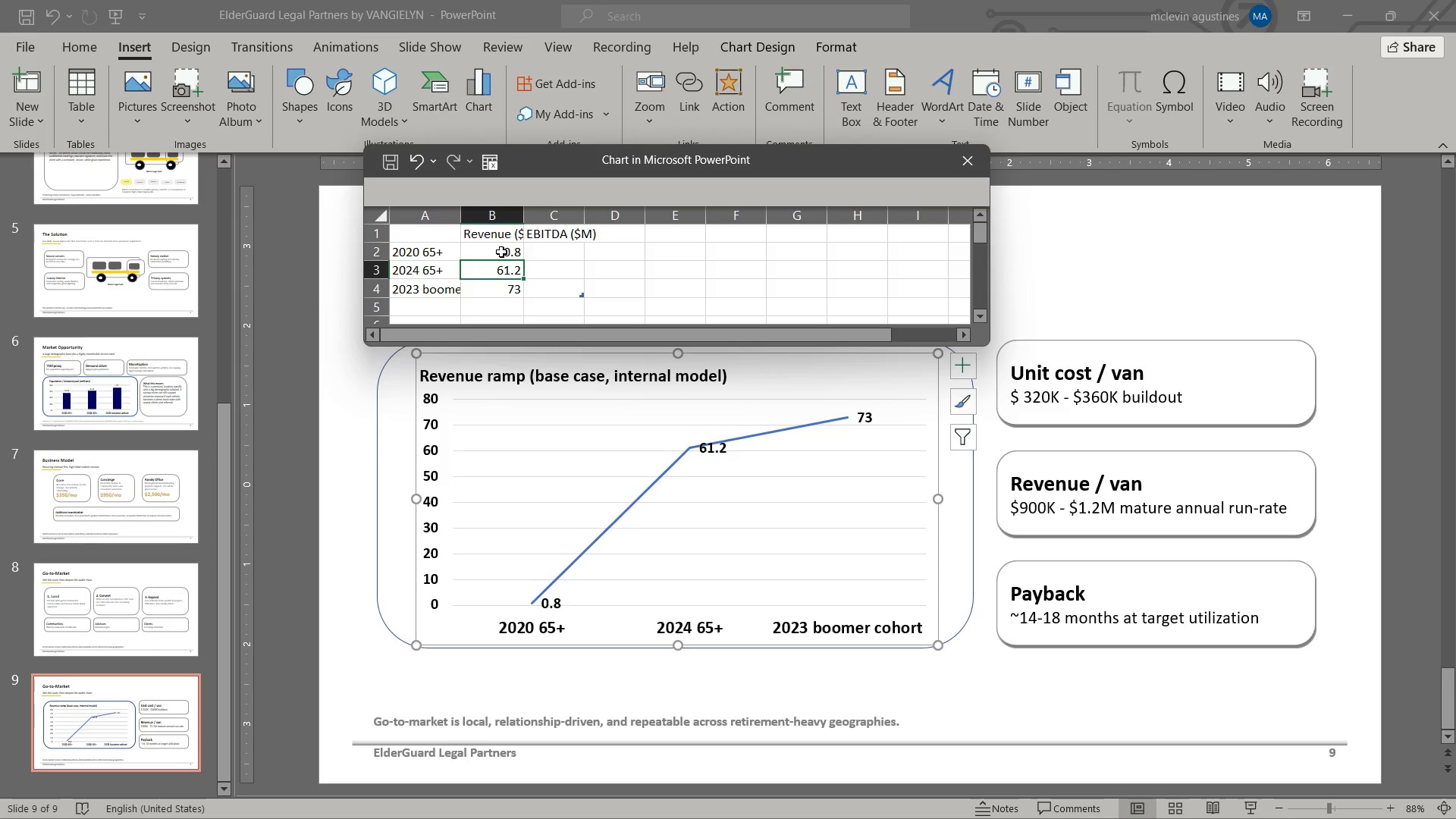 
key(Numpad1)
 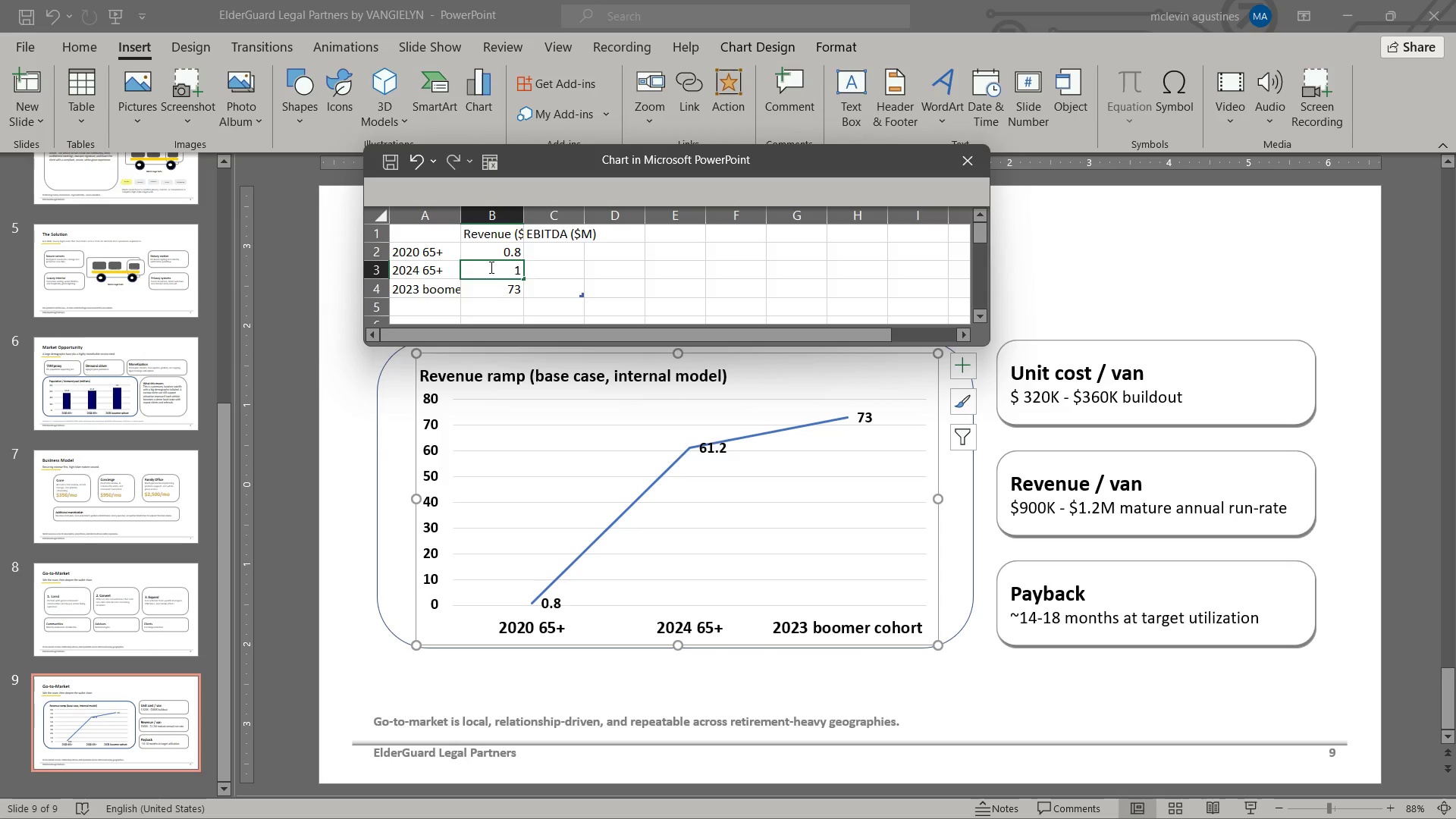 
key(NumpadDecimal)
 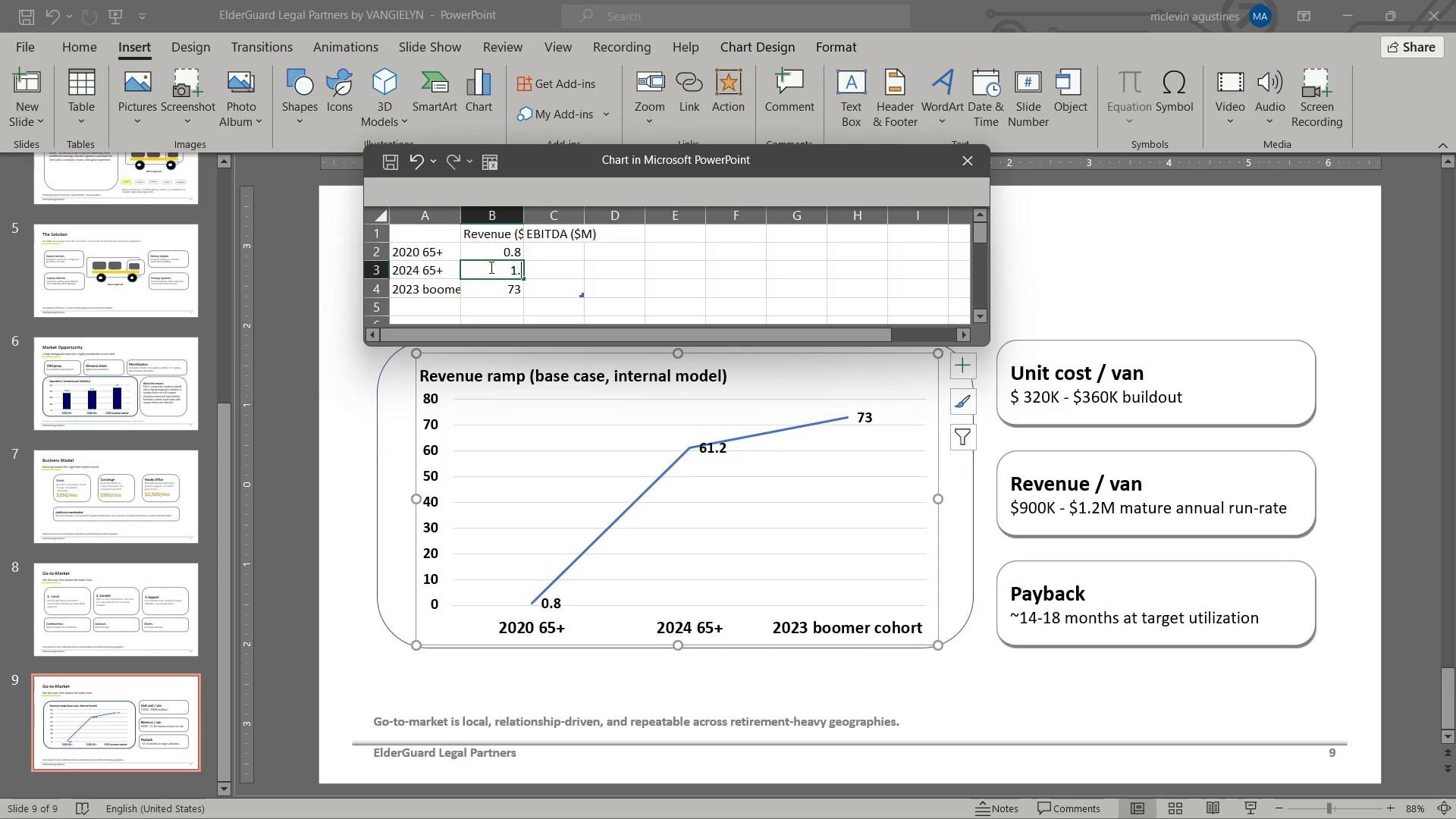 
key(Numpad8)
 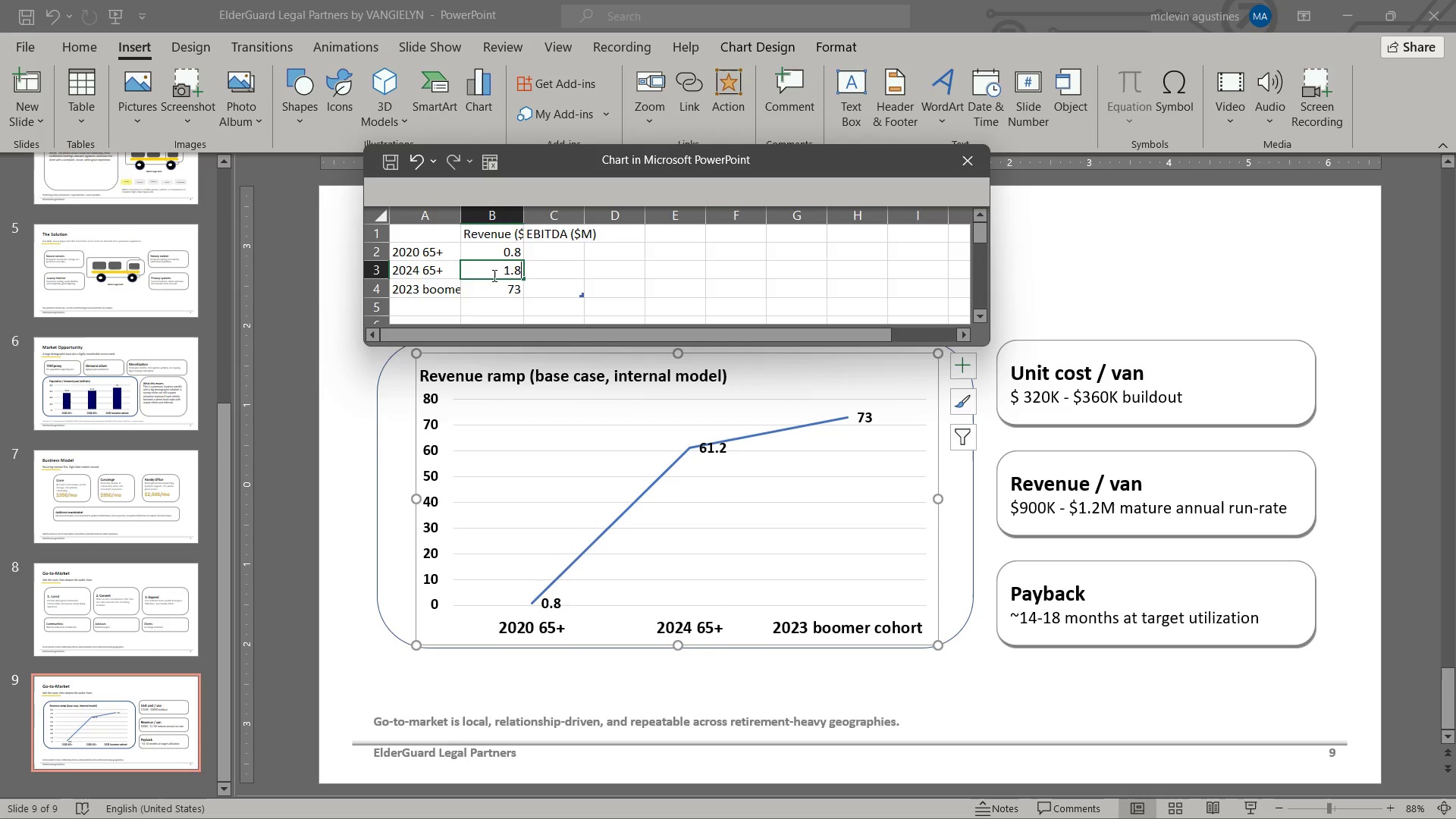 
left_click([504, 293])
 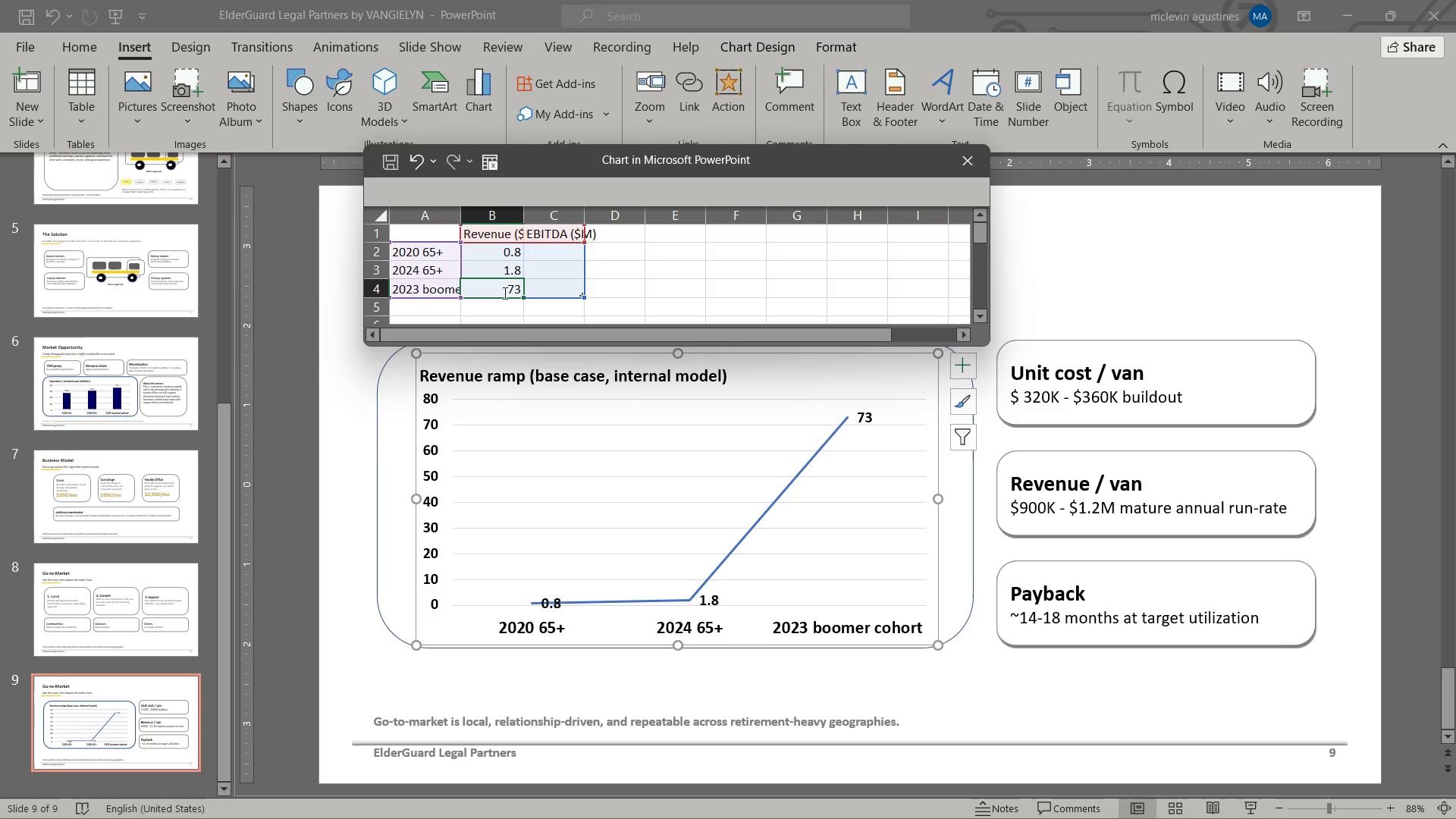 
wait(7.38)
 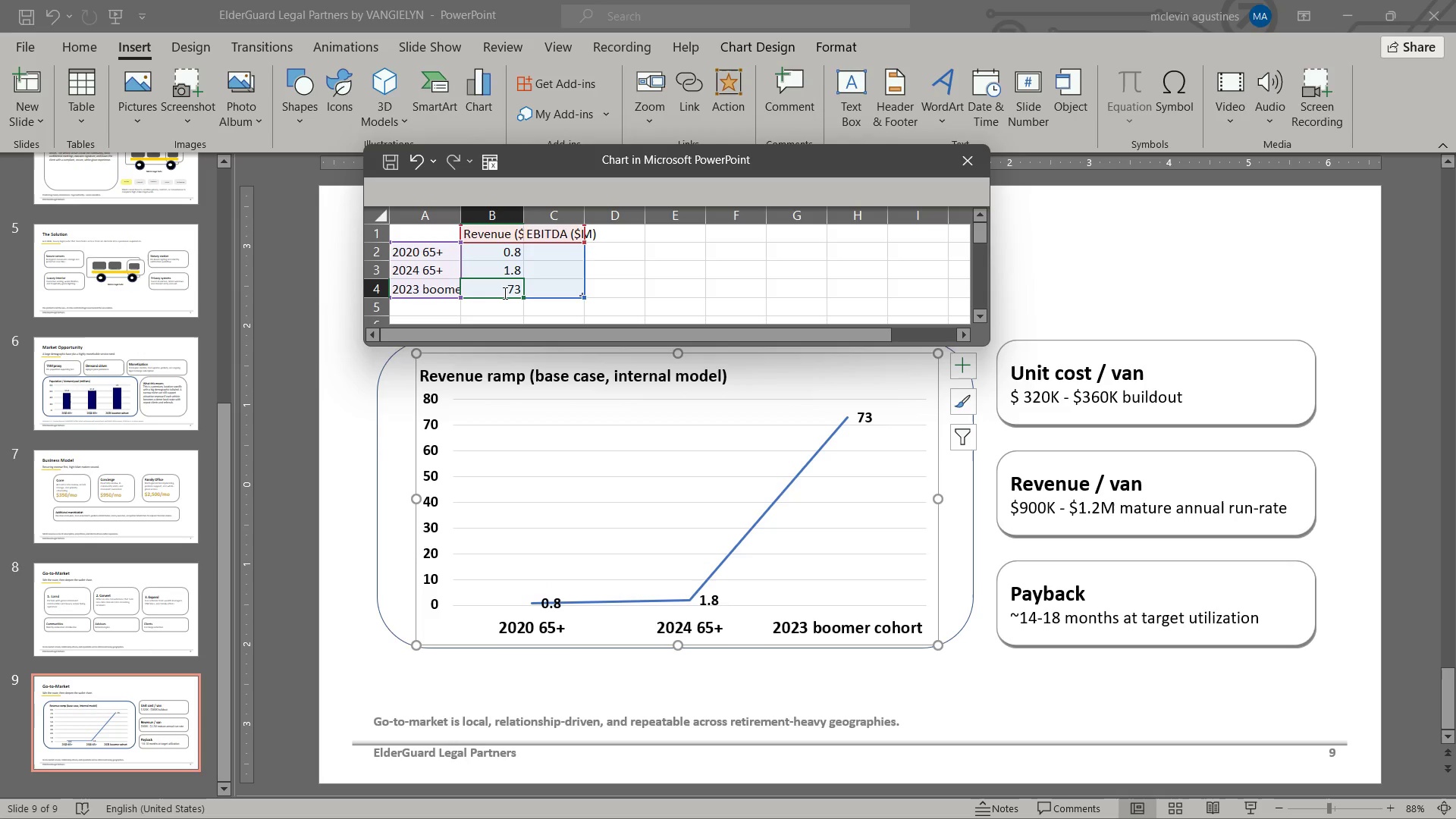 
key(Numpad3)
 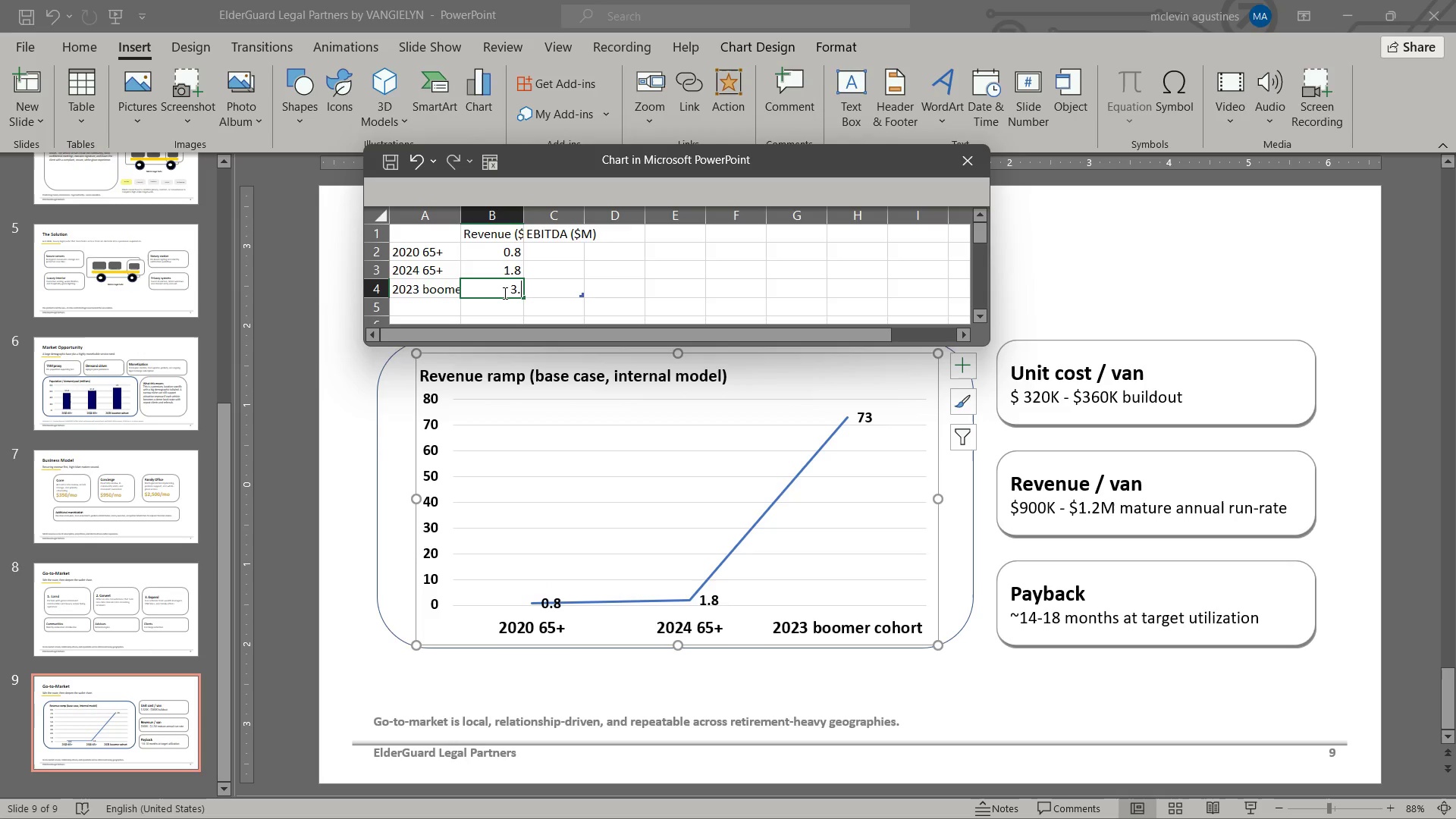 
key(NumpadDecimal)
 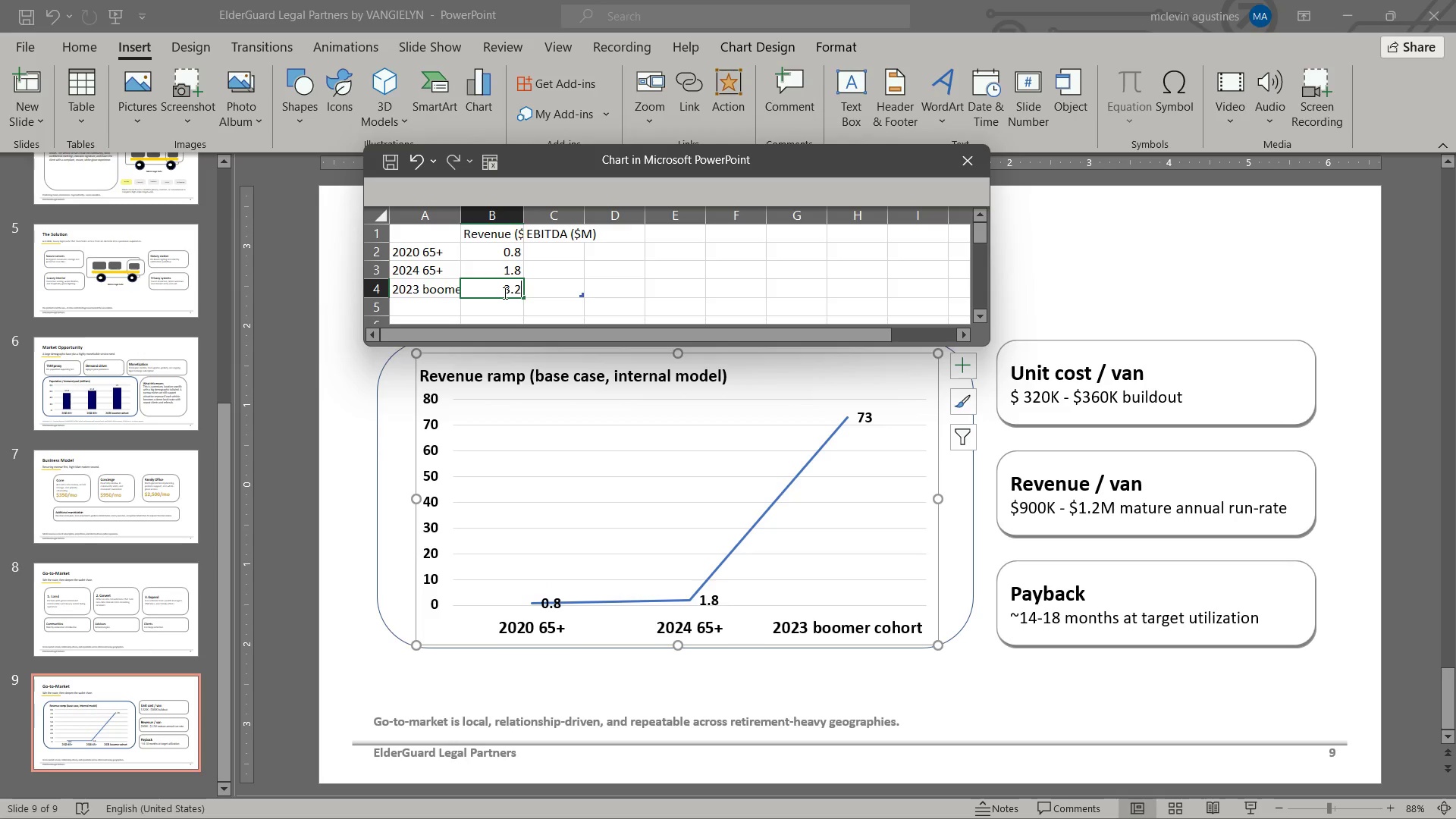 
key(Numpad2)
 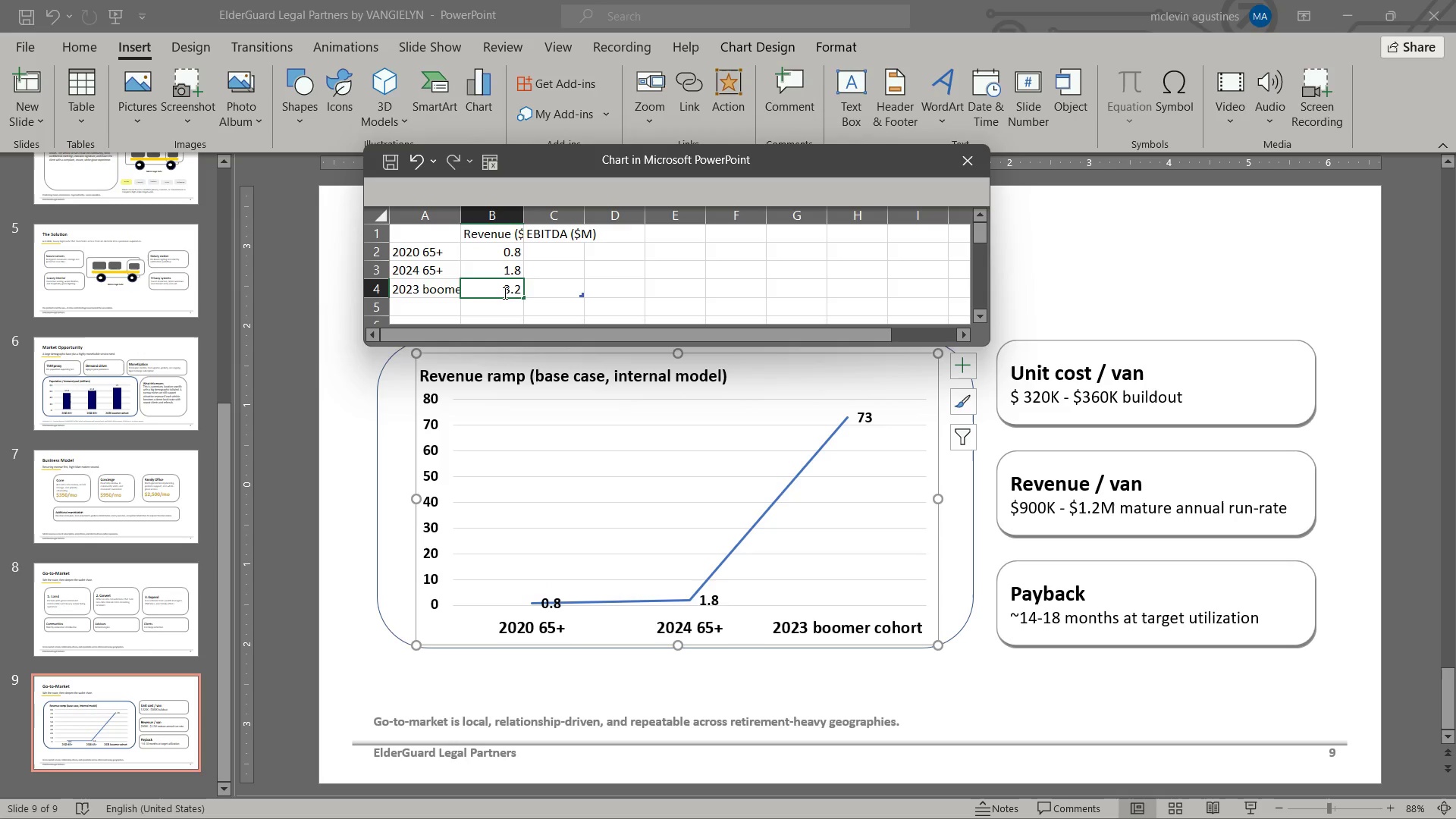 
key(NumpadEnter)
 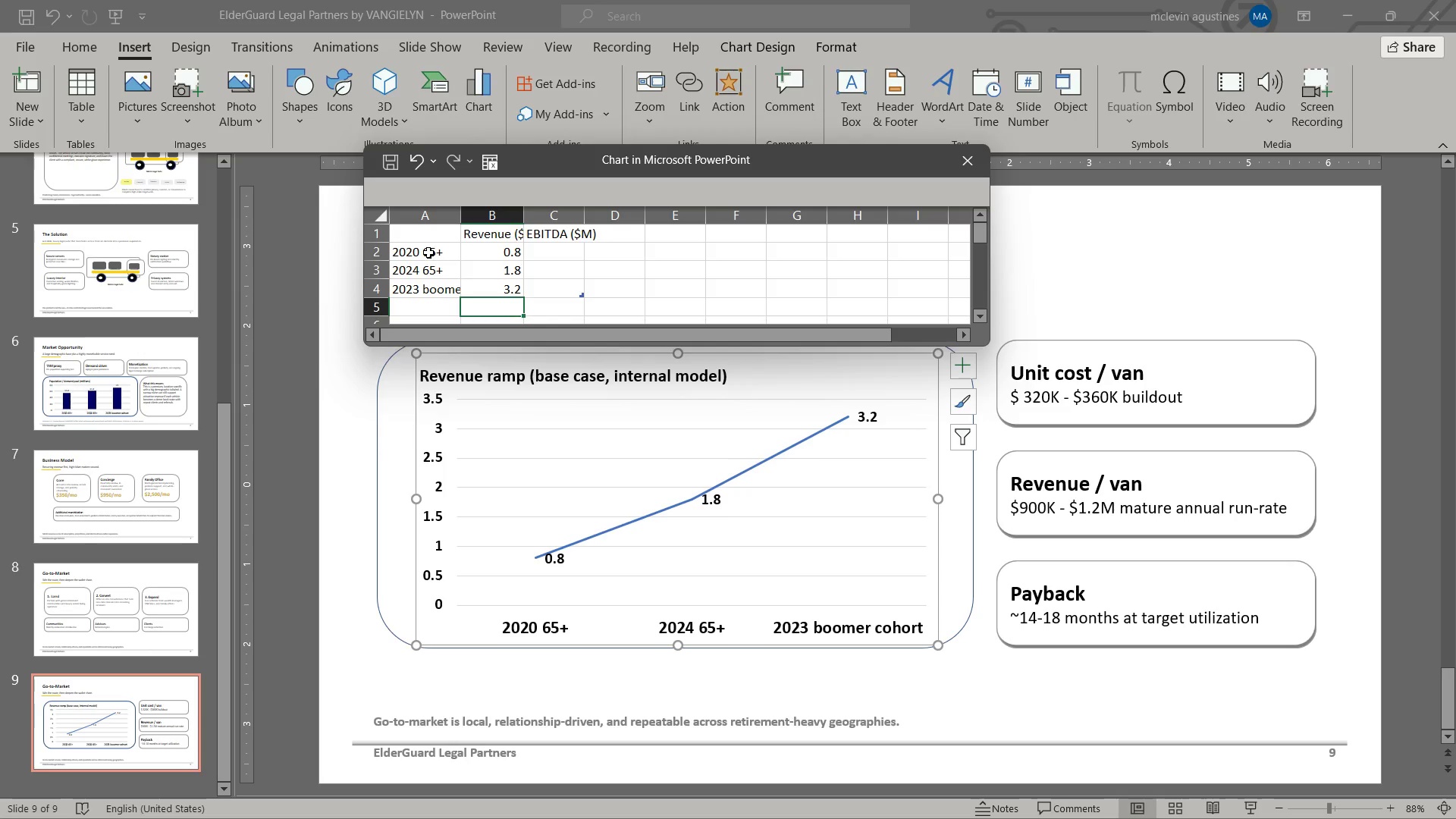 
wait(10.14)
 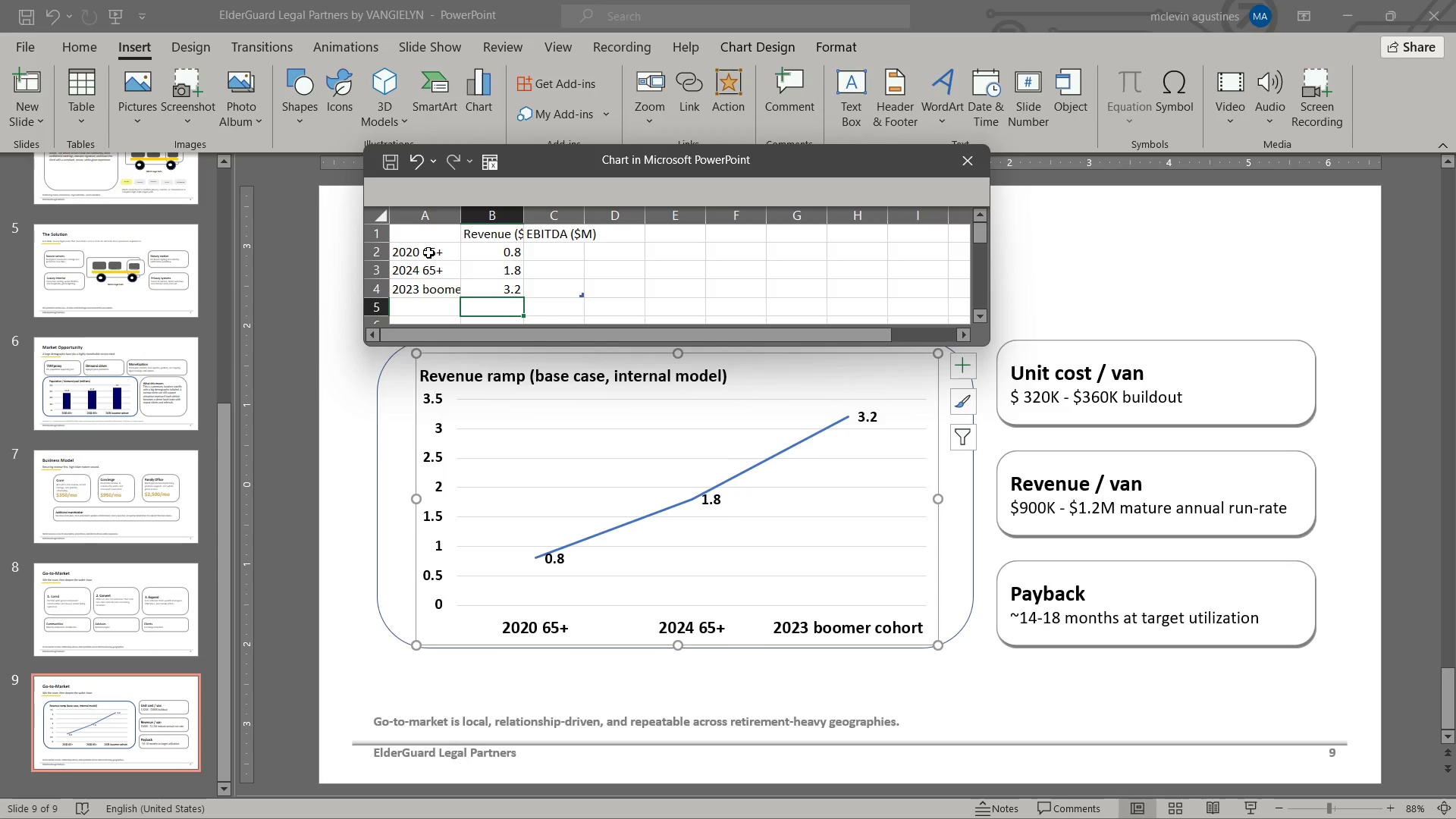 
left_click([444, 299])
 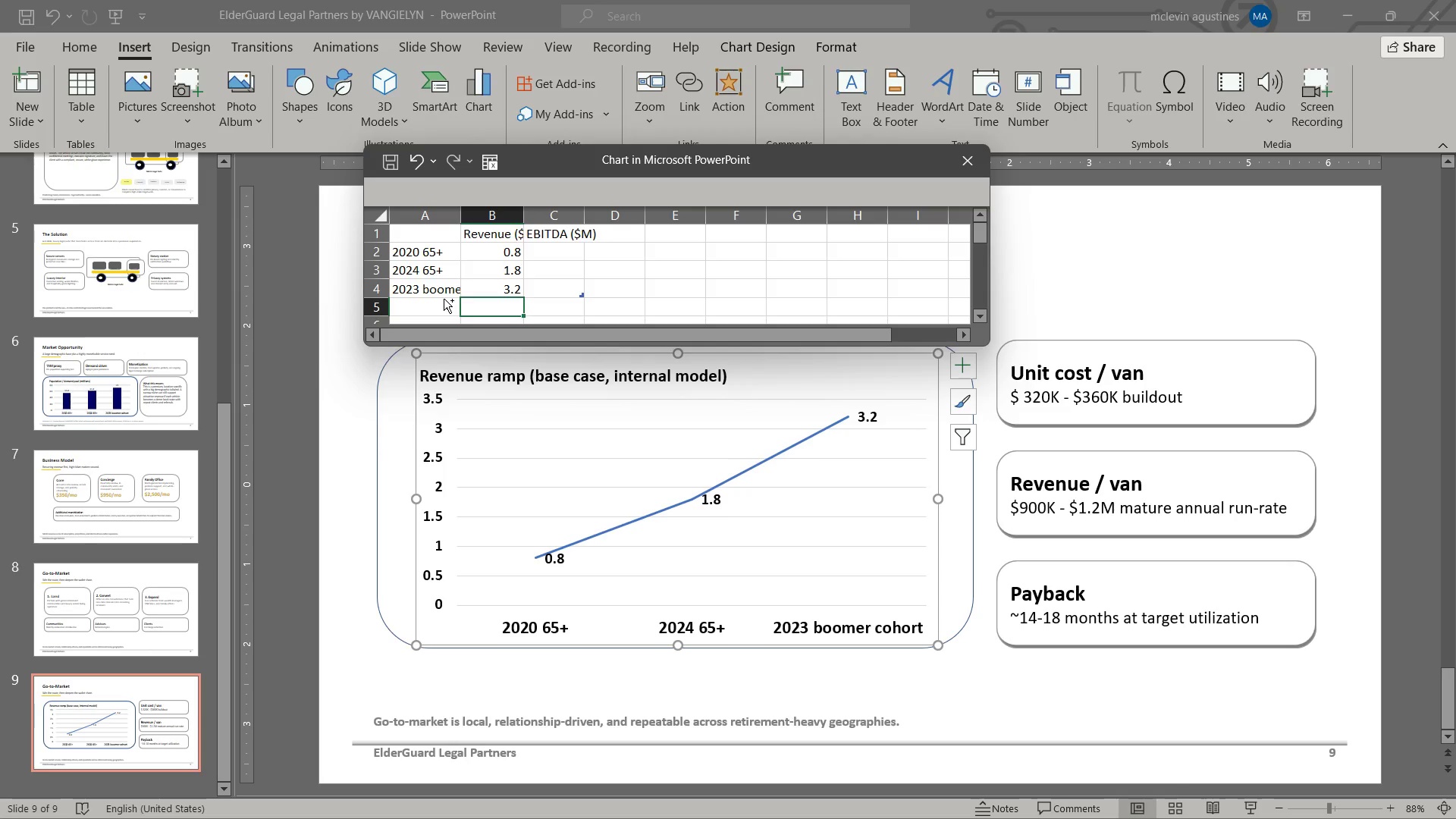 
key(Control+D)
 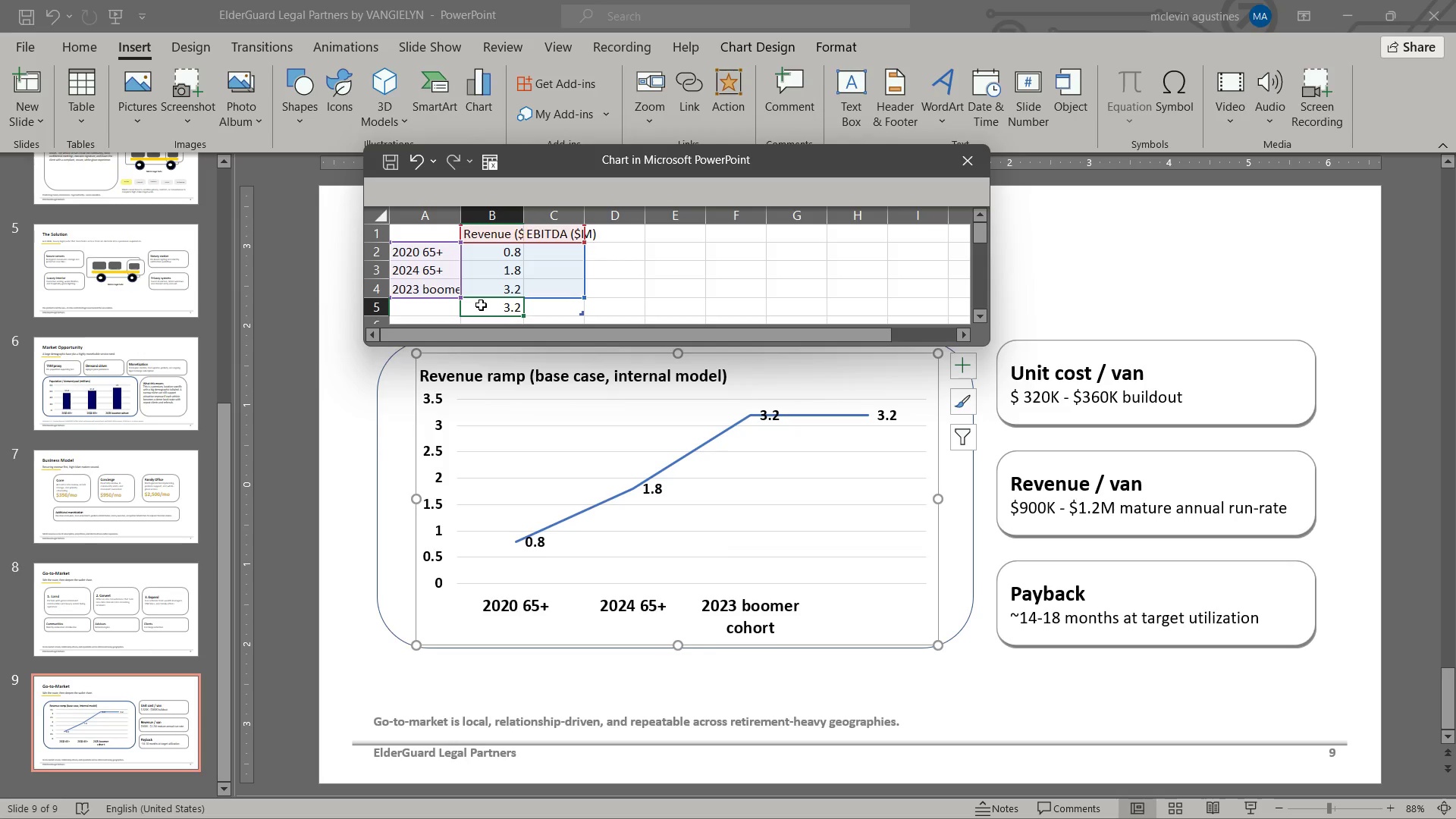 
left_click([481, 305])
 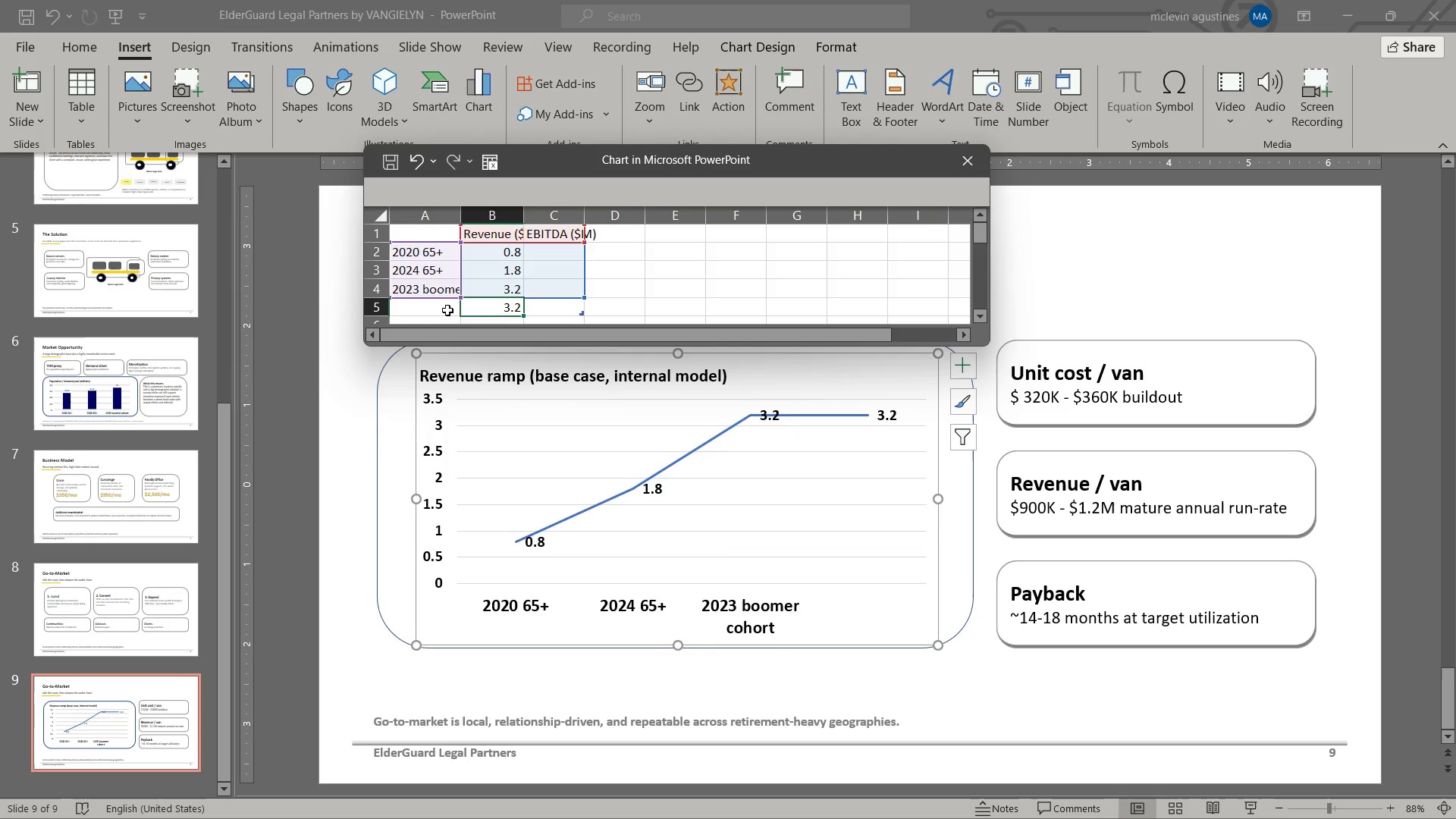 
left_click([447, 310])
 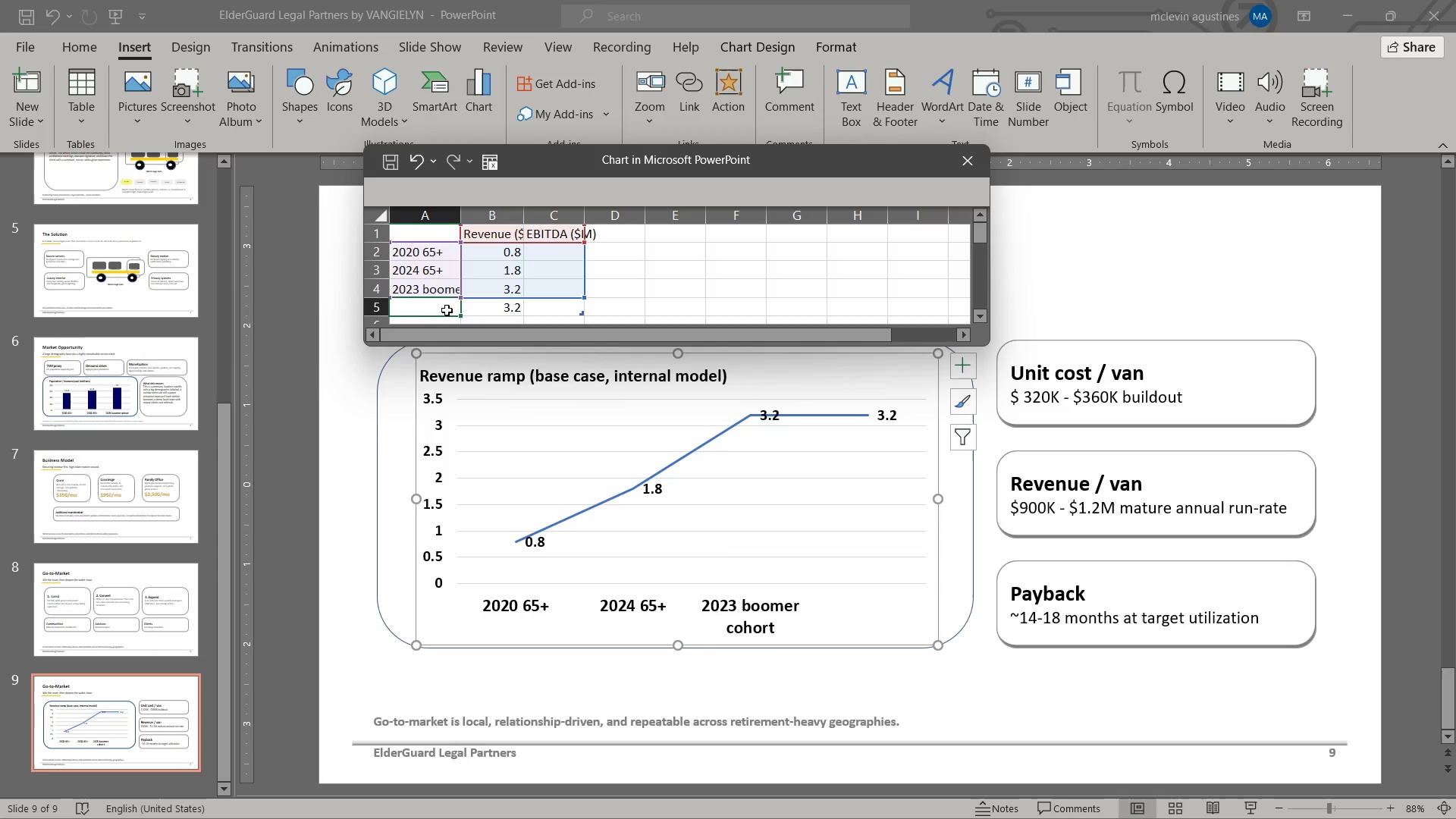 
key(Control+D)
 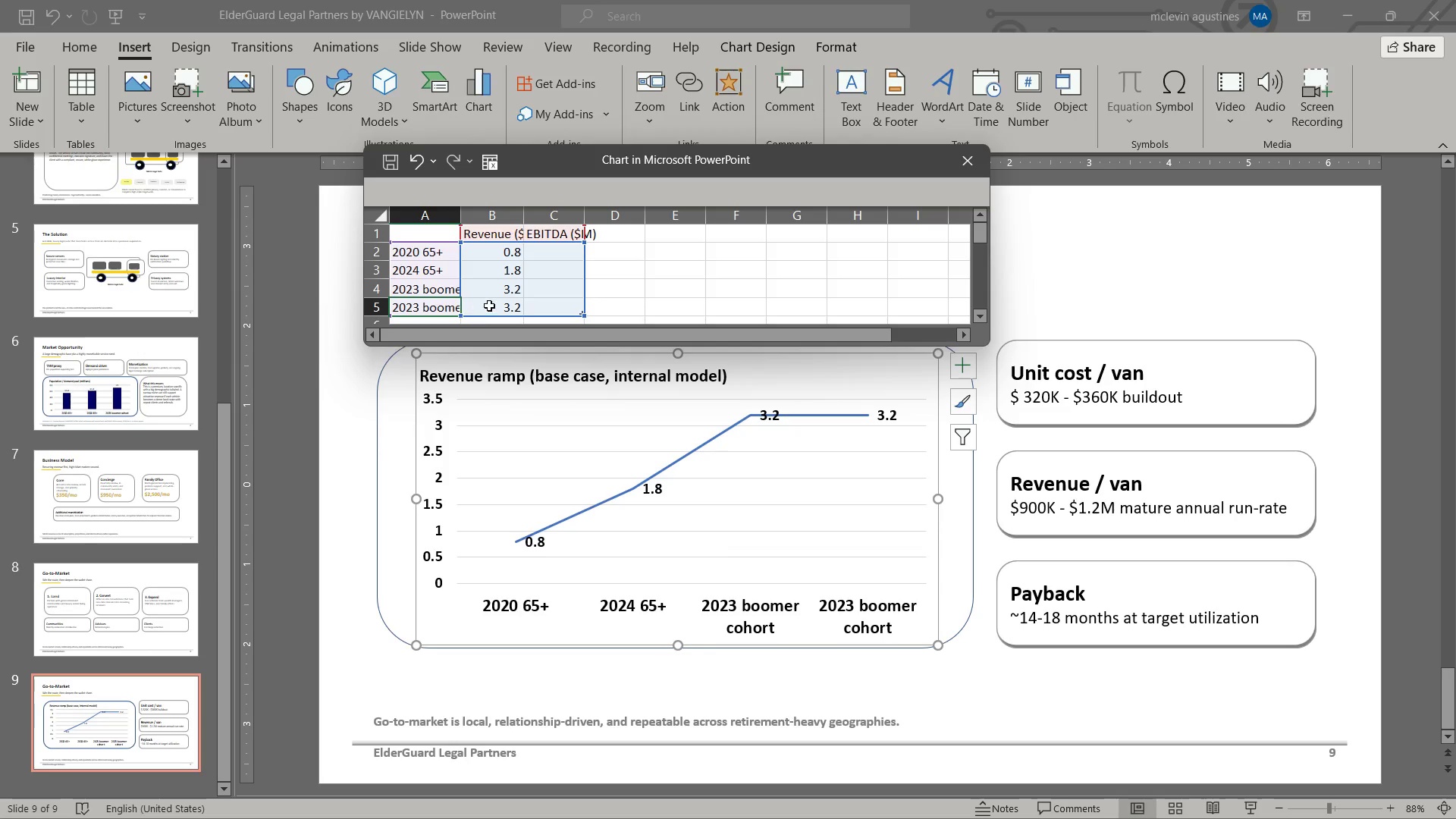 
left_click([491, 304])
 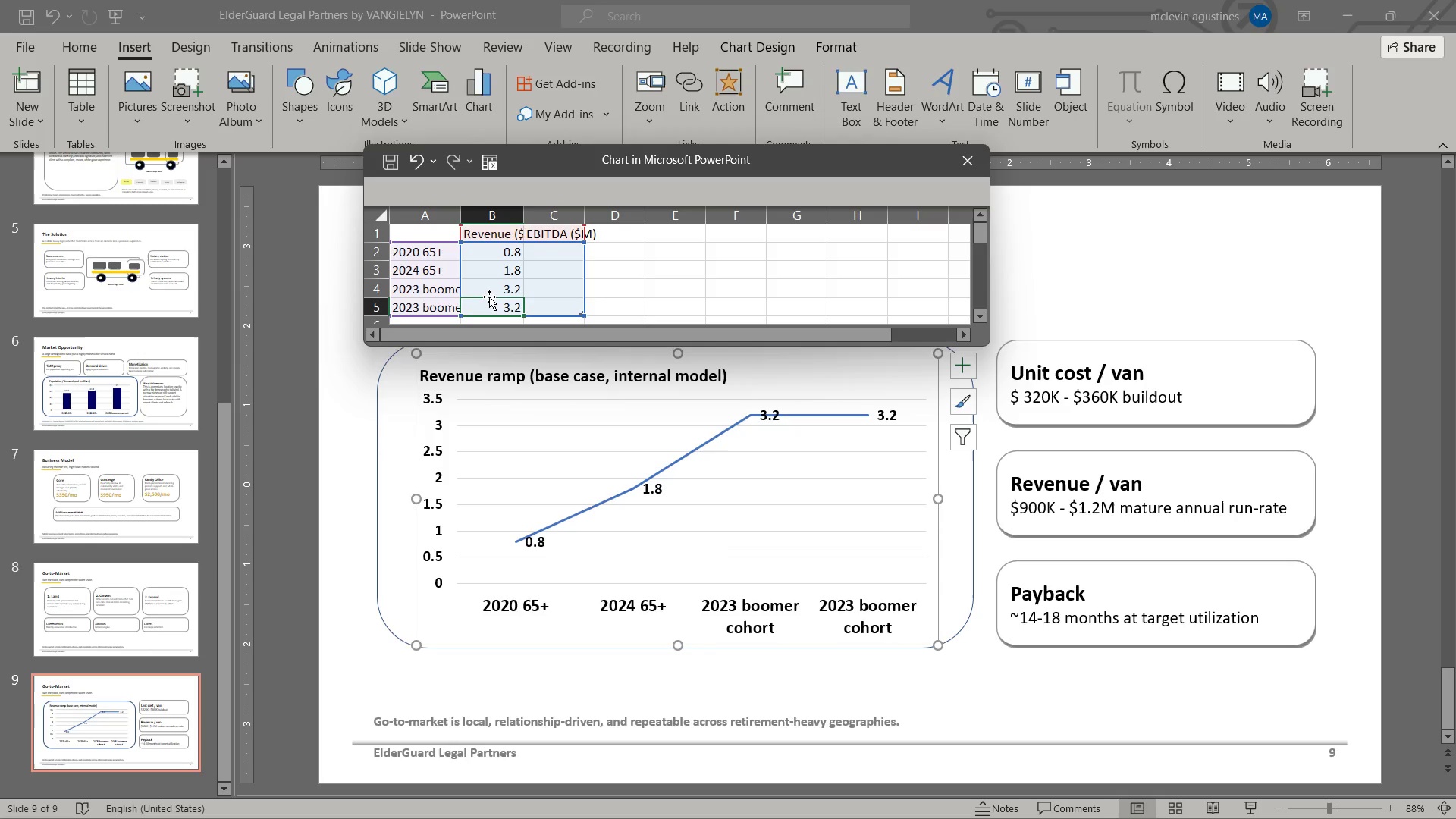 
left_click([447, 246])
 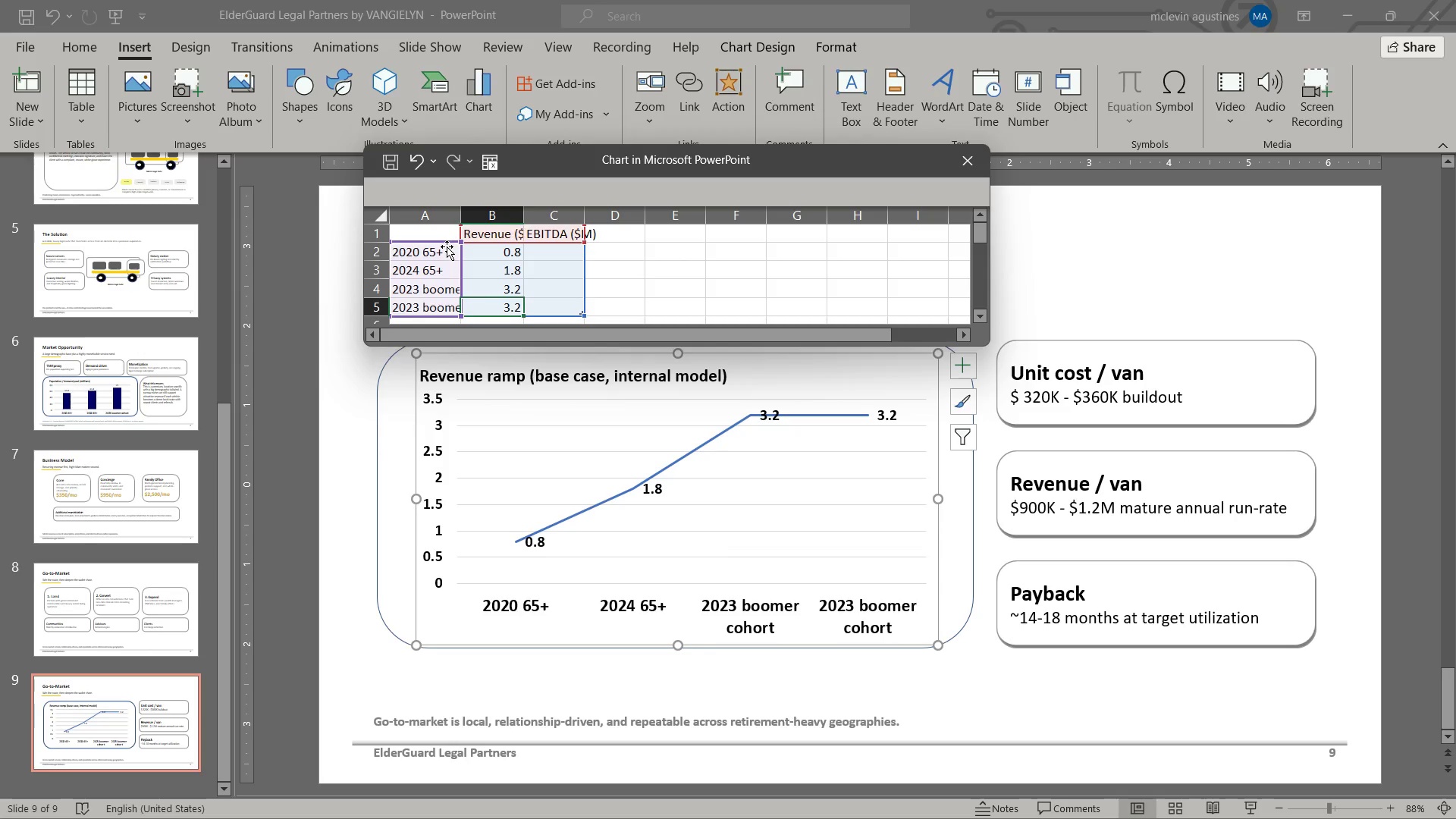 
left_click([447, 246])
 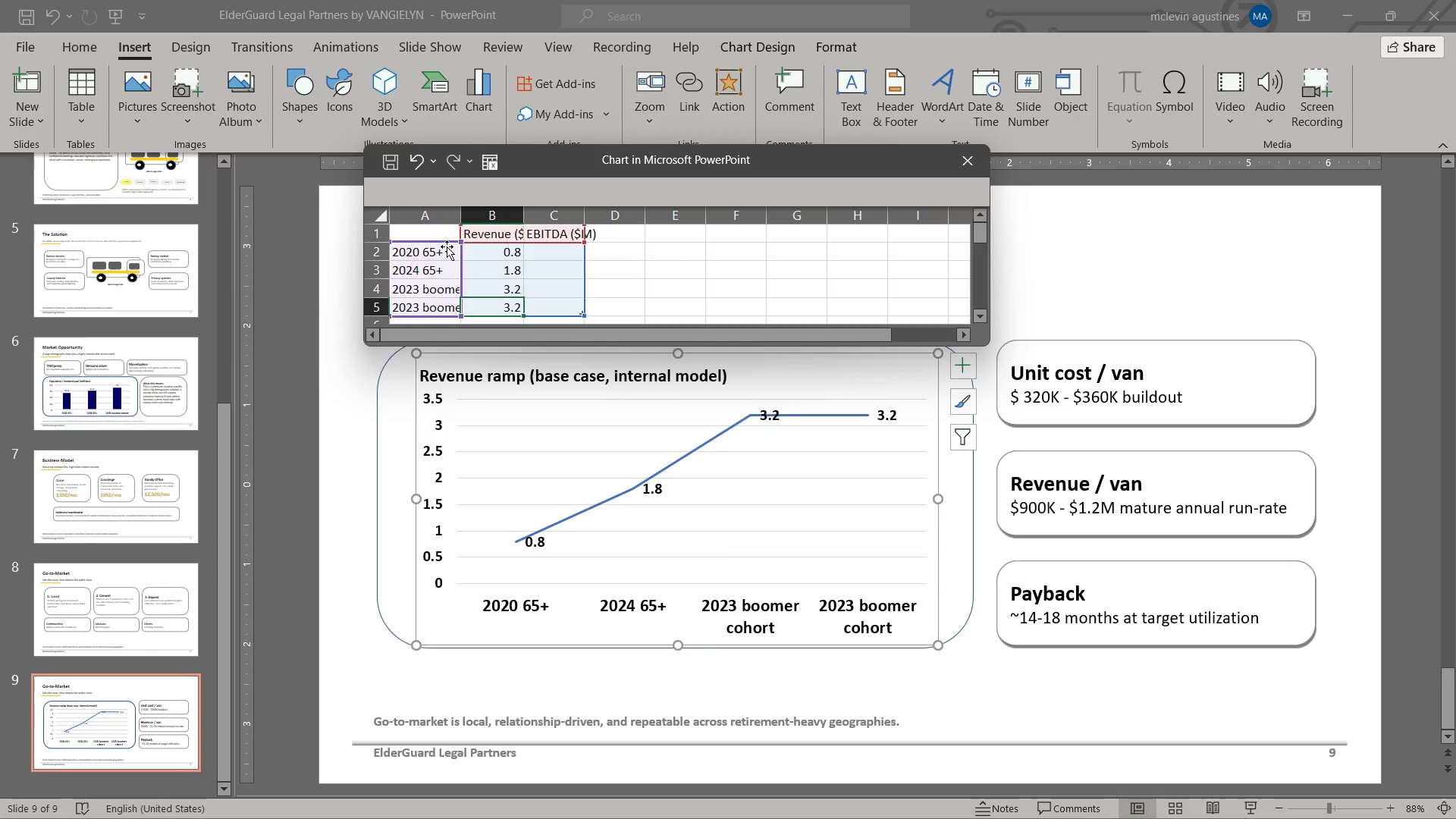 
hold_key(key=ShiftLeft, duration=0.92)
 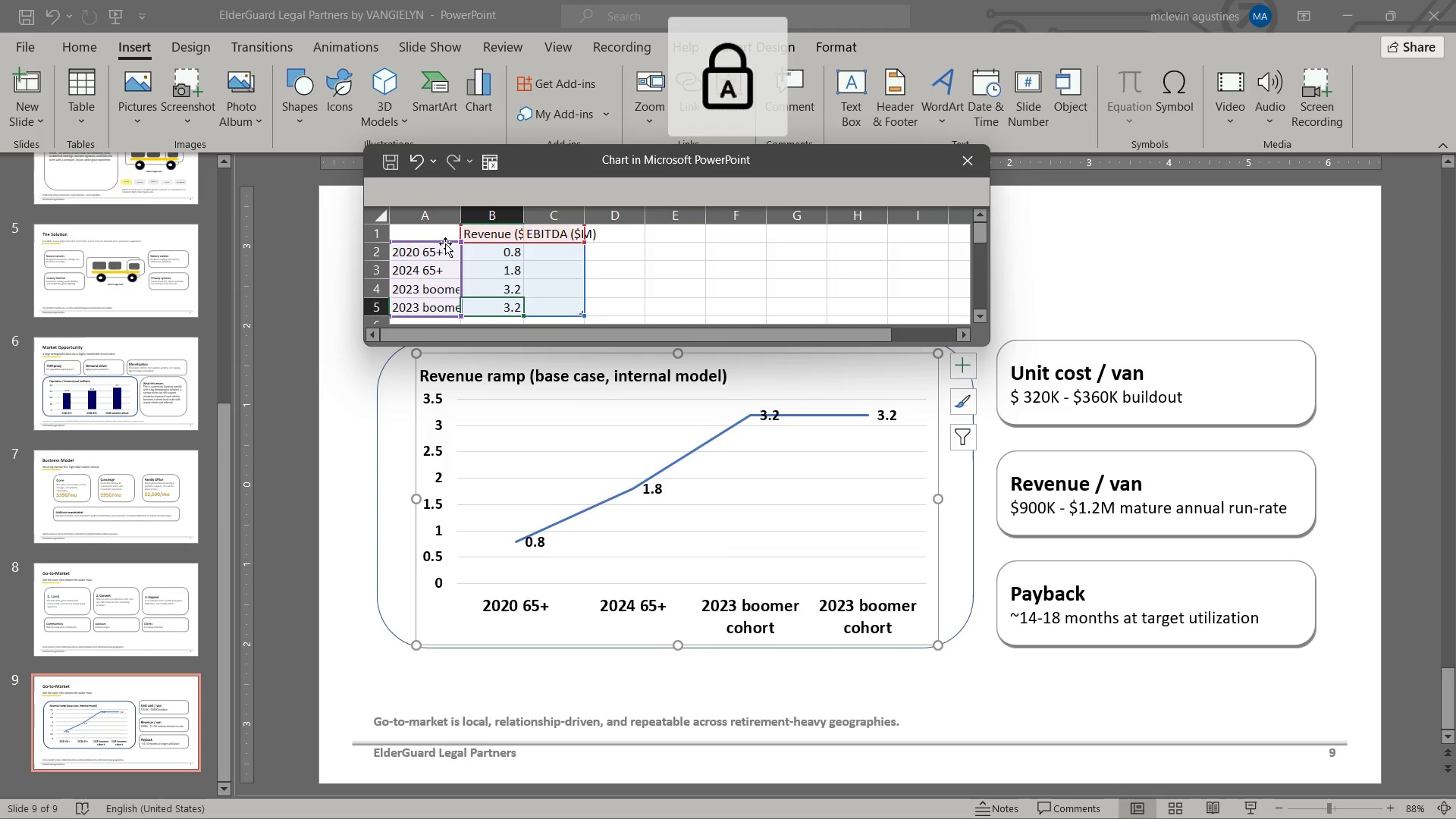 
key(CapsLock)
 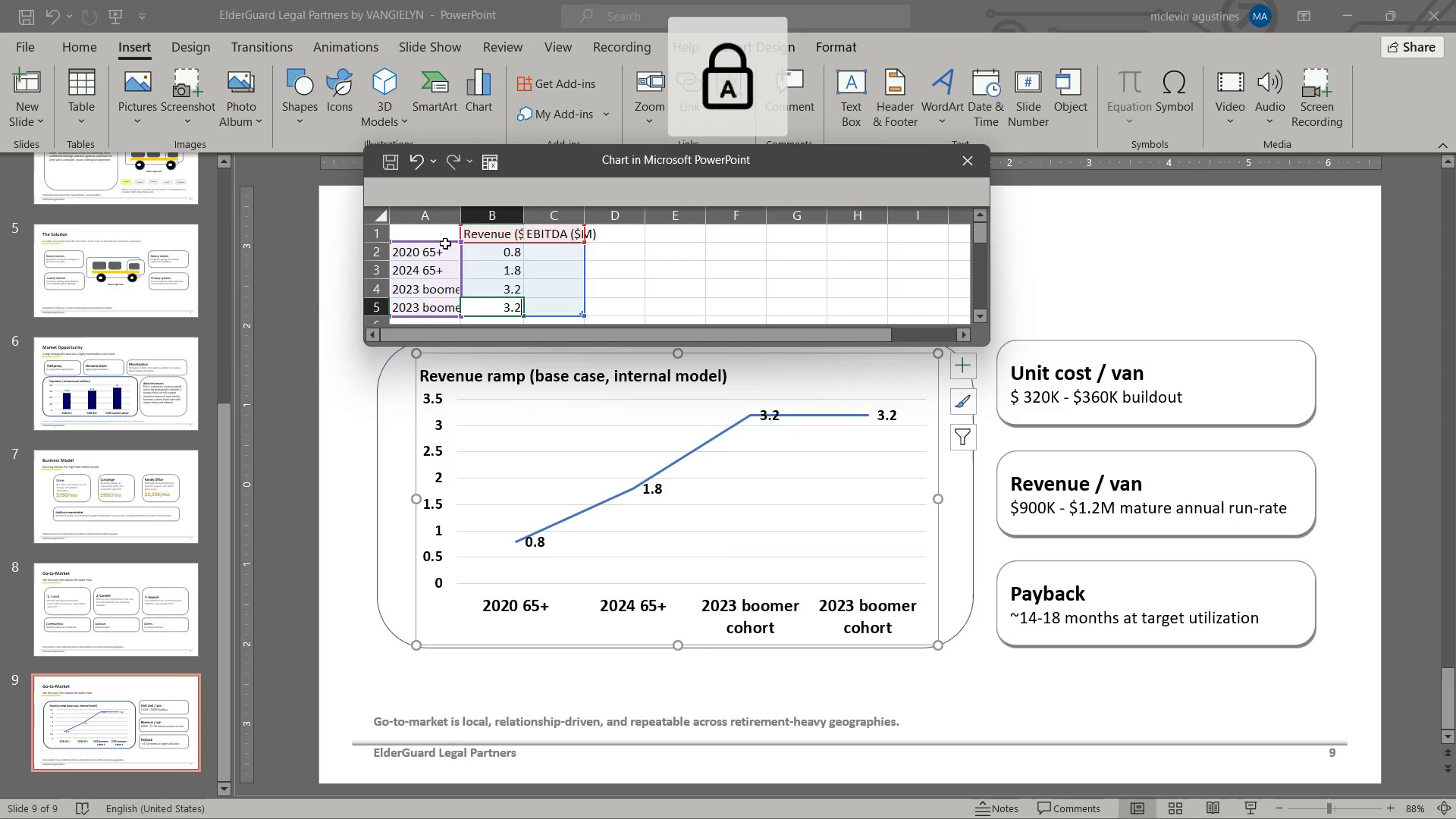 
key(Y)
 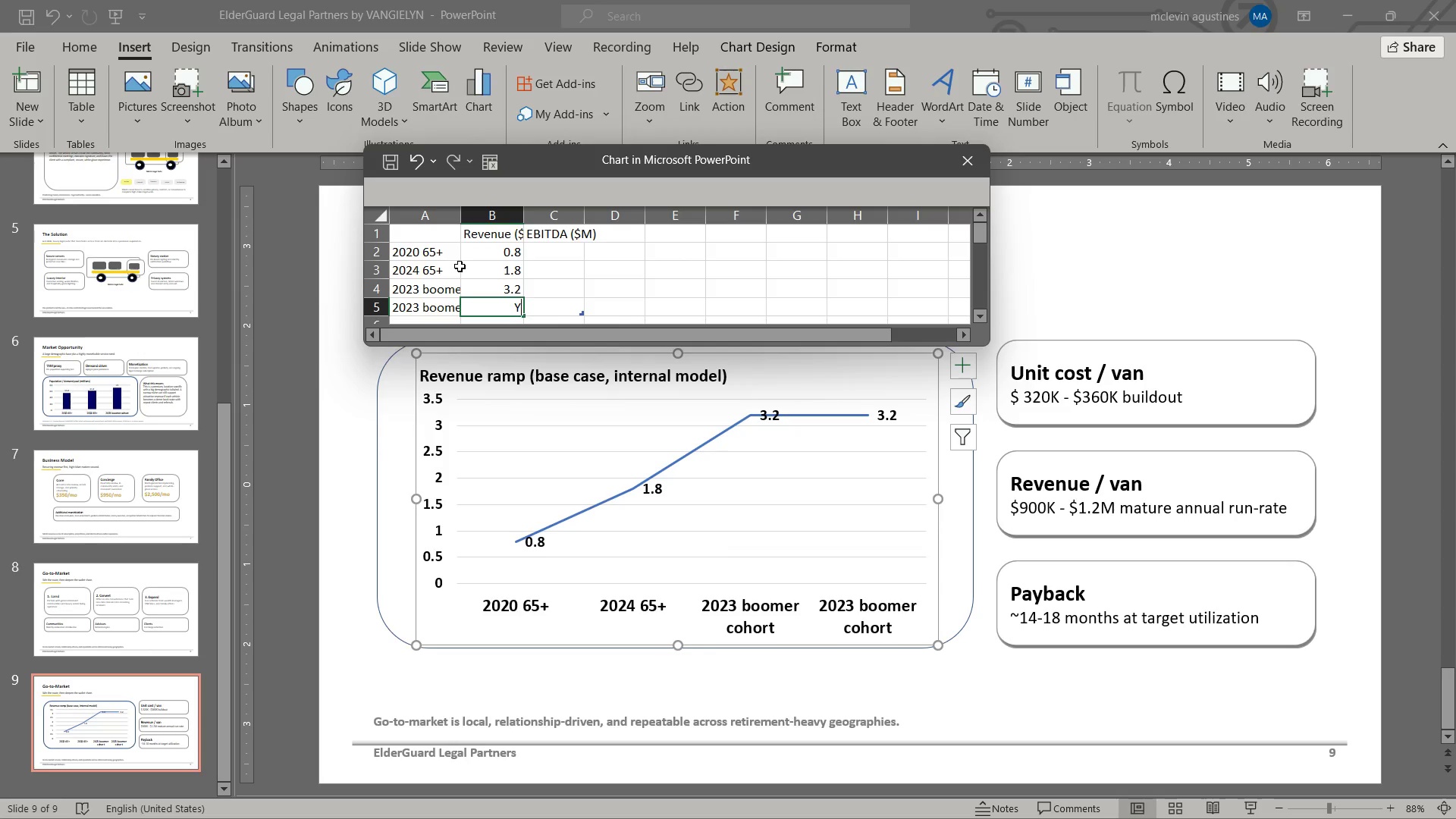 
key(Escape)
 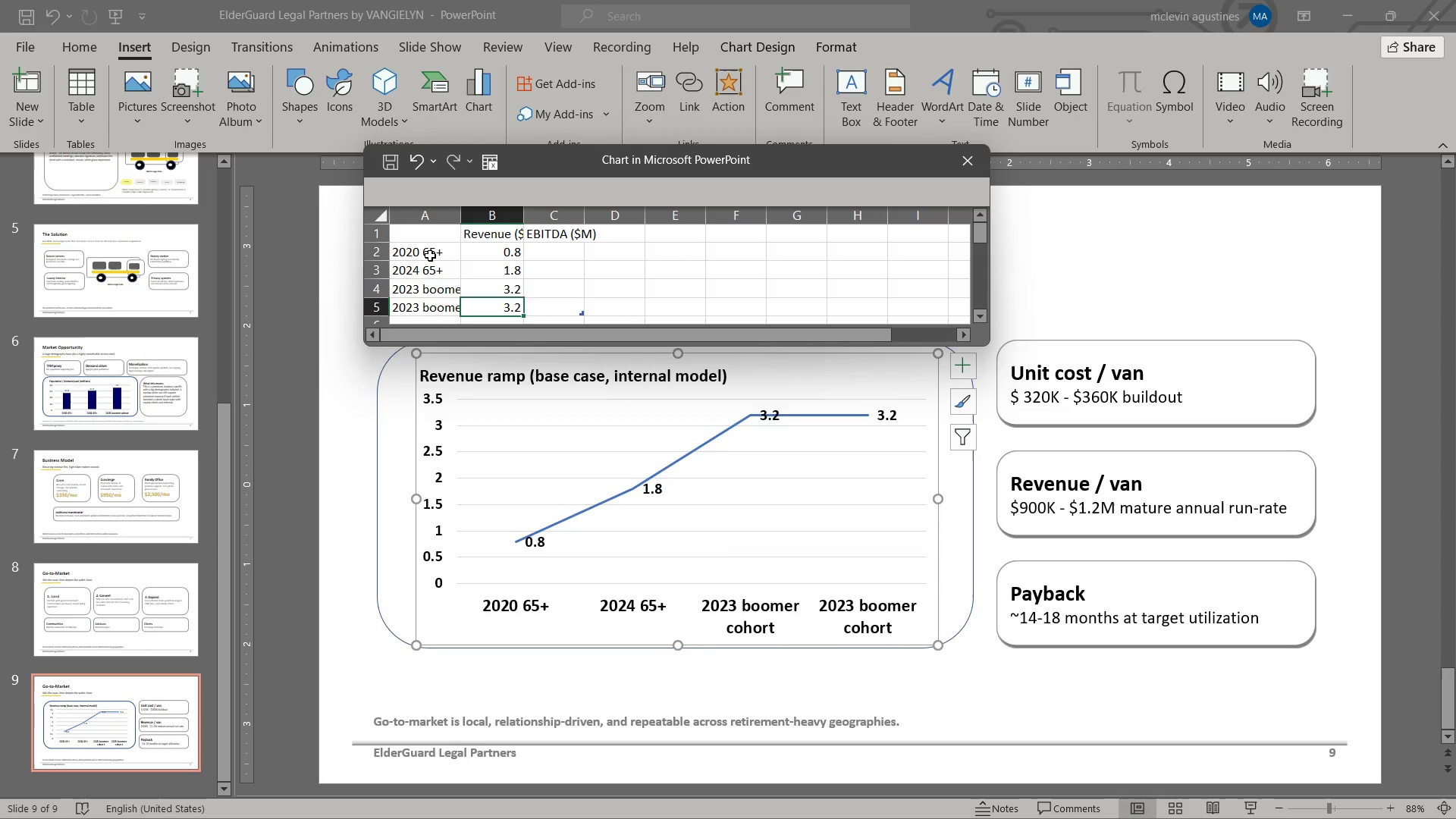 
left_click([430, 256])
 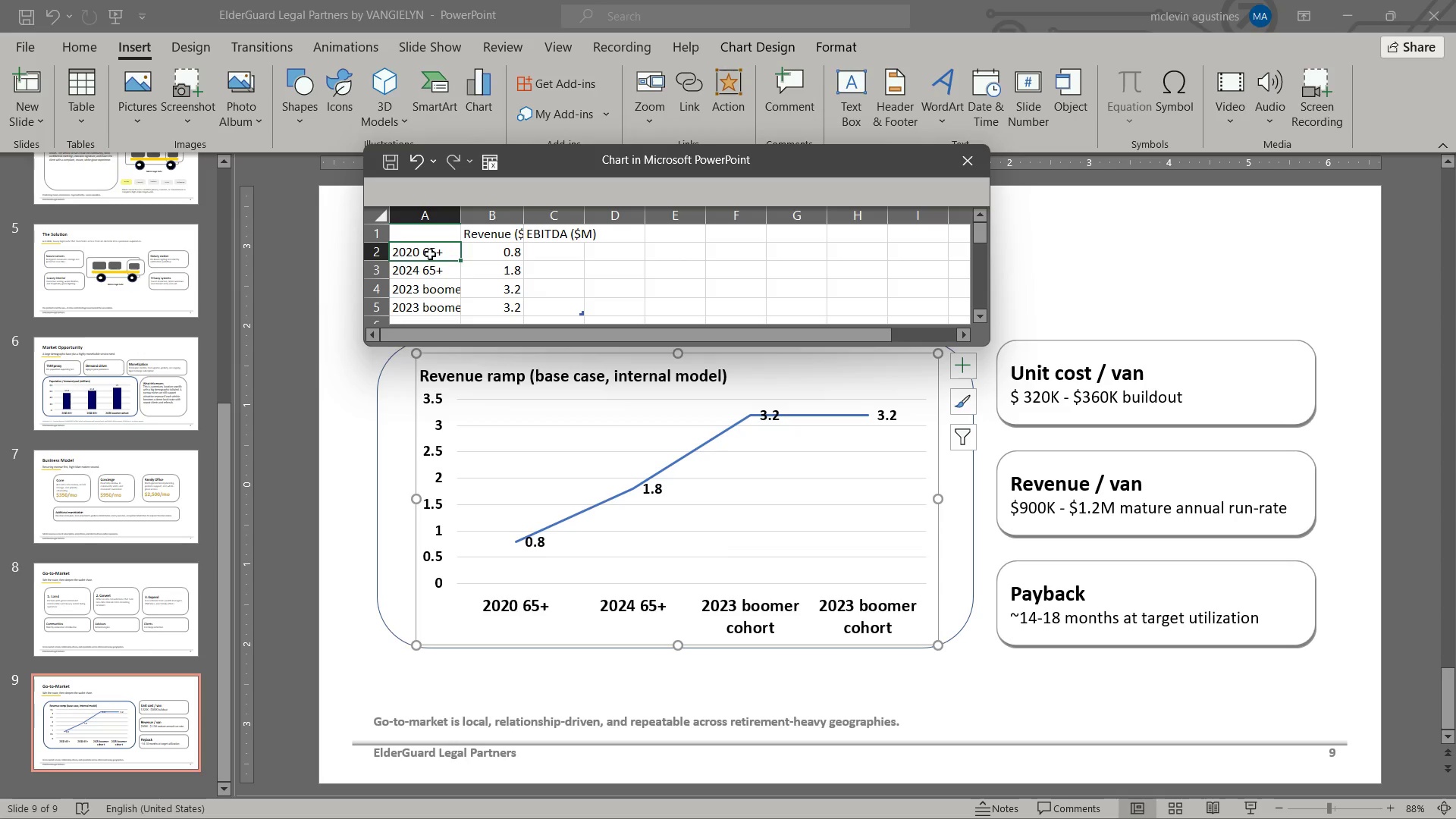 
type(Y1)
 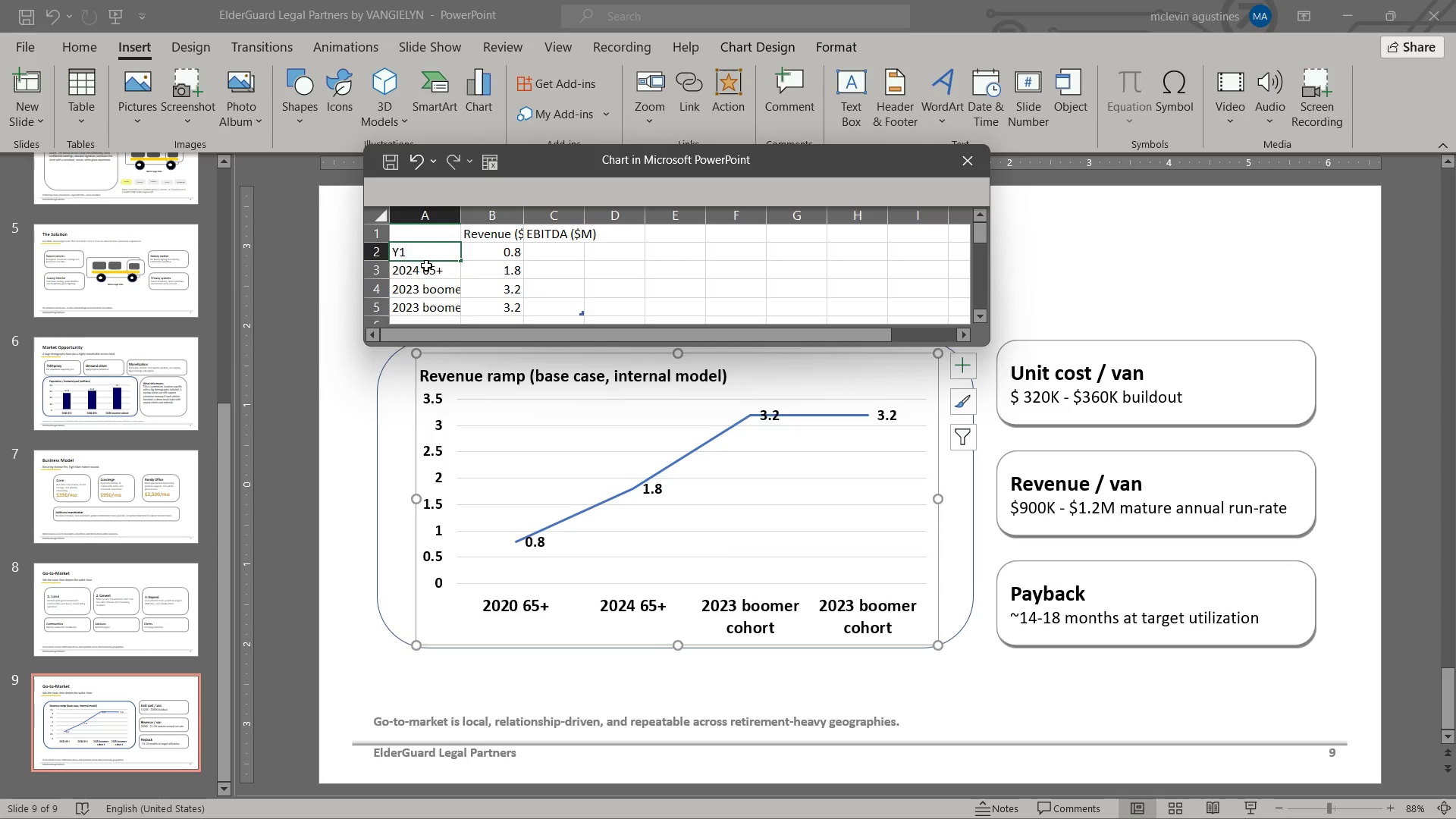 
left_click([426, 265])
 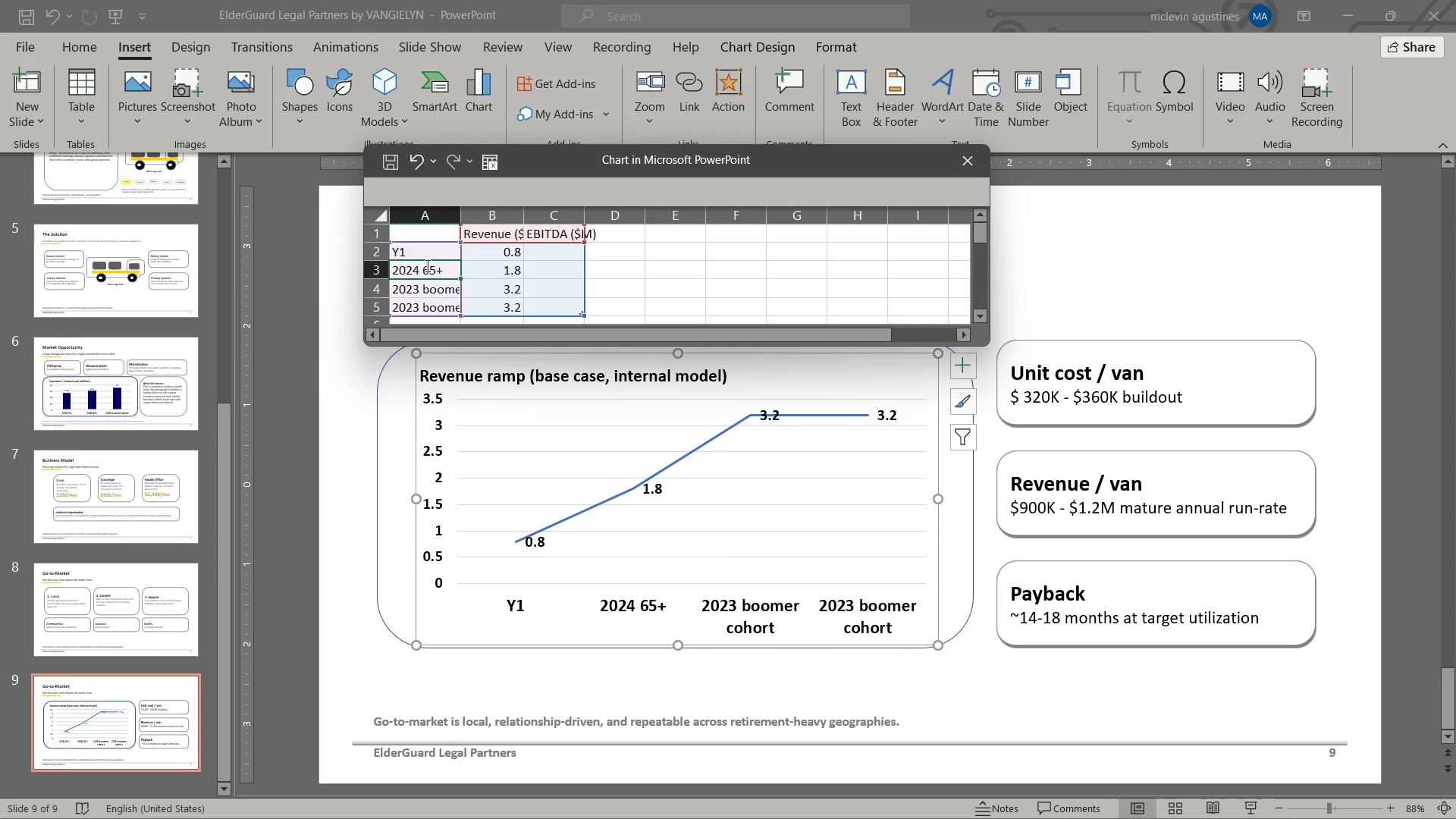 
type(Y2)
 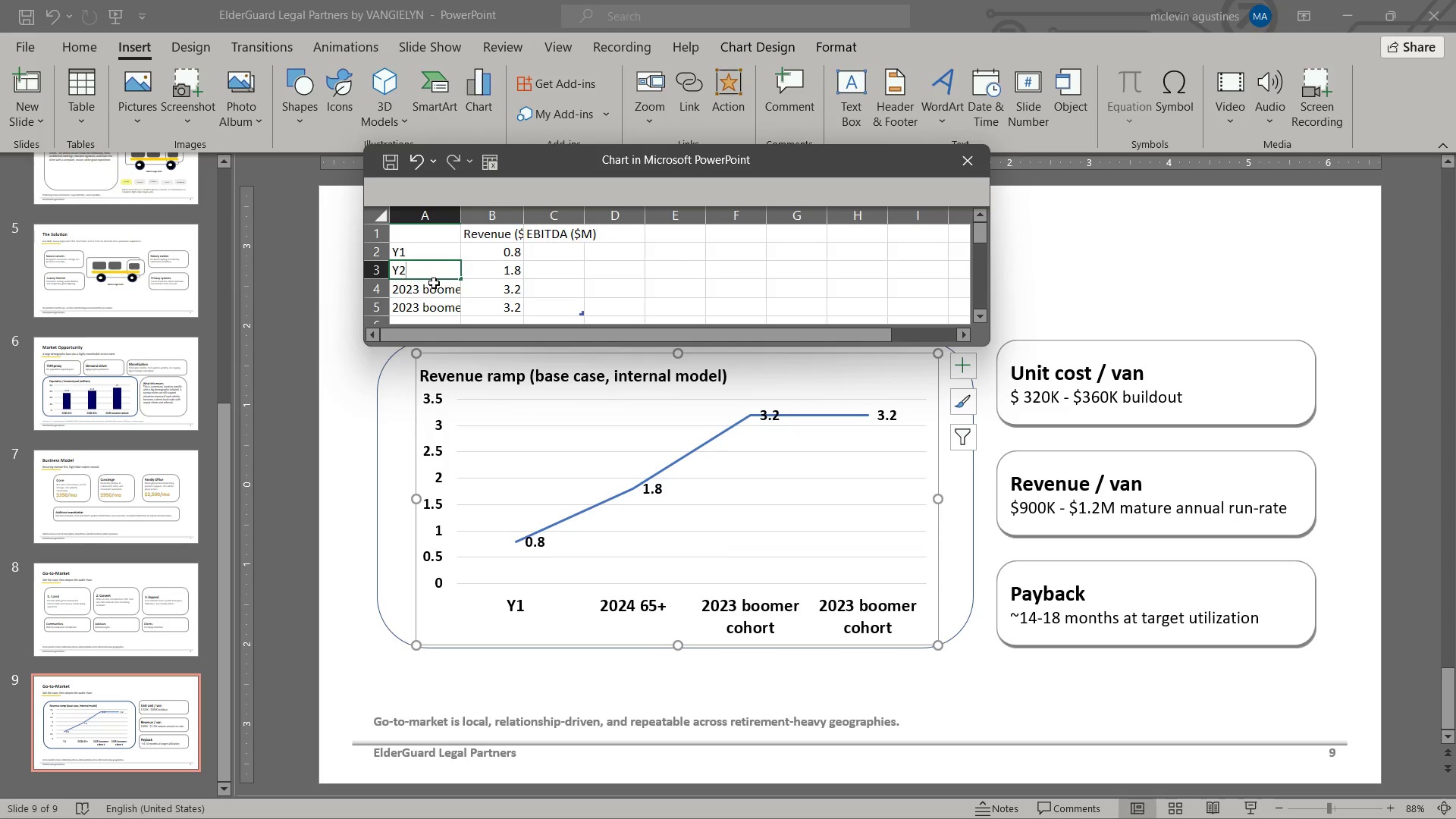 
left_click([434, 283])
 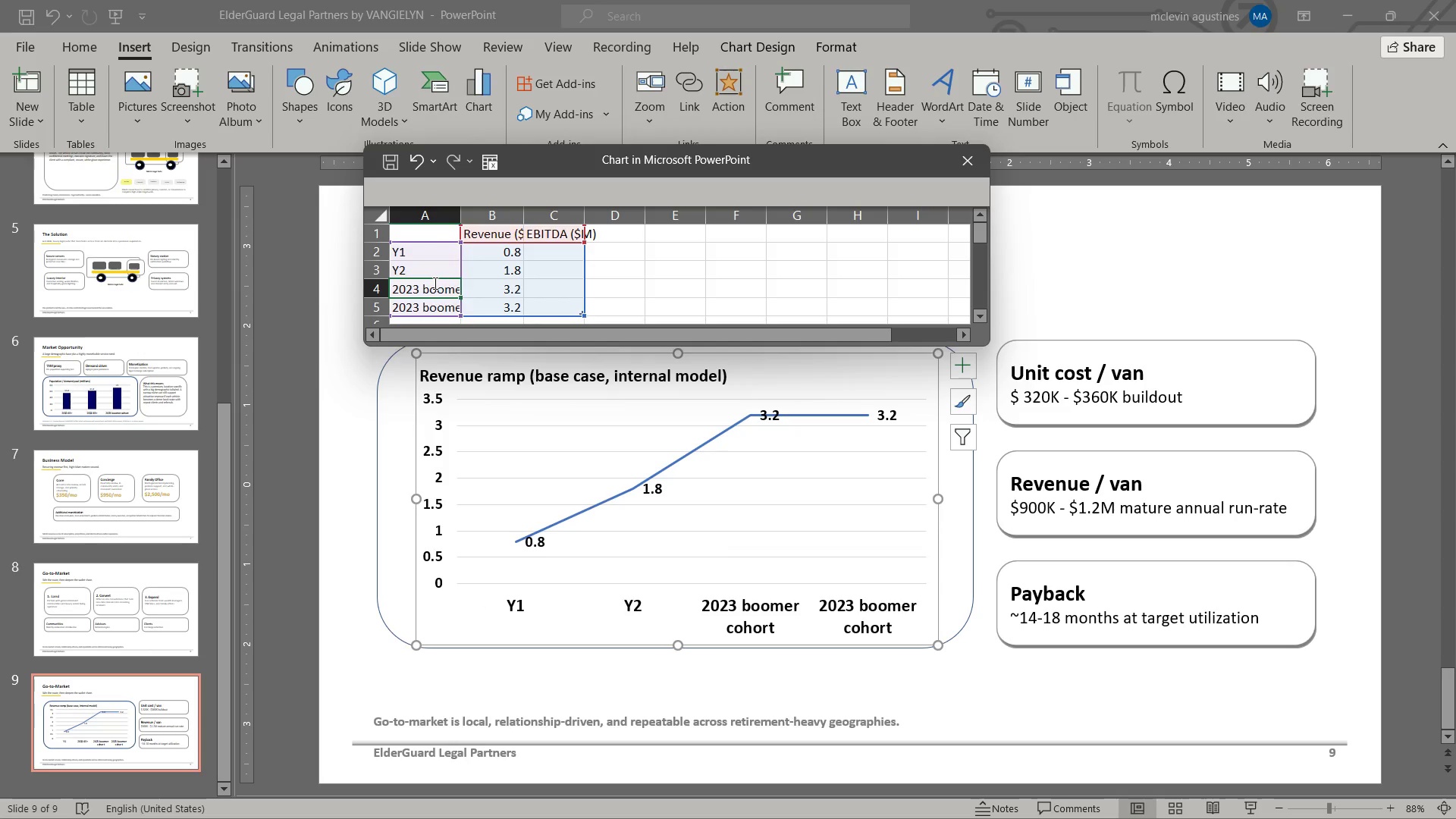 
type(Y3)
 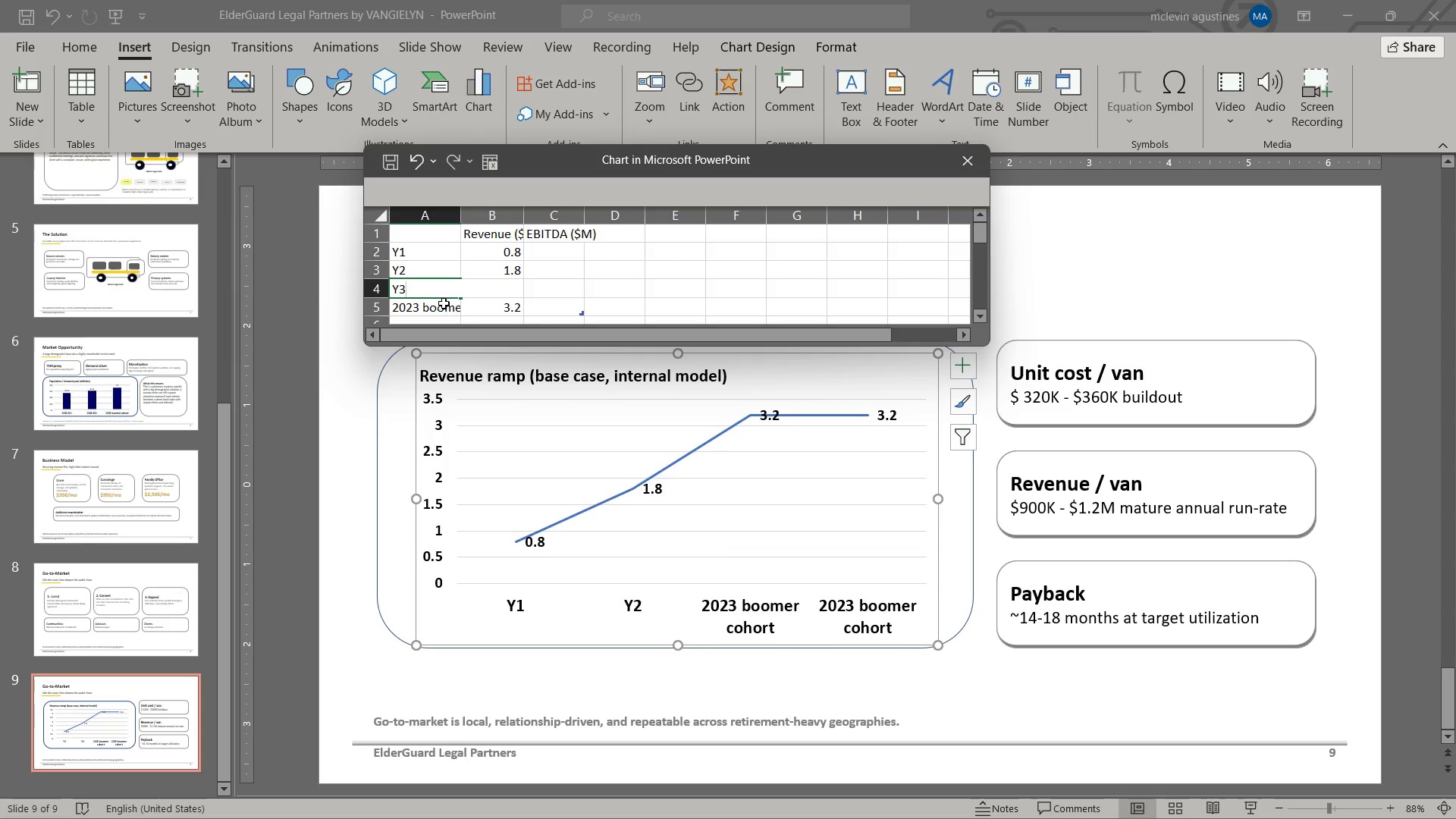 
left_click([444, 303])
 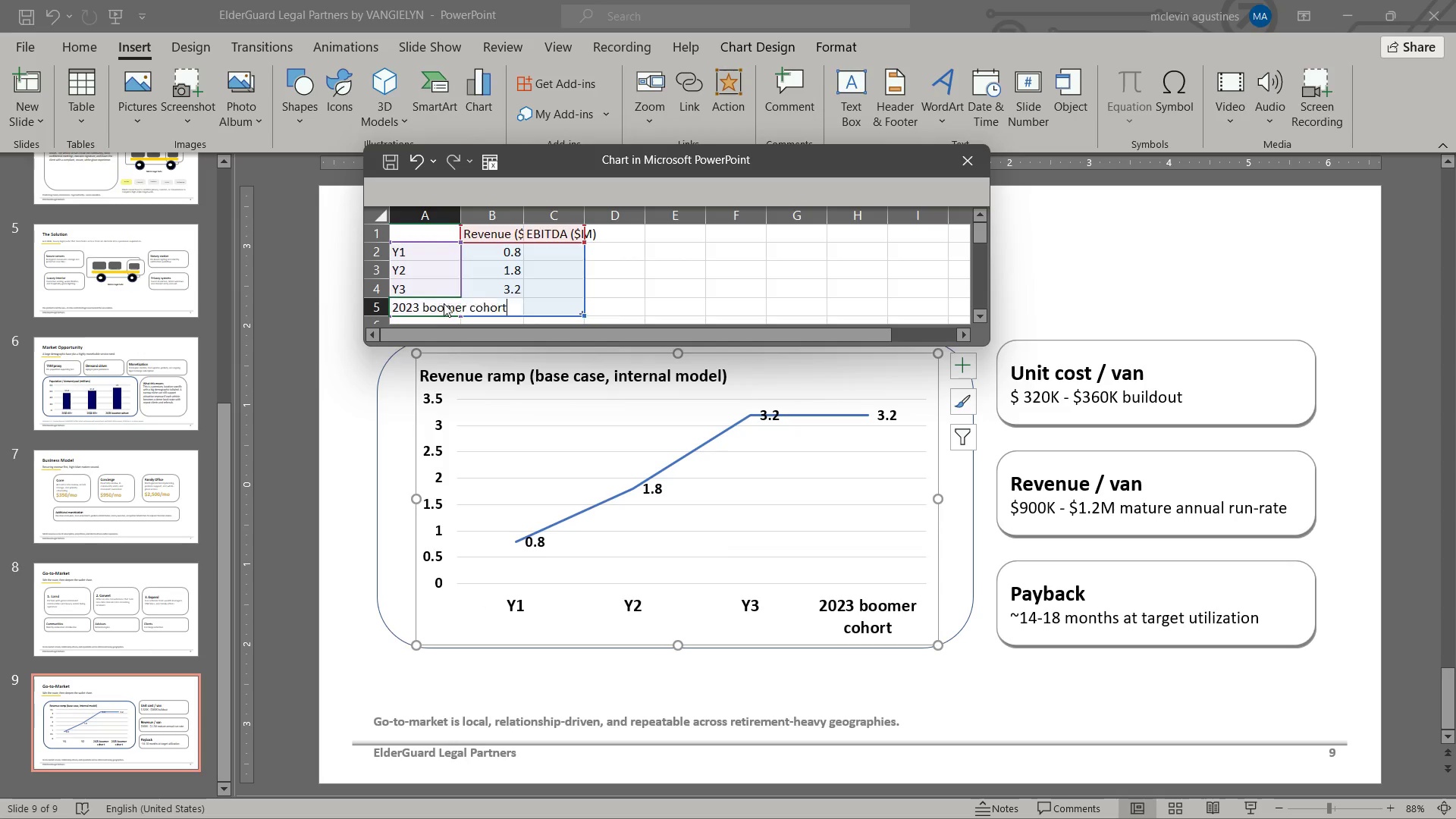 
type(Y4)
 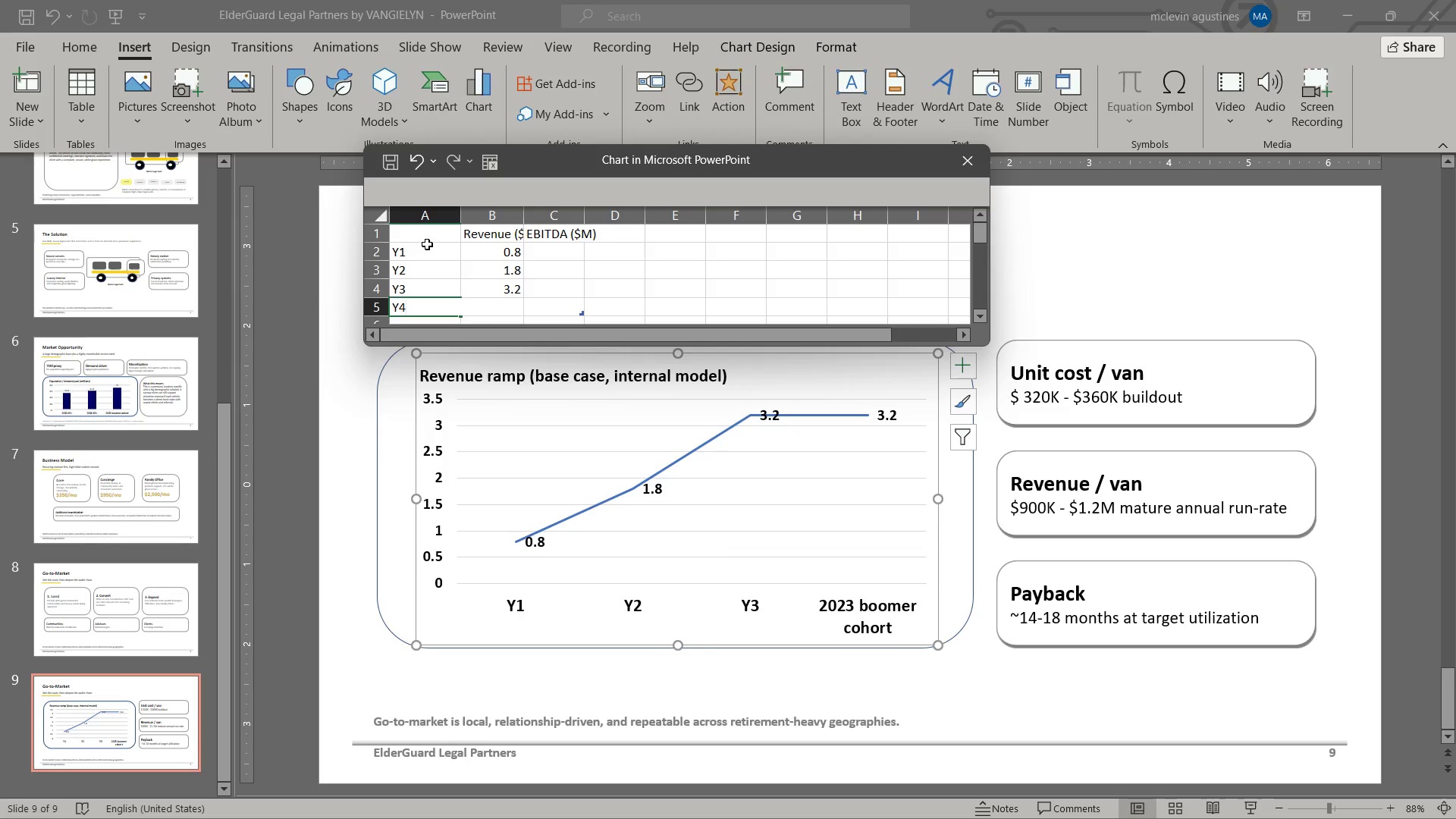 
scroll: coordinate [427, 259], scroll_direction: down, amount: 1.0
 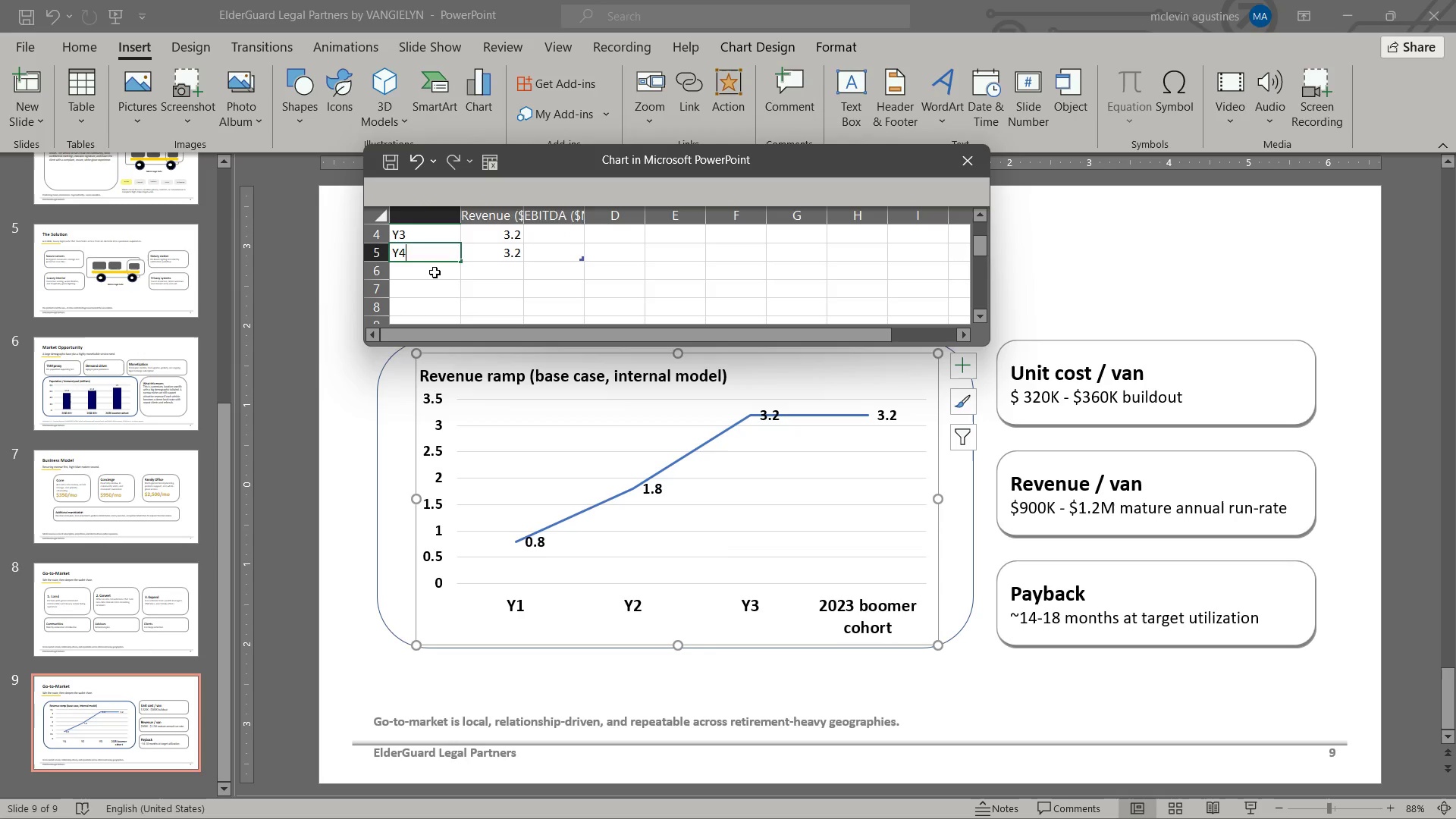 
left_click([435, 272])
 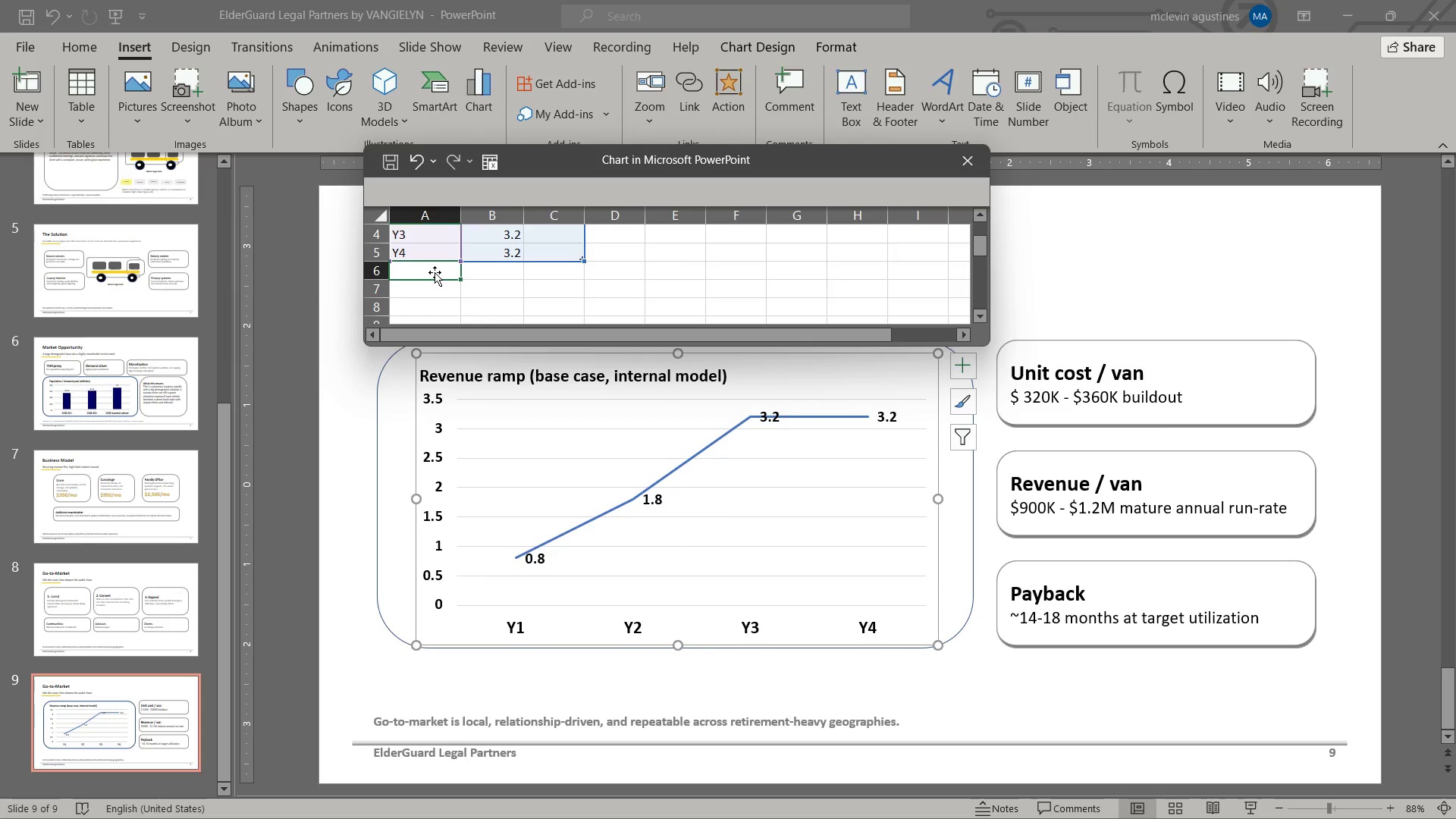 
type(Y5)
 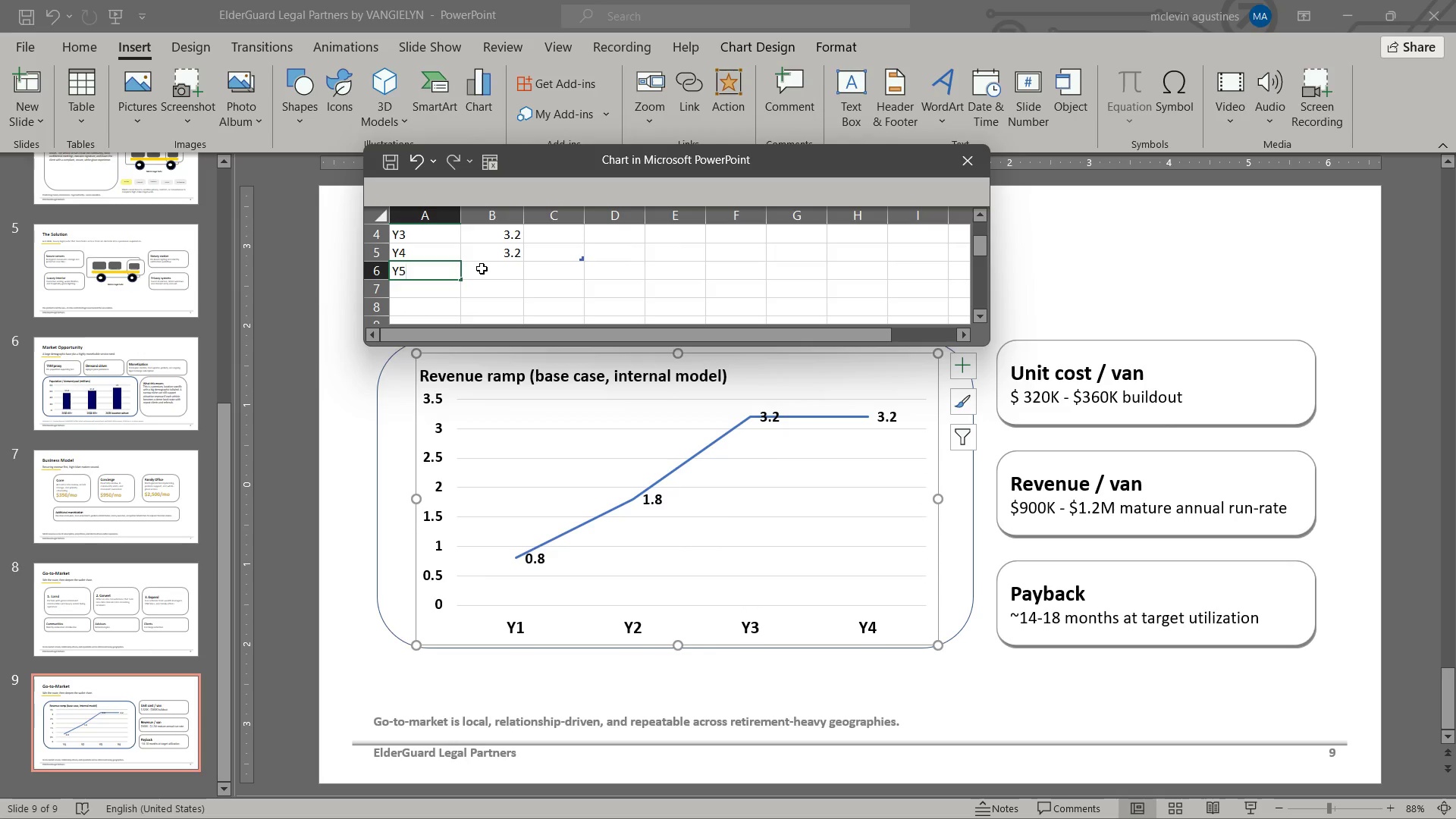 
left_click([482, 268])
 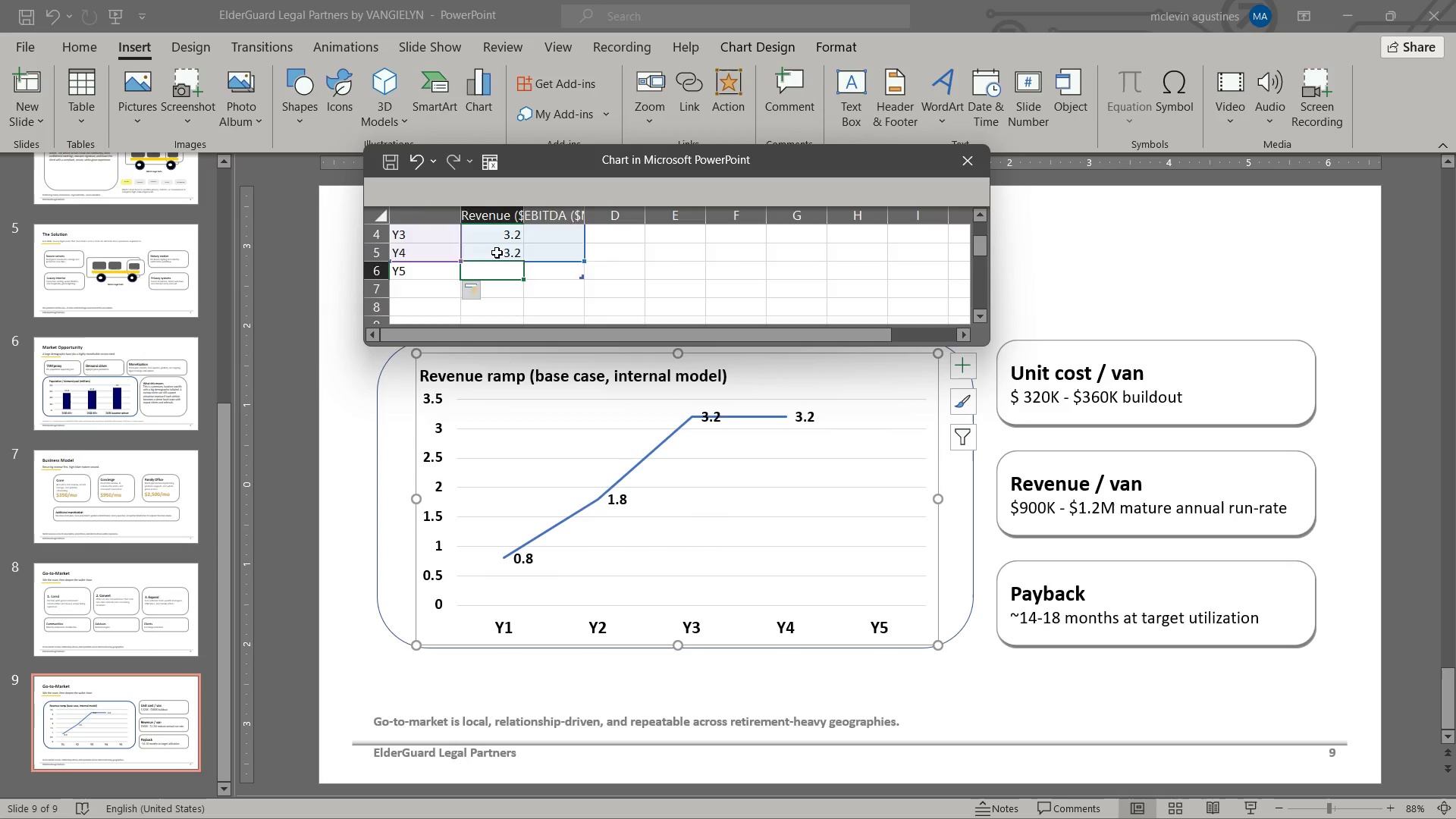 
scroll: coordinate [497, 253], scroll_direction: up, amount: 1.0
 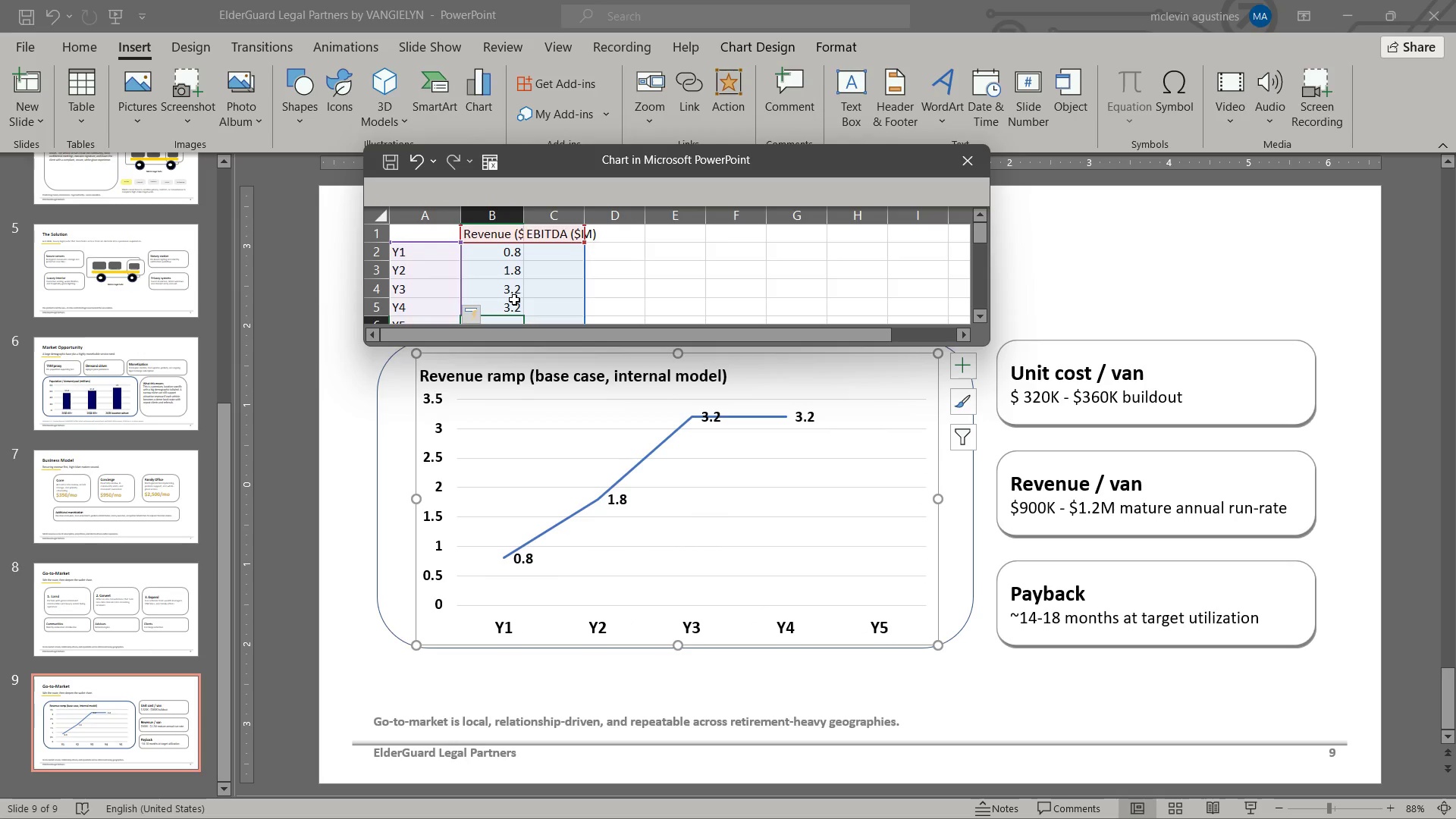 
left_click([514, 300])
 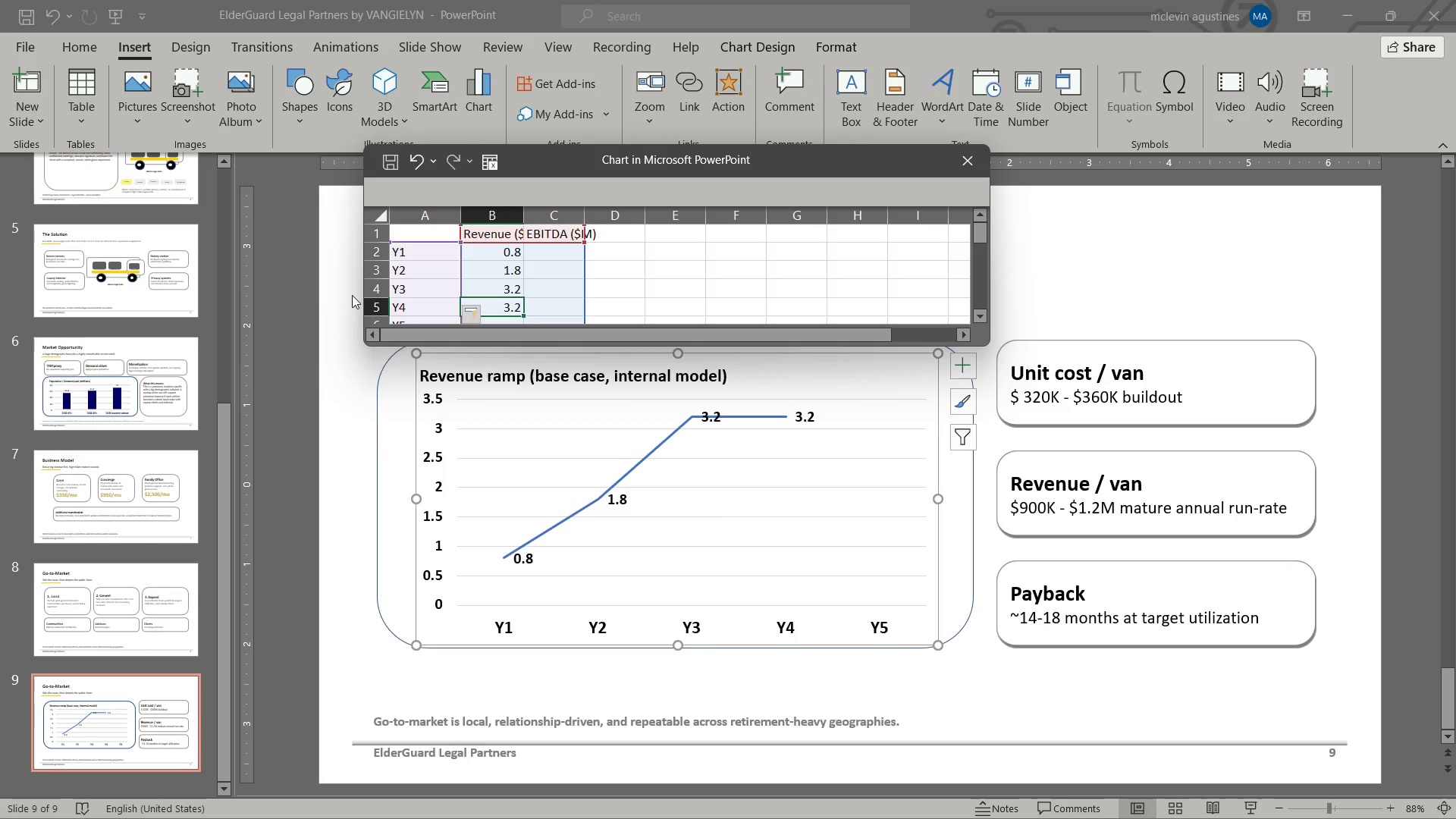 
wait(17.17)
 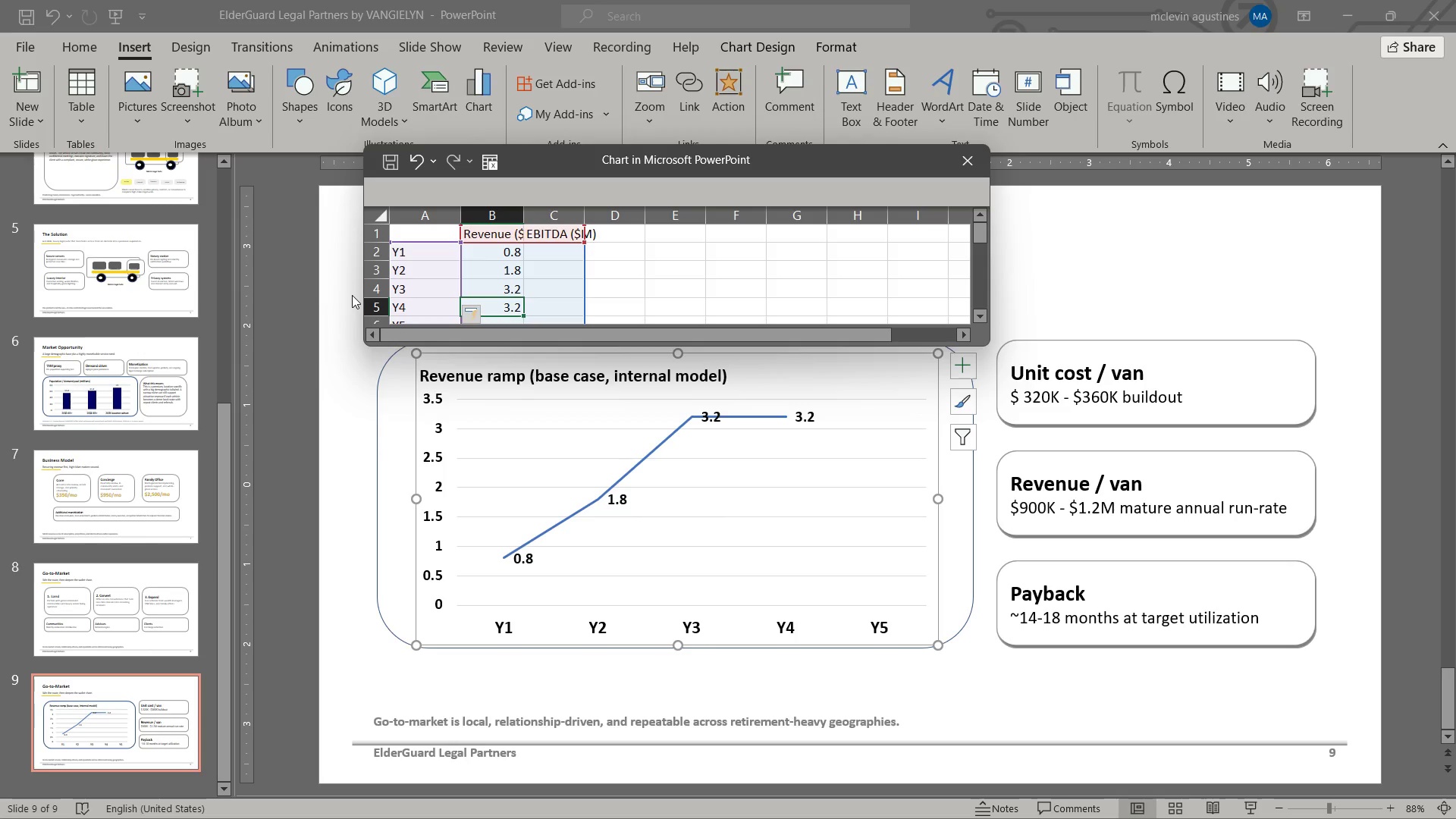 
key(Numpad4)
 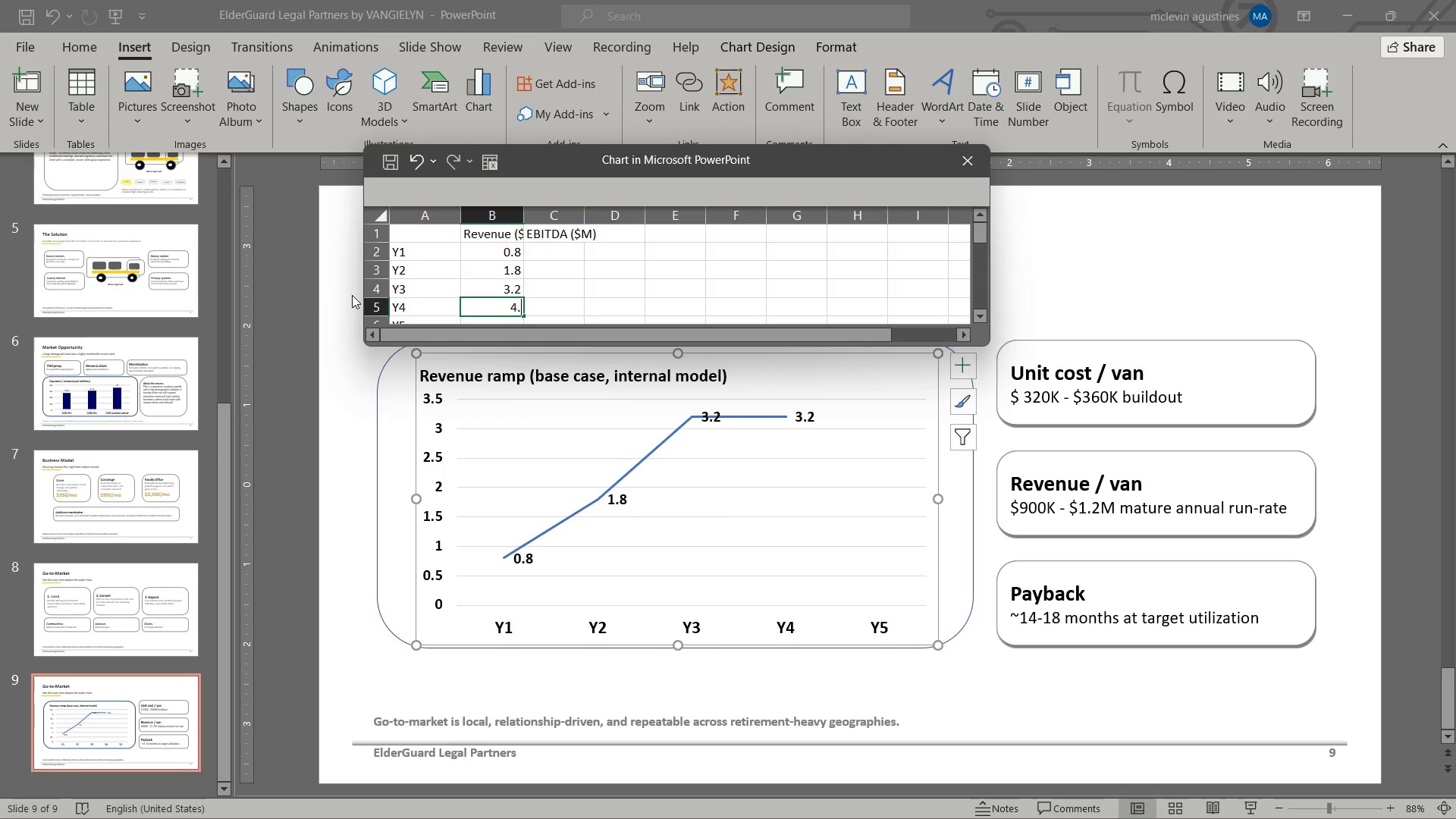 
key(NumpadDecimal)
 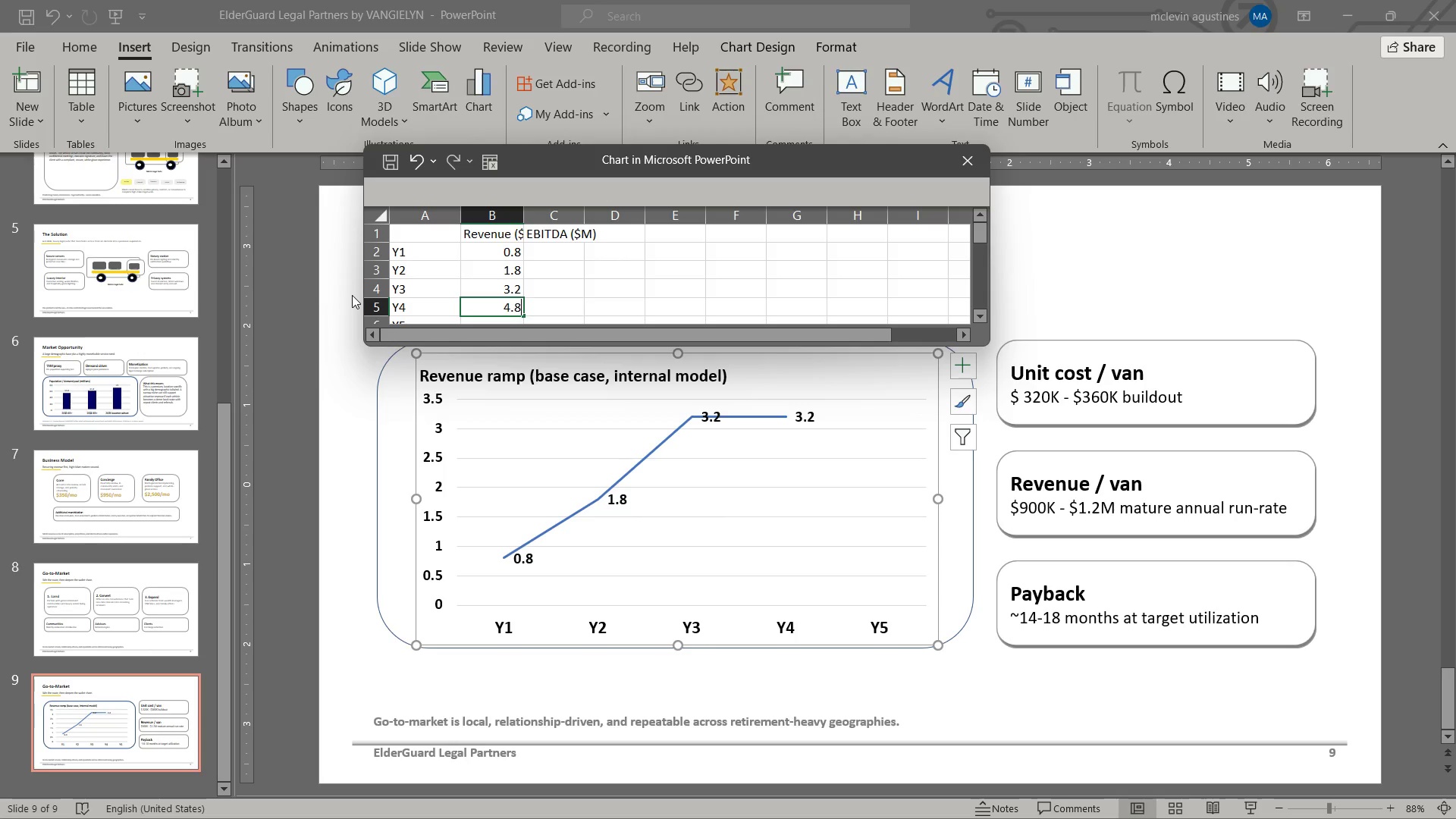 
key(Numpad8)
 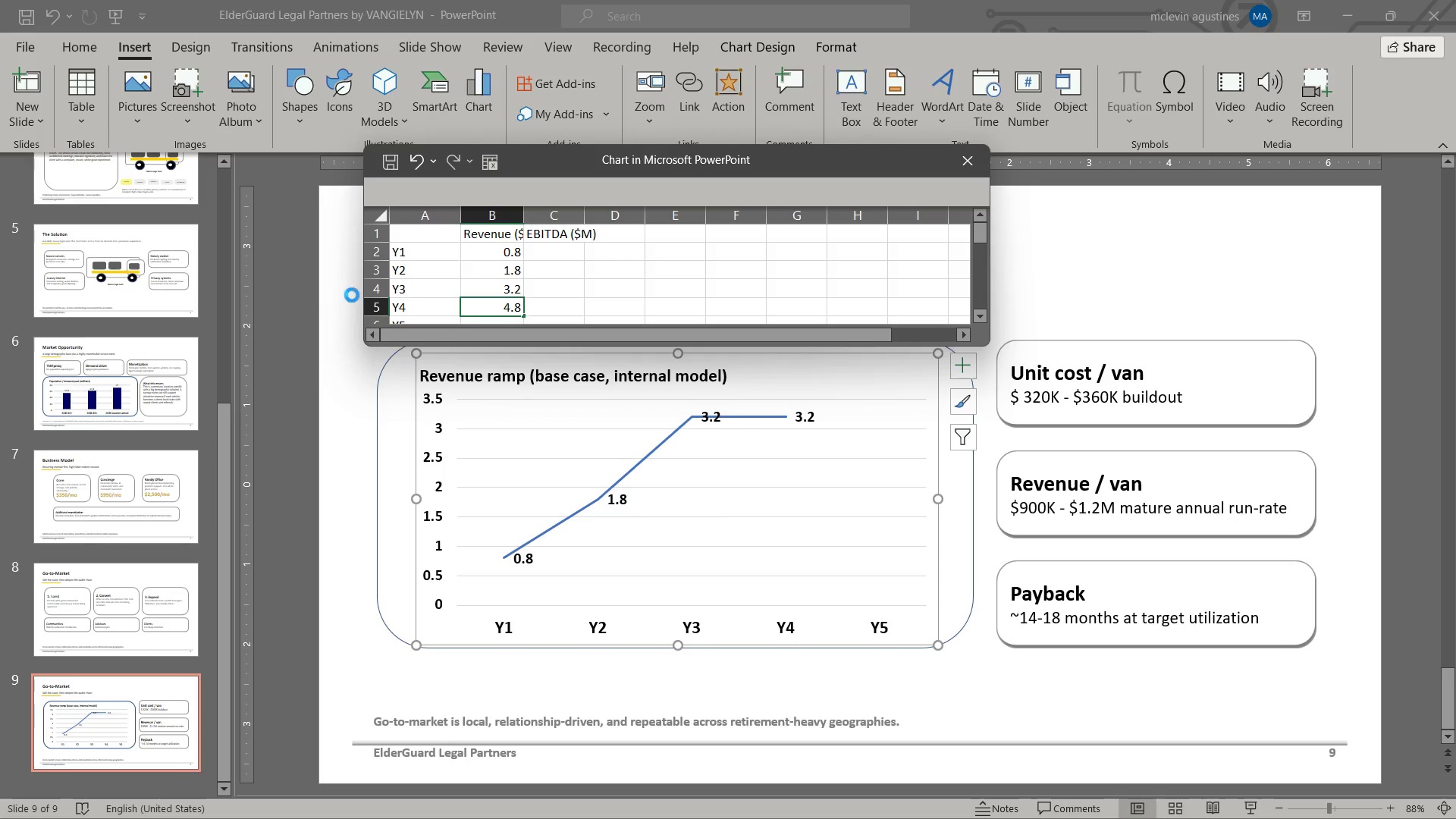 
key(NumpadEnter)
 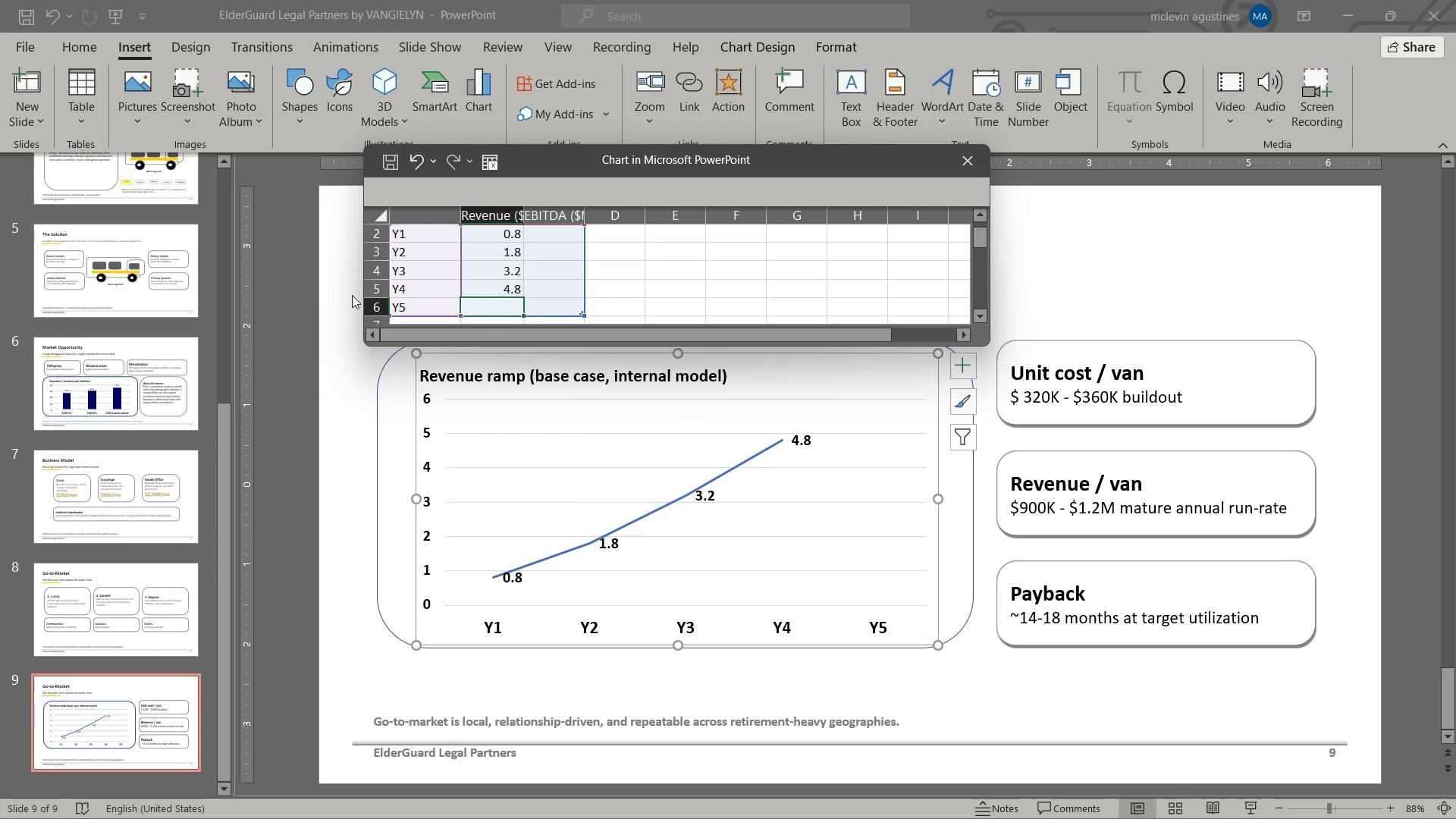 
key(Numpad6)
 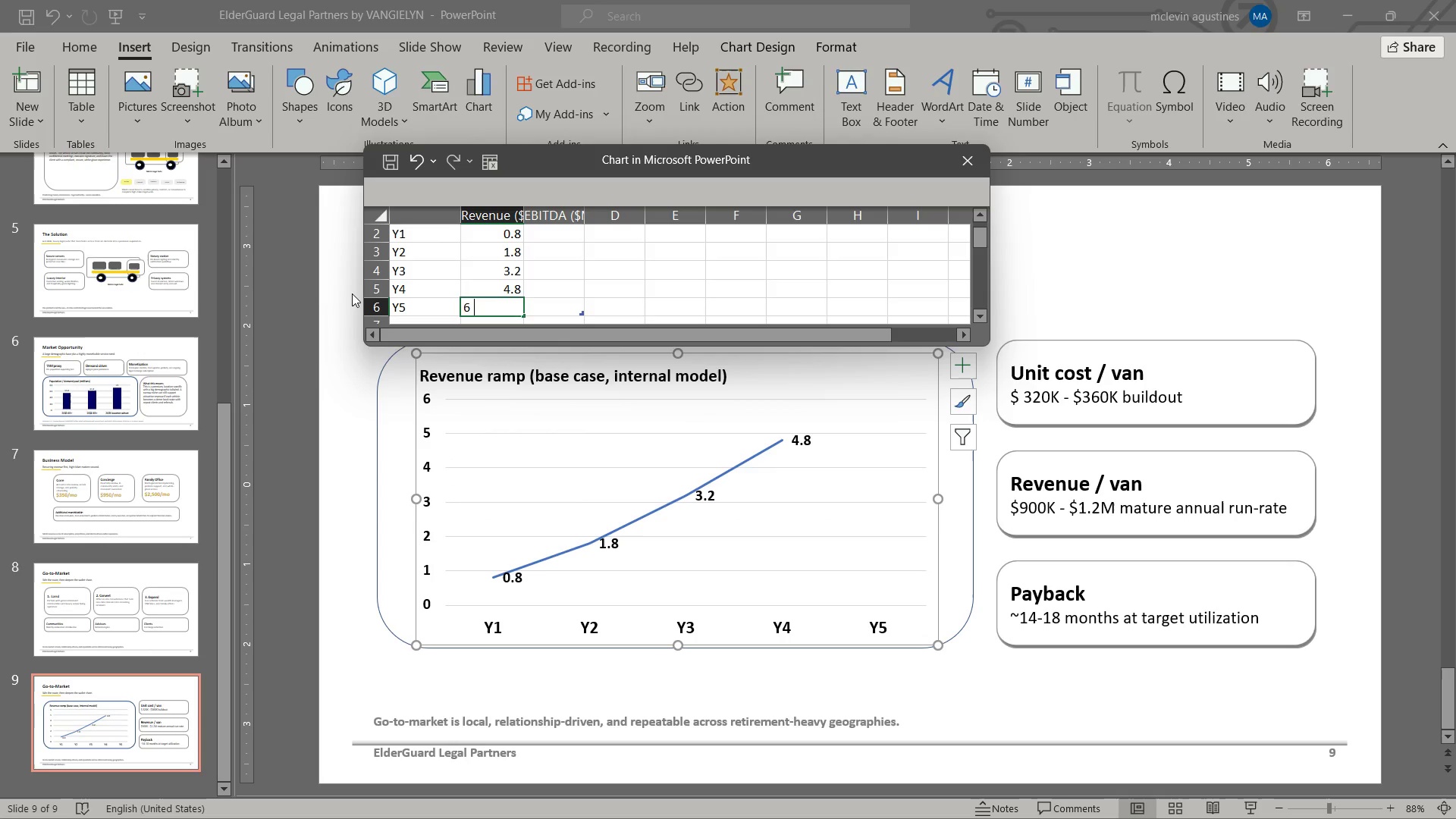 
key(NumpadDecimal)
 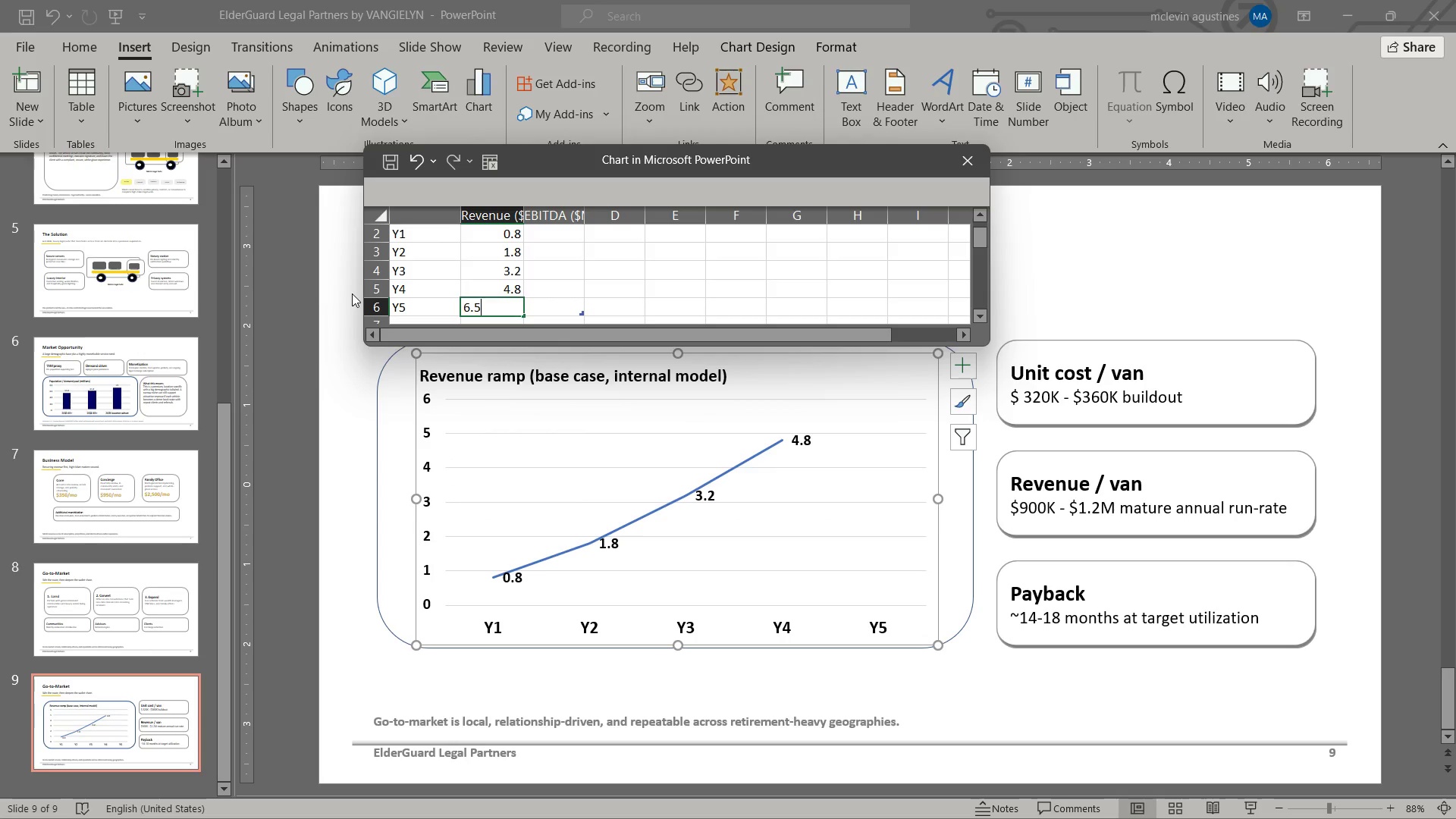 
key(Numpad5)
 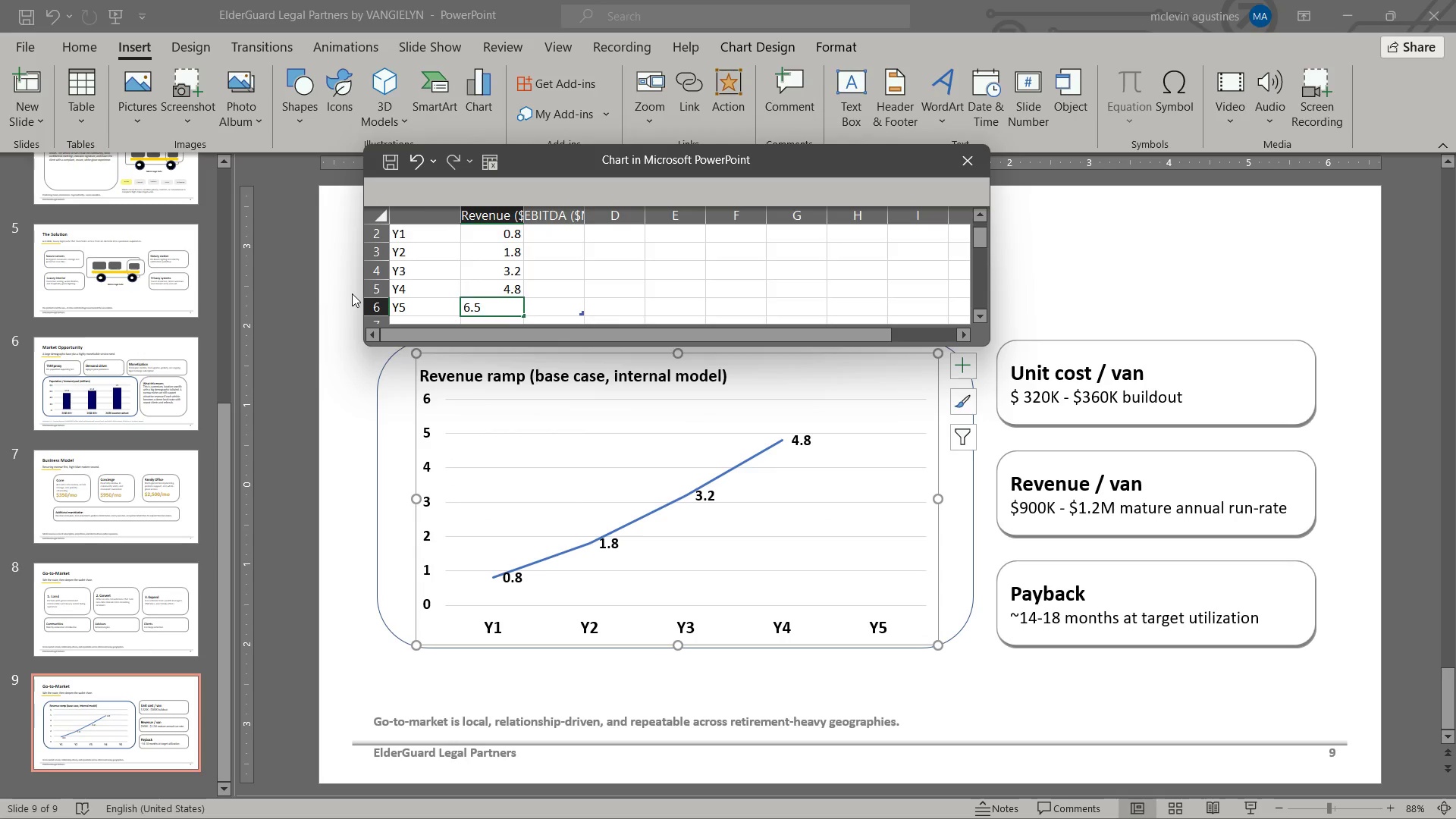 
key(NumpadEnter)
 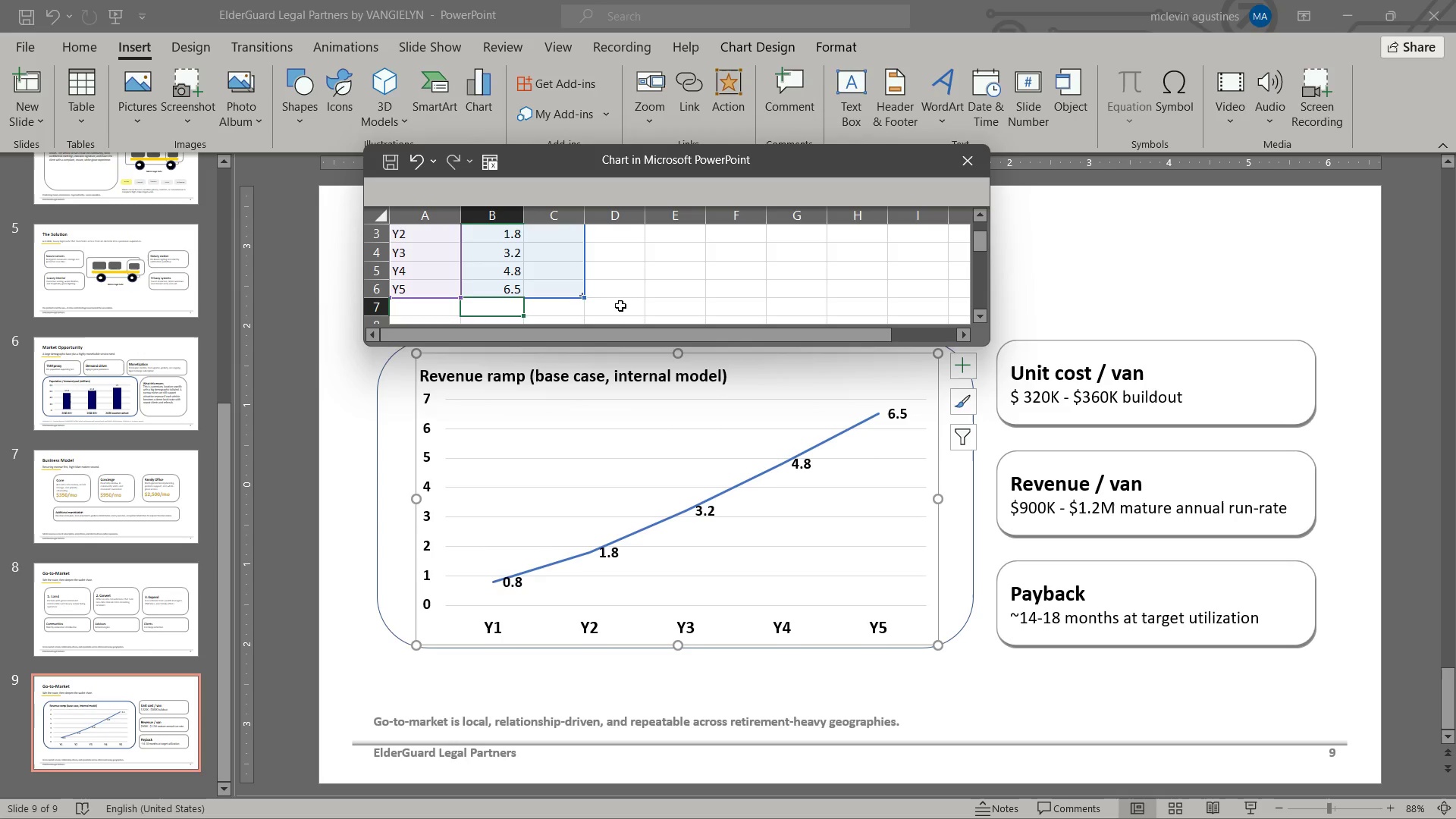 
scroll: coordinate [625, 325], scroll_direction: up, amount: 1.0
 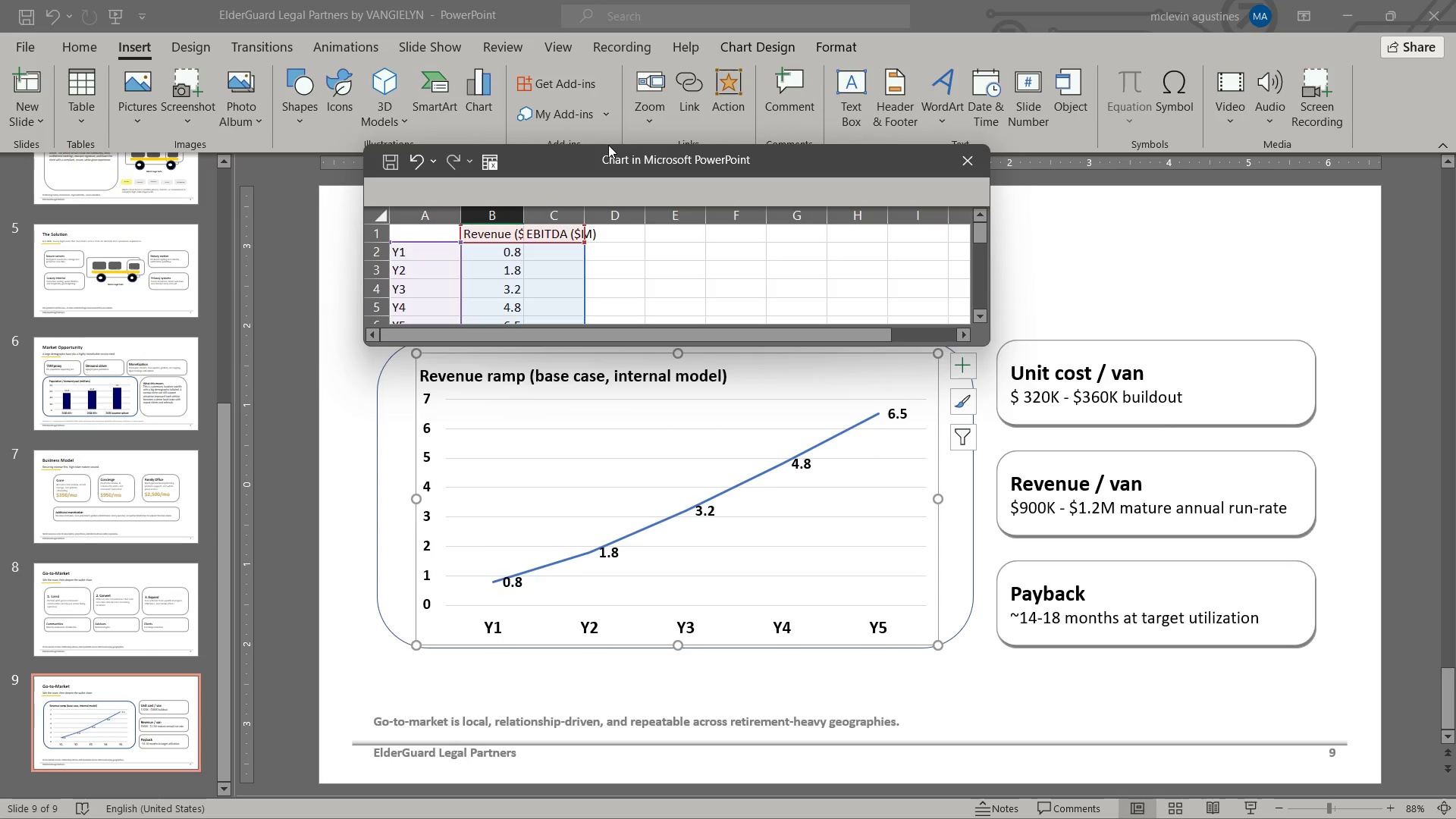 
left_click_drag(start_coordinate=[609, 144], to_coordinate=[604, 108])
 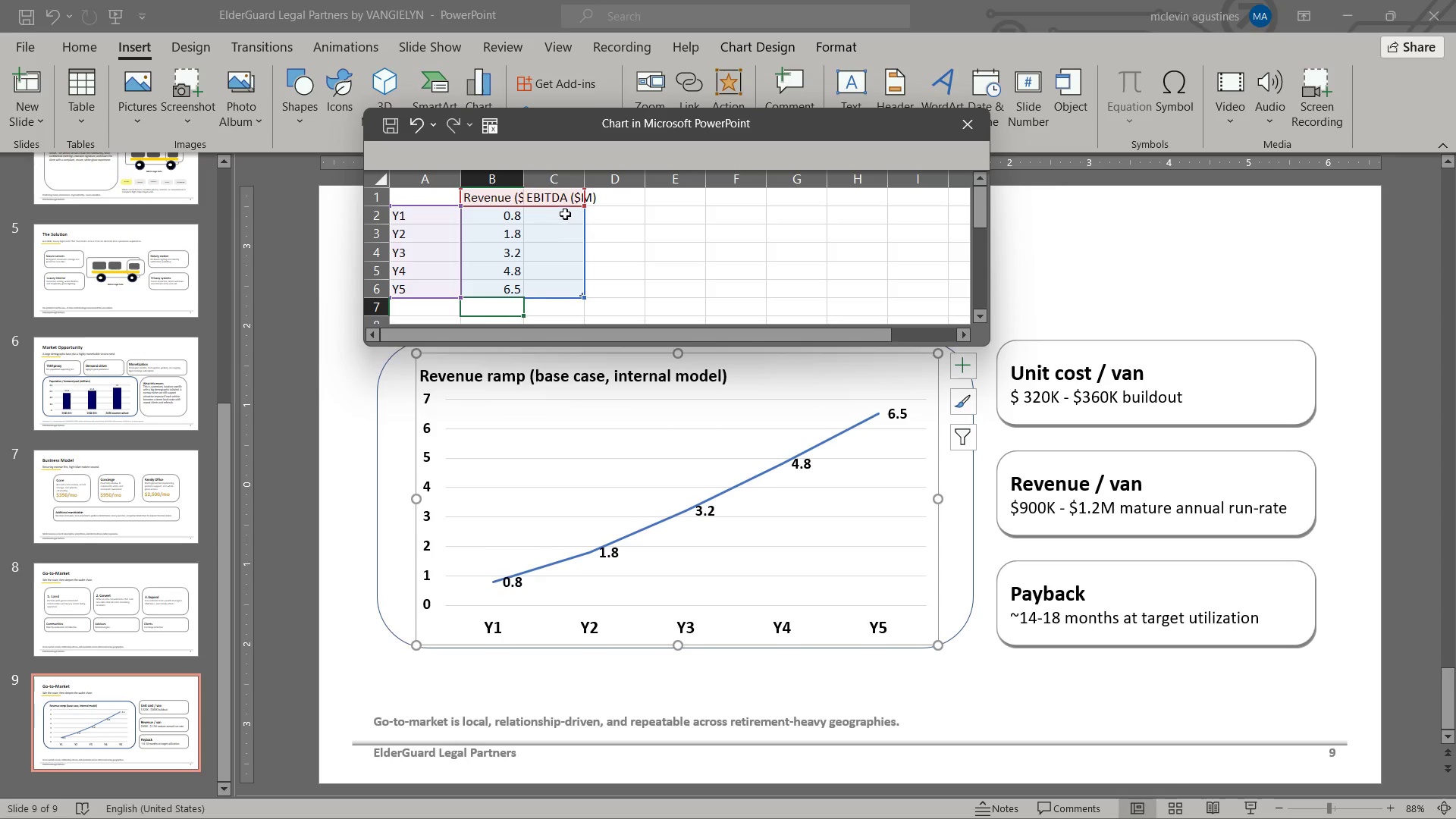 
left_click([565, 212])
 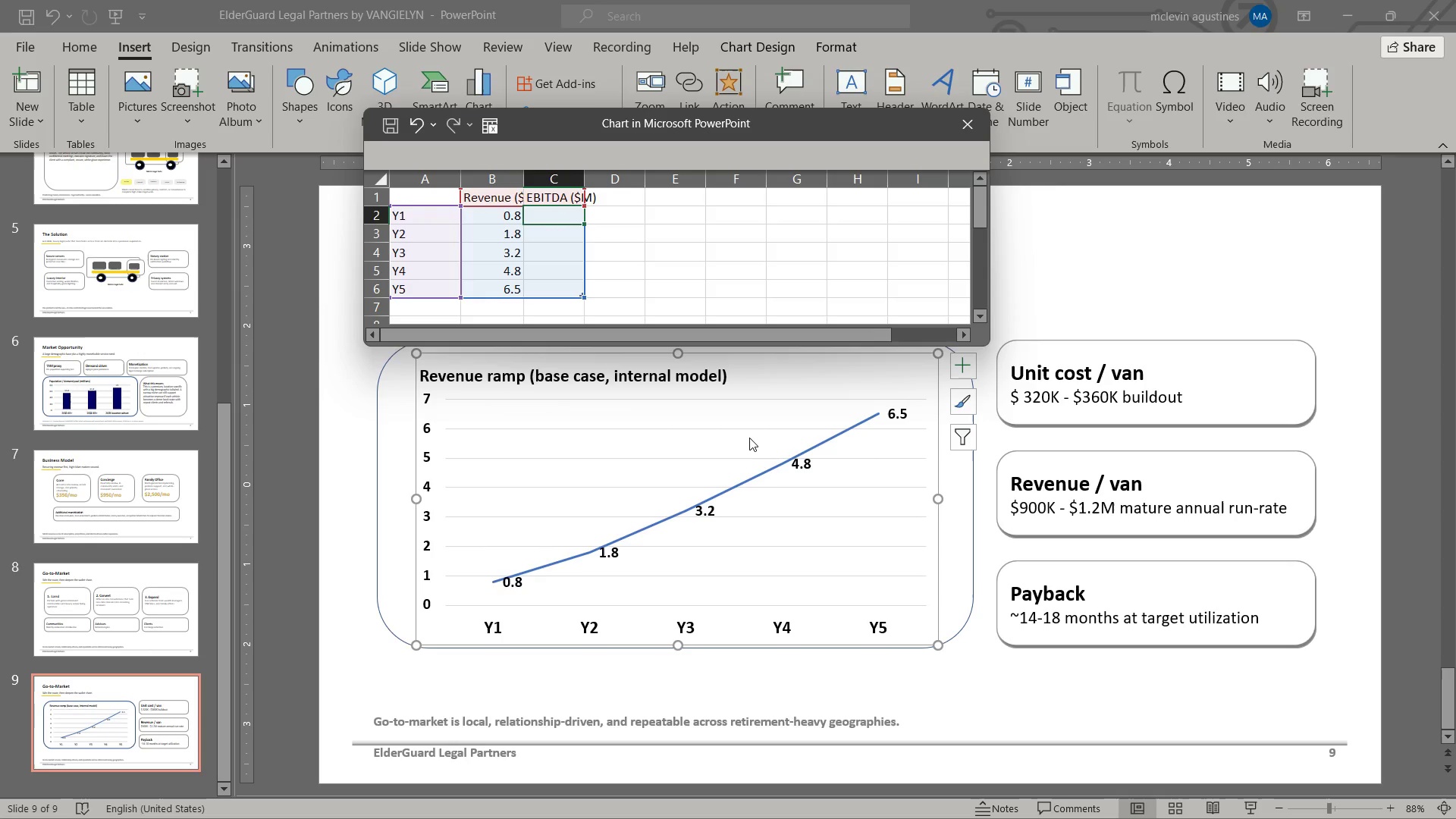 
wait(10.7)
 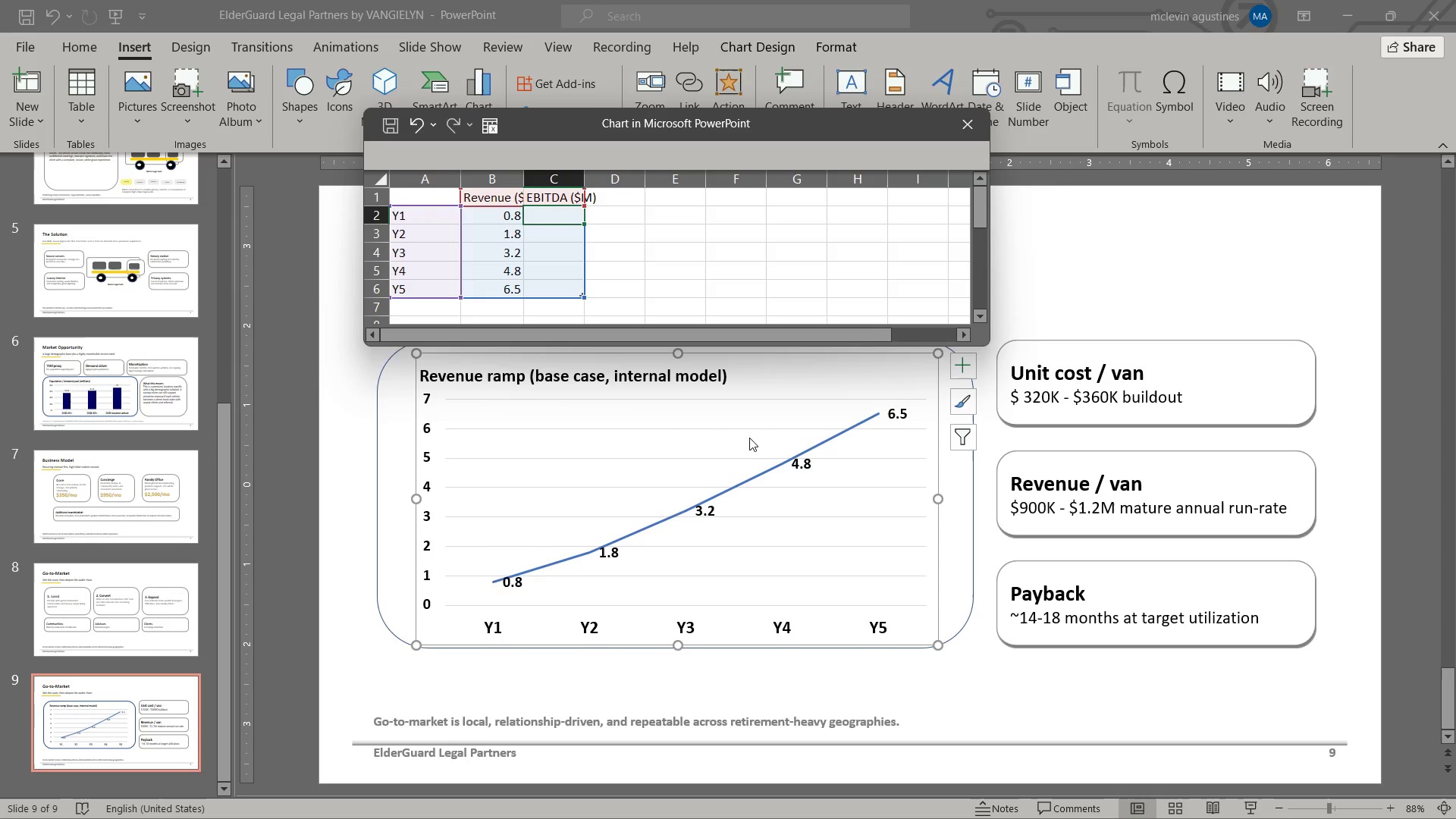 
key(NumpadDecimal)
 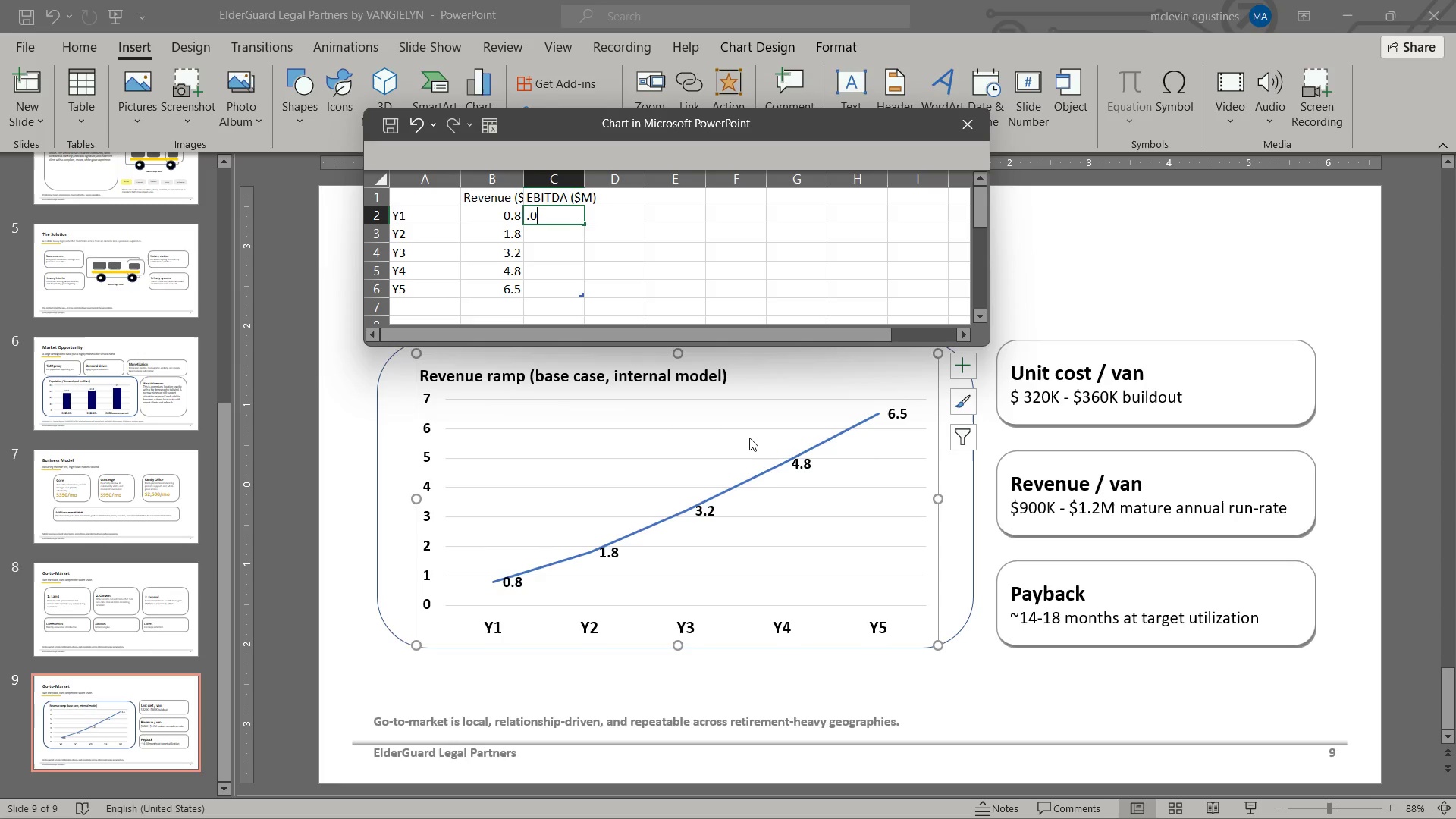 
key(Numpad0)
 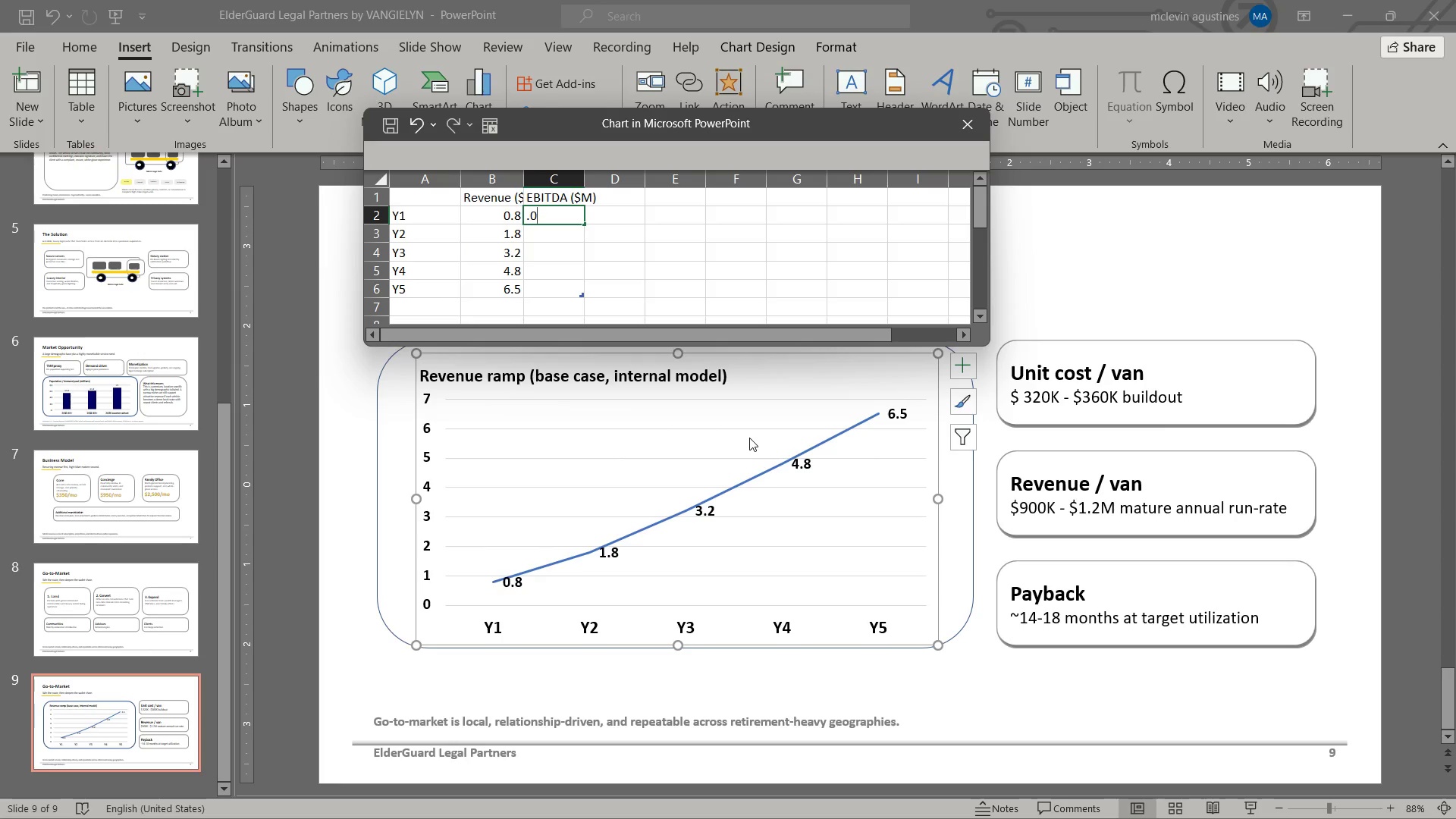 
key(Numpad8)
 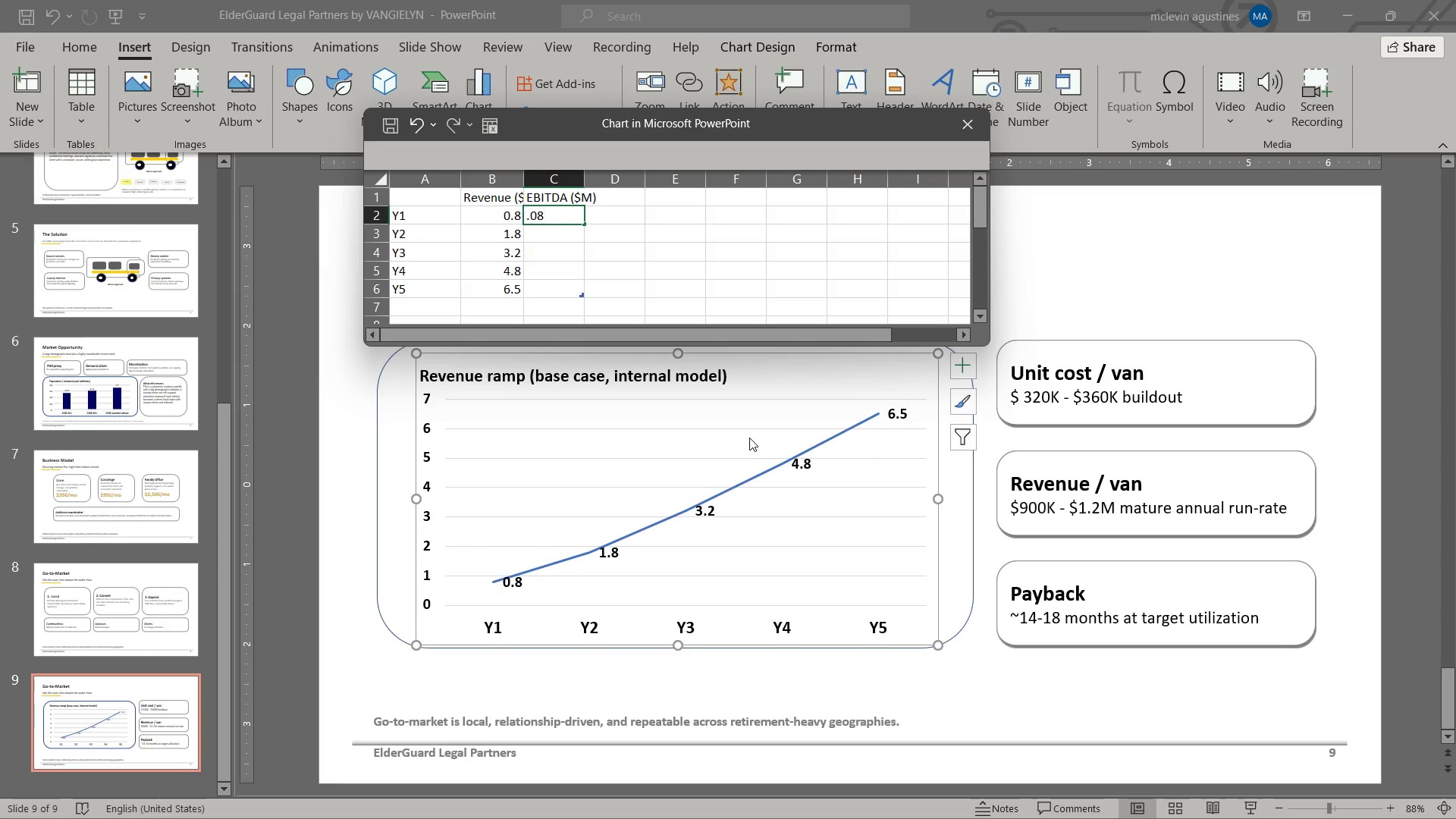 
key(NumpadEnter)
 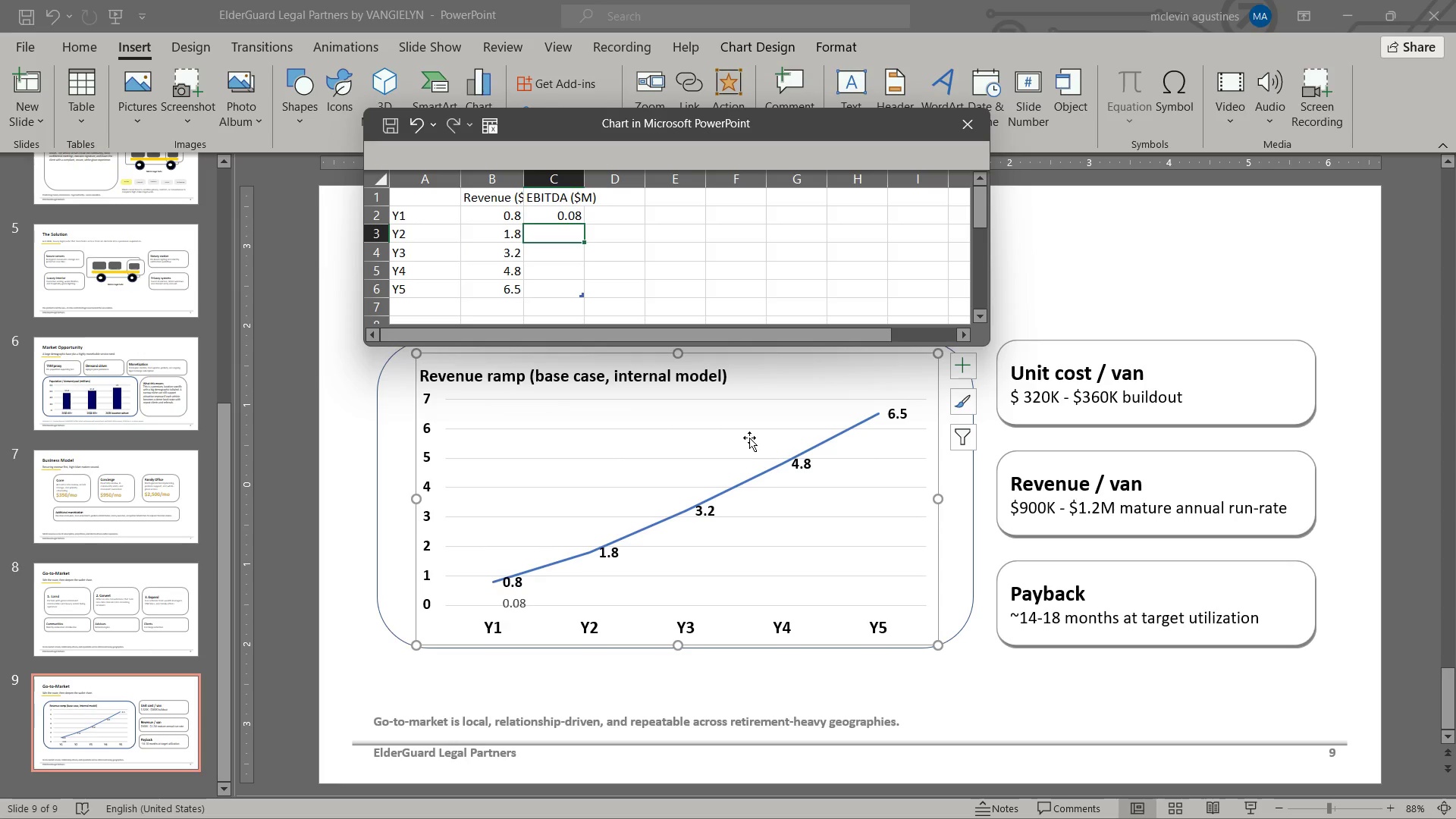 
wait(5.86)
 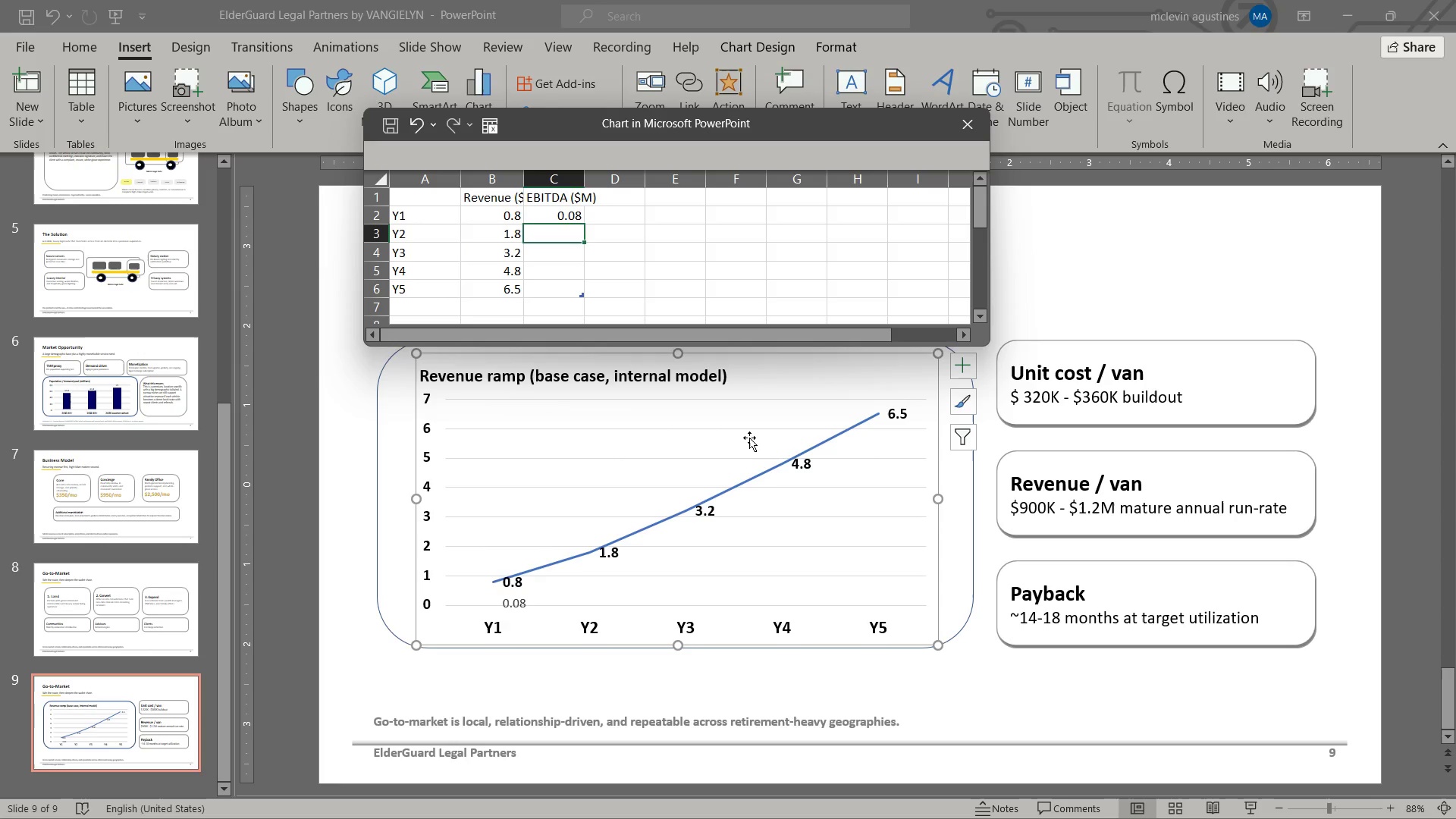 
key(Numpad0)
 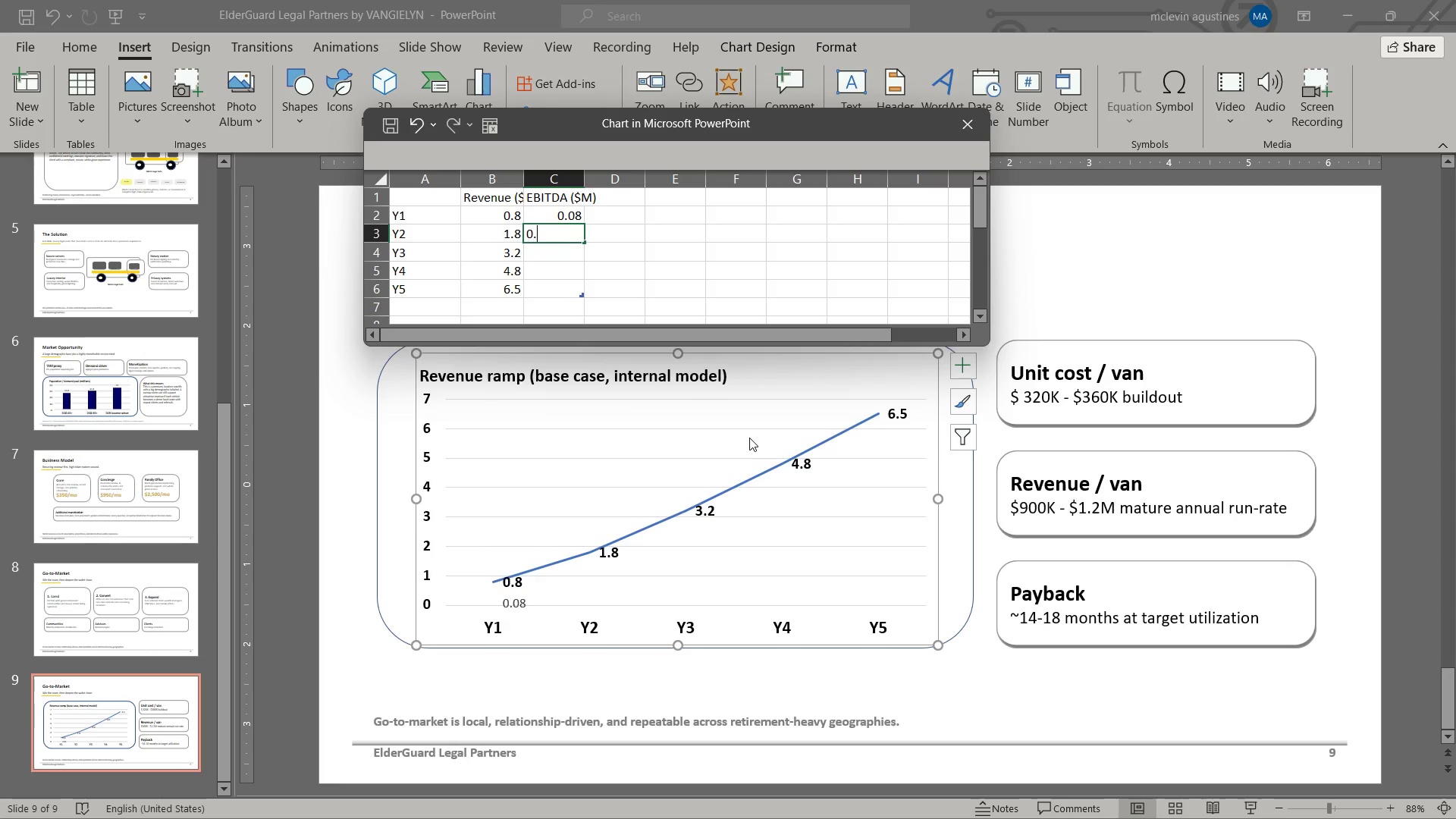 
key(NumpadDecimal)
 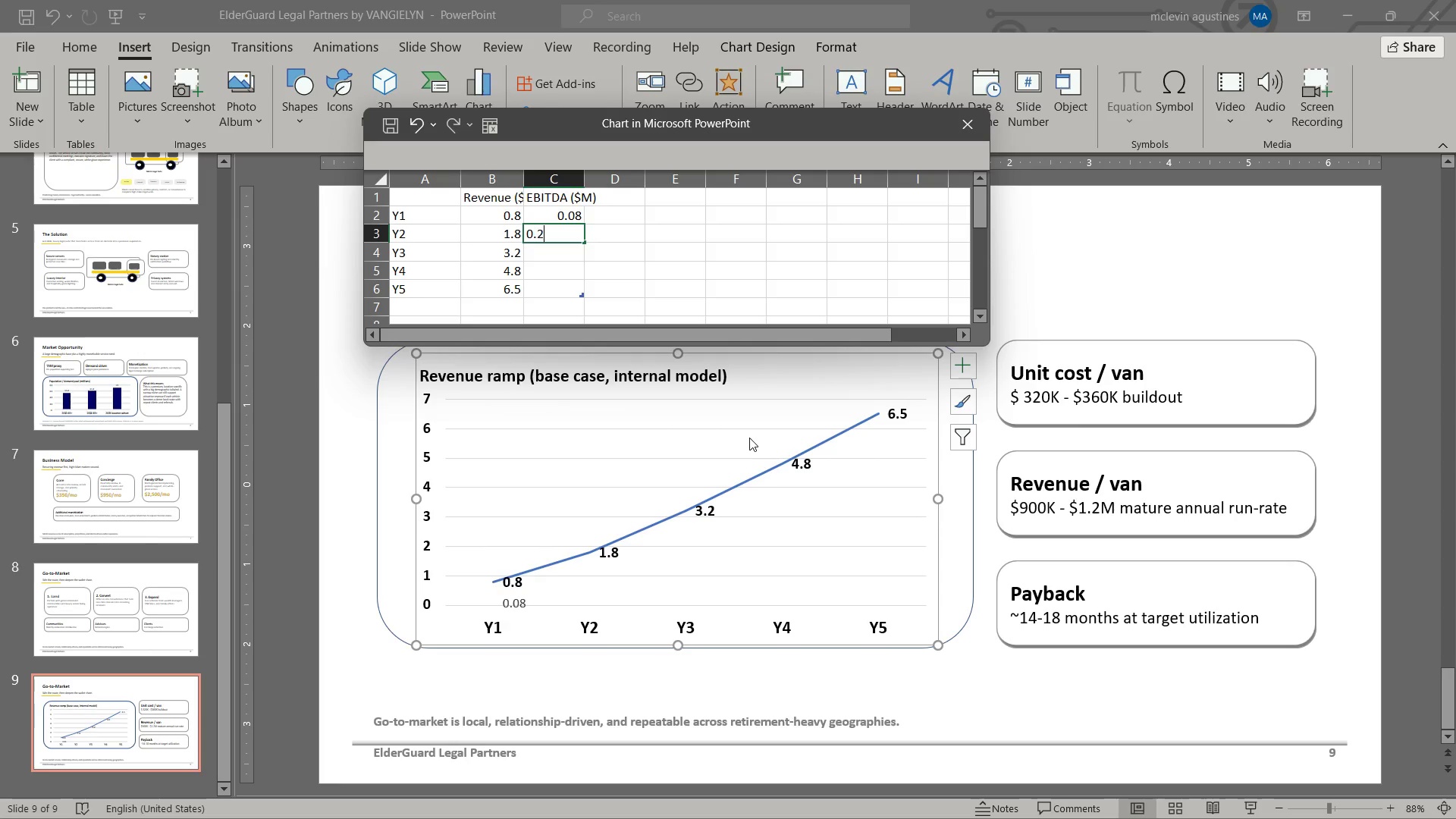 
key(Numpad2)
 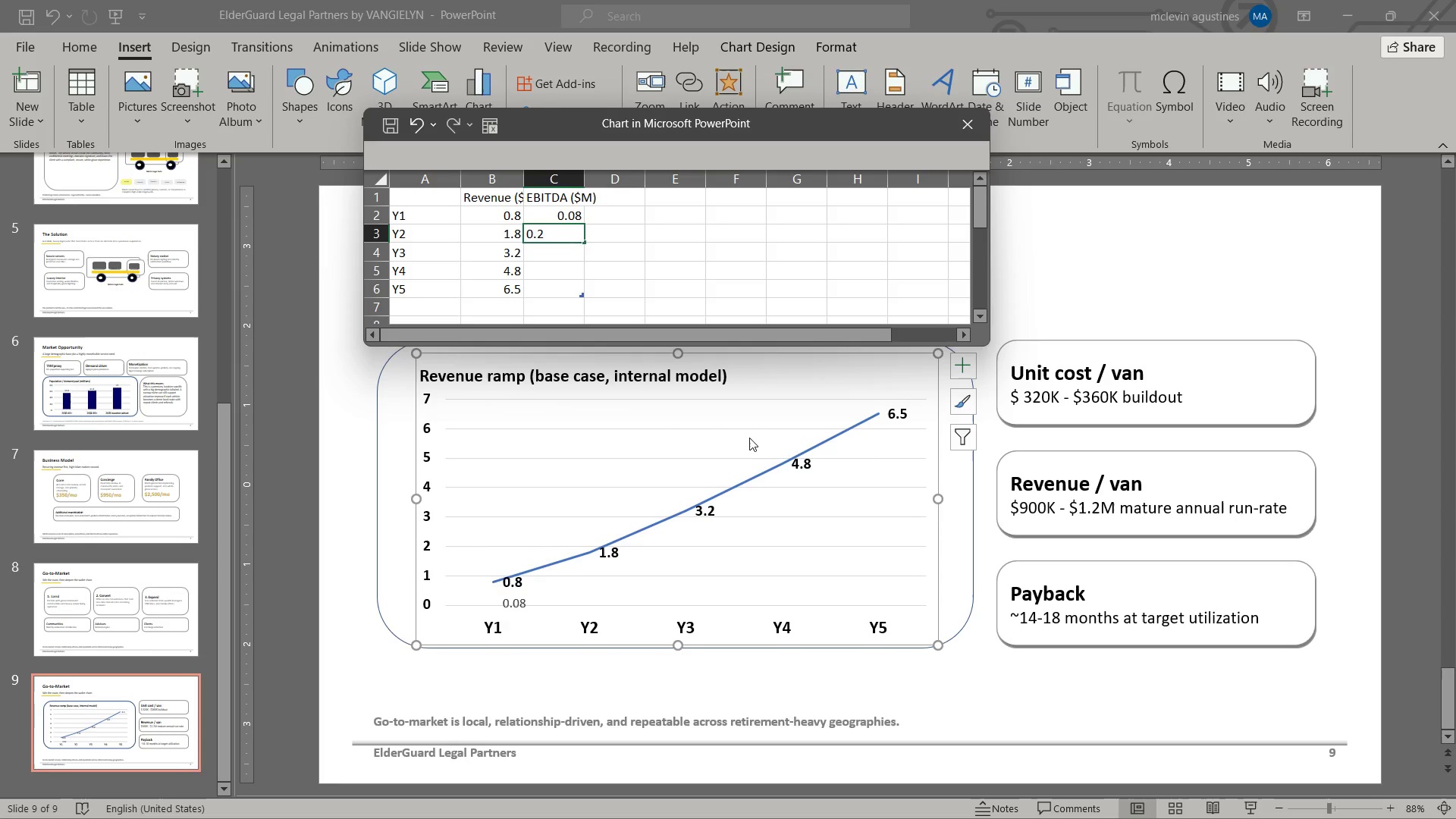 
key(NumpadEnter)
 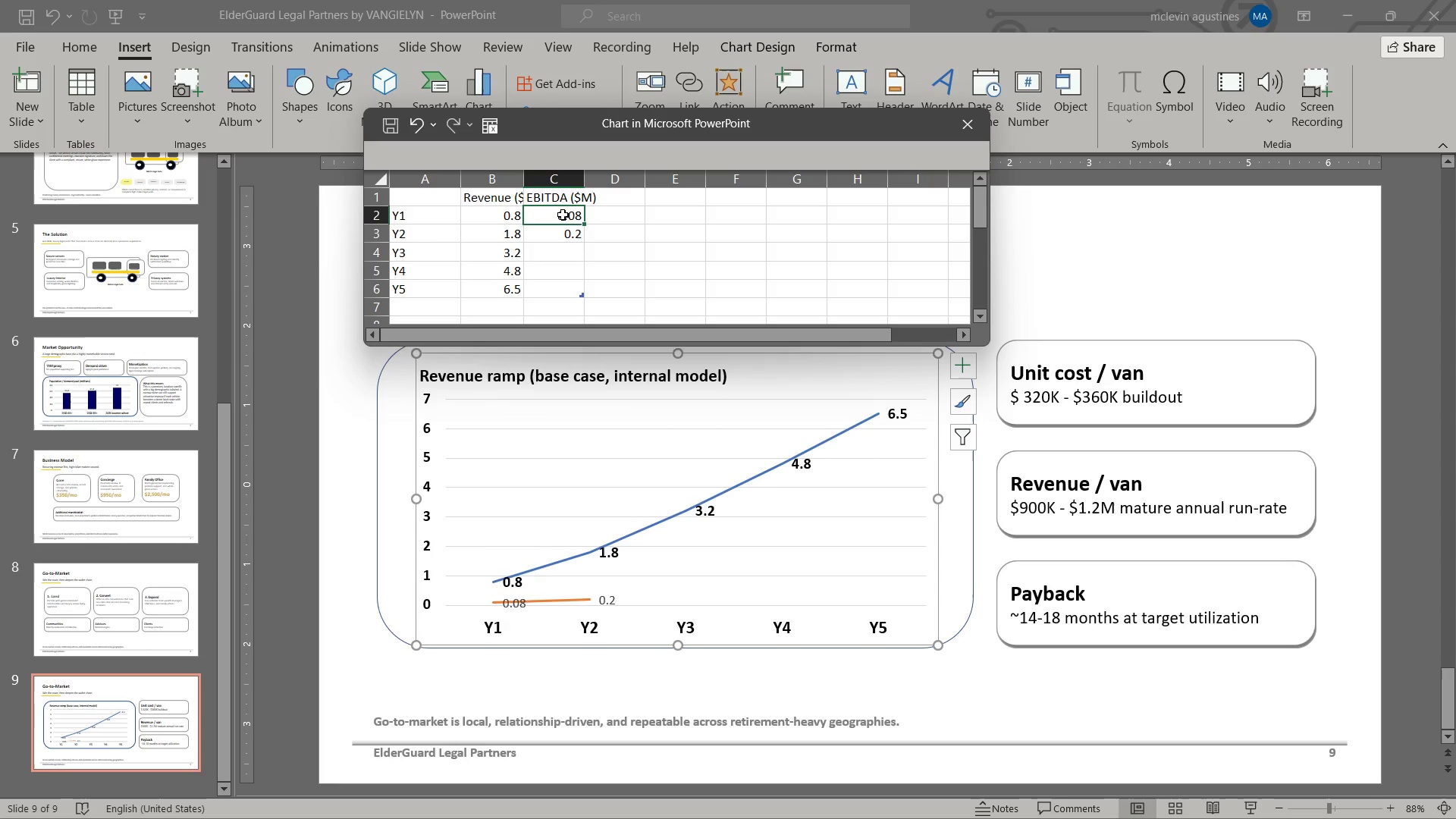 
wait(6.69)
 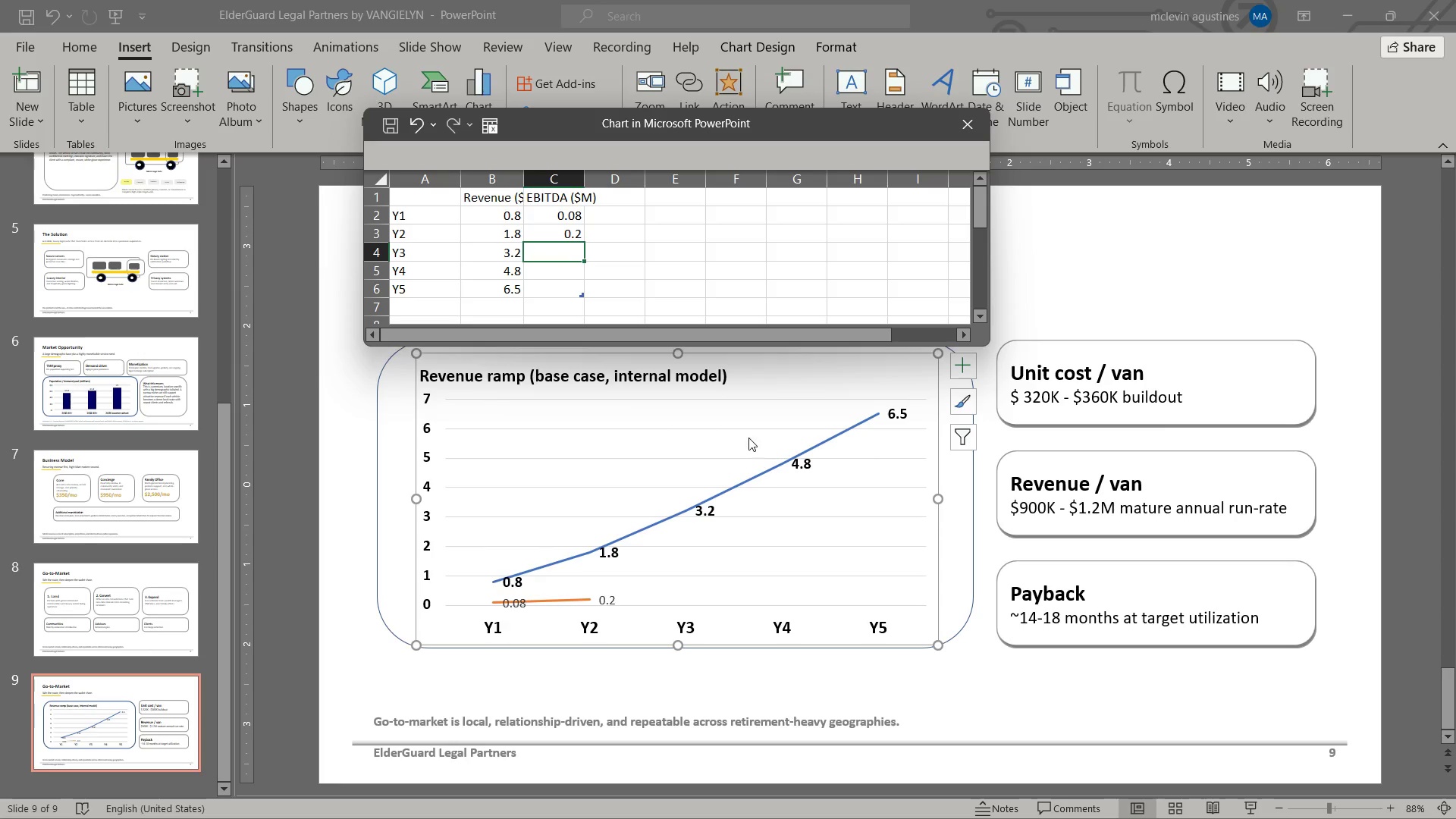 
key(Numpad0)
 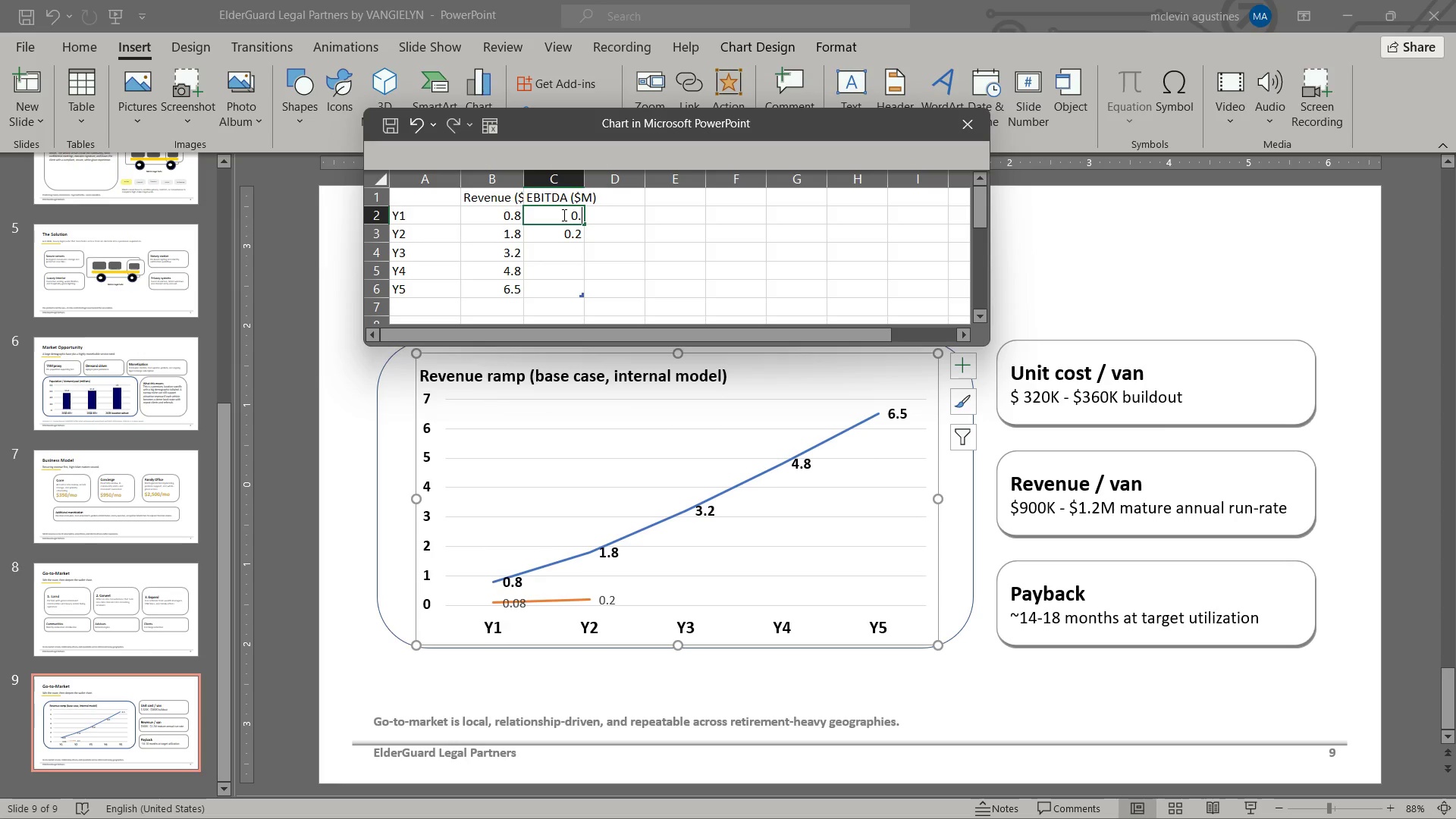 
key(NumpadDecimal)
 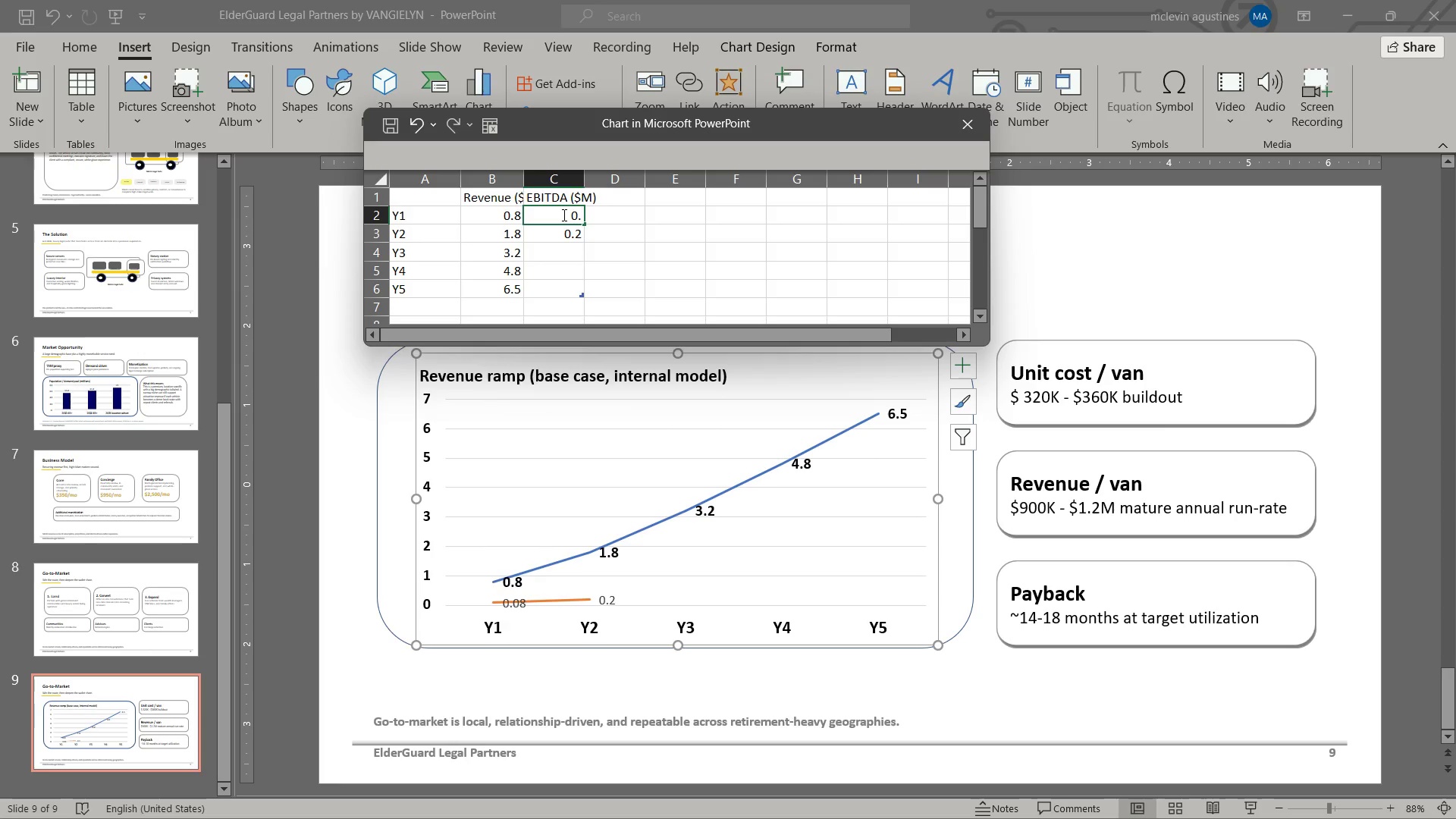 
key(Numpad7)
 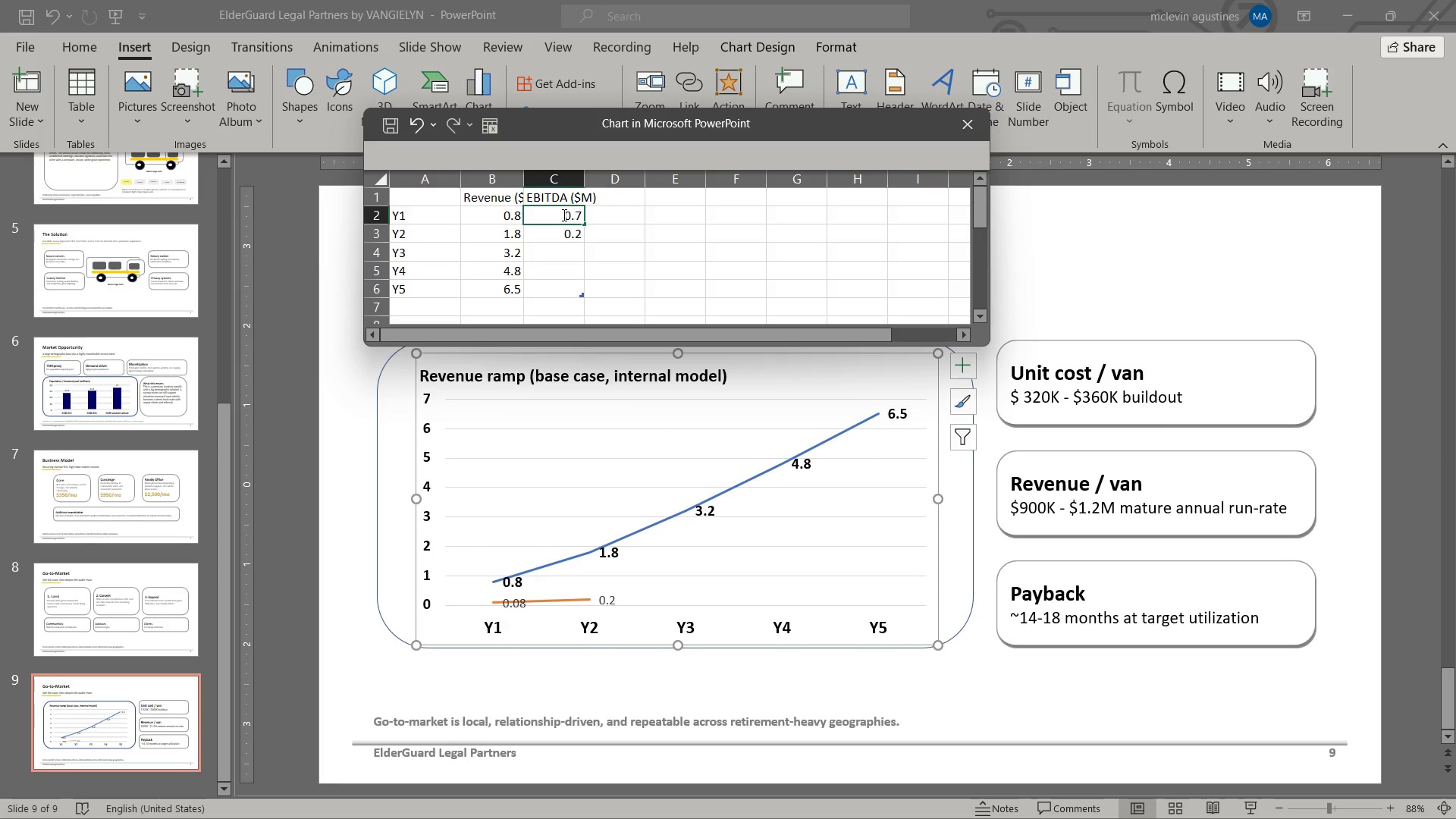 
key(NumpadEnter)
 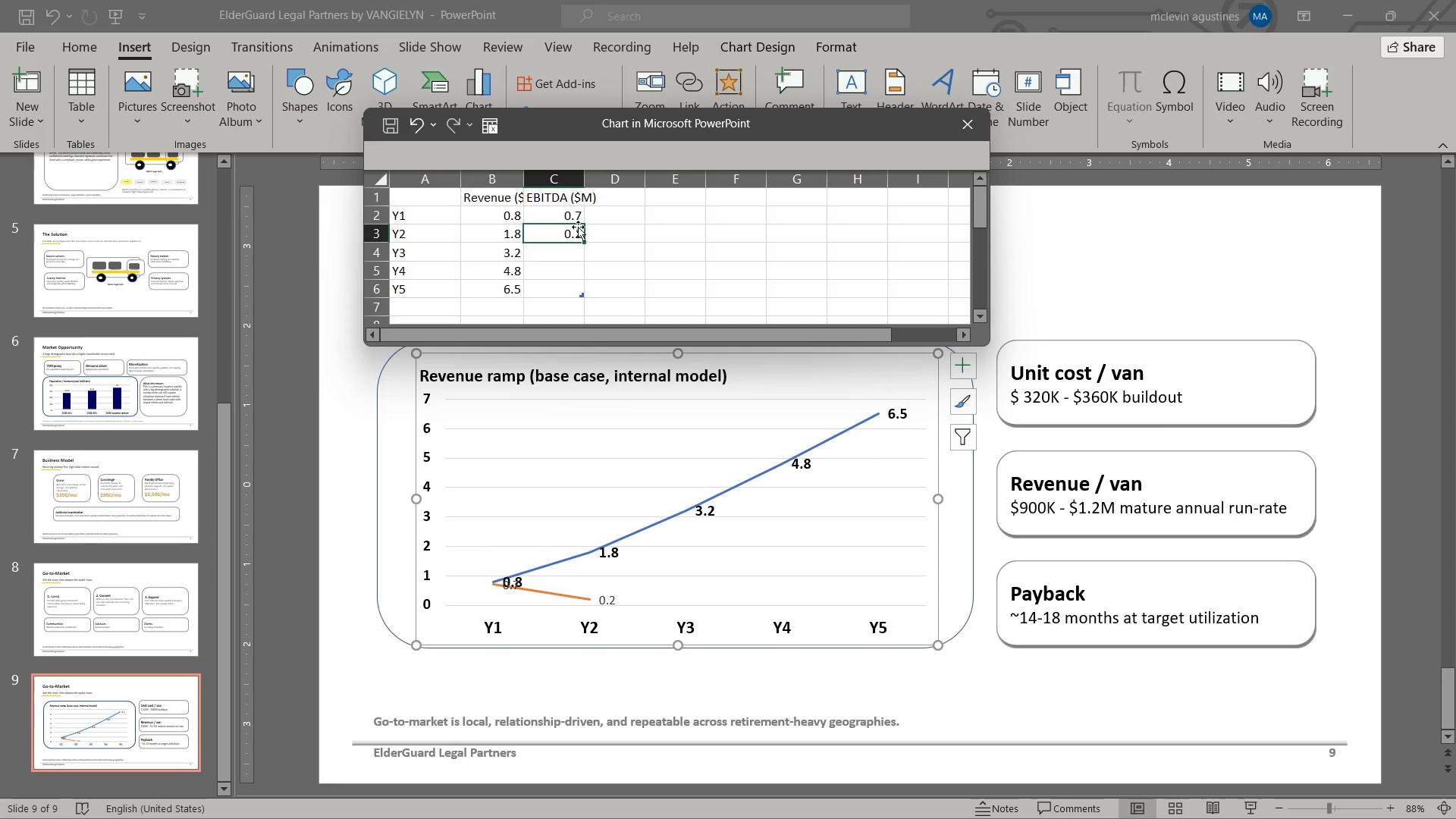 
left_click([573, 215])
 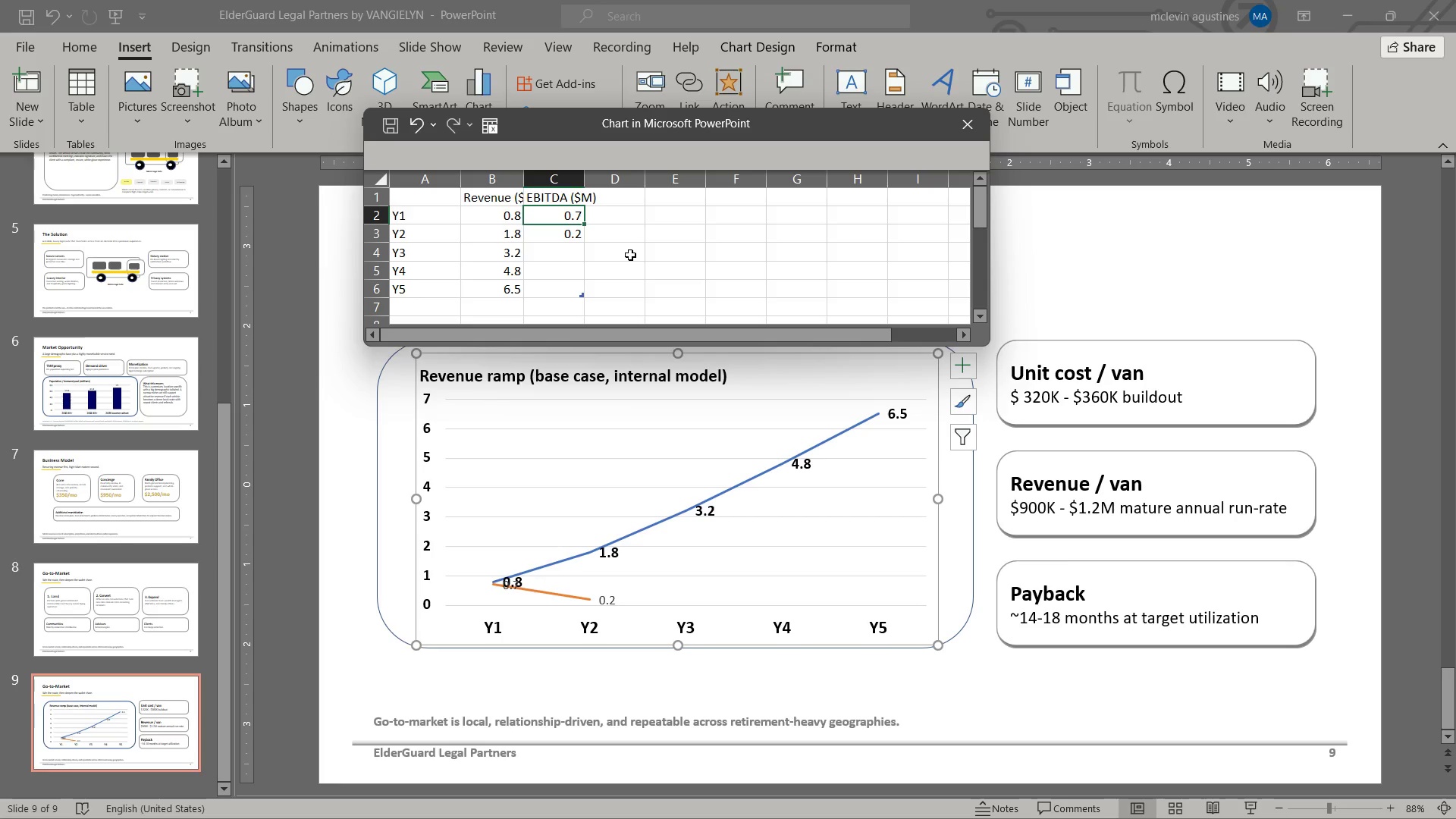 
wait(6.19)
 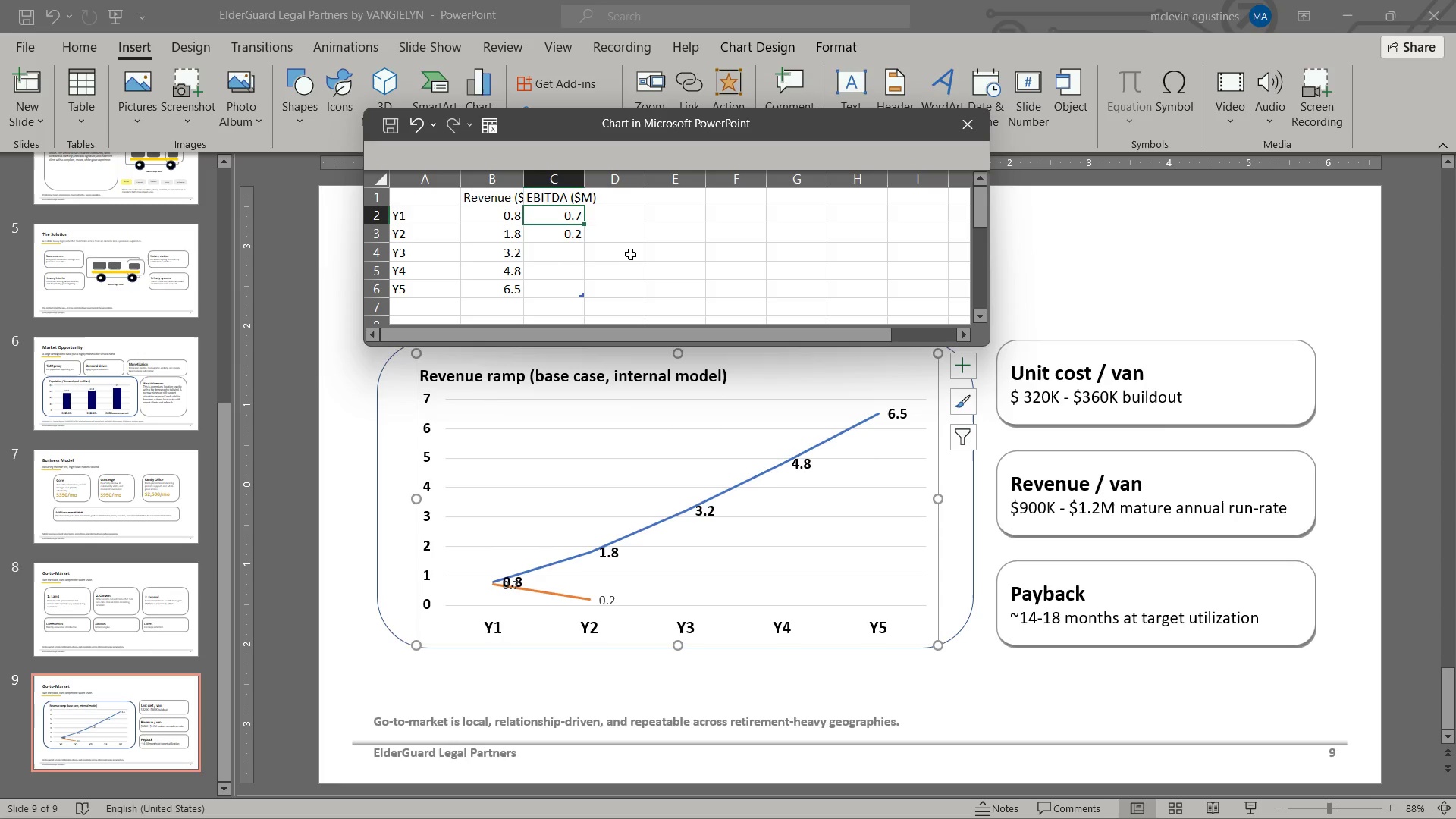 
key(NumpadDecimal)
 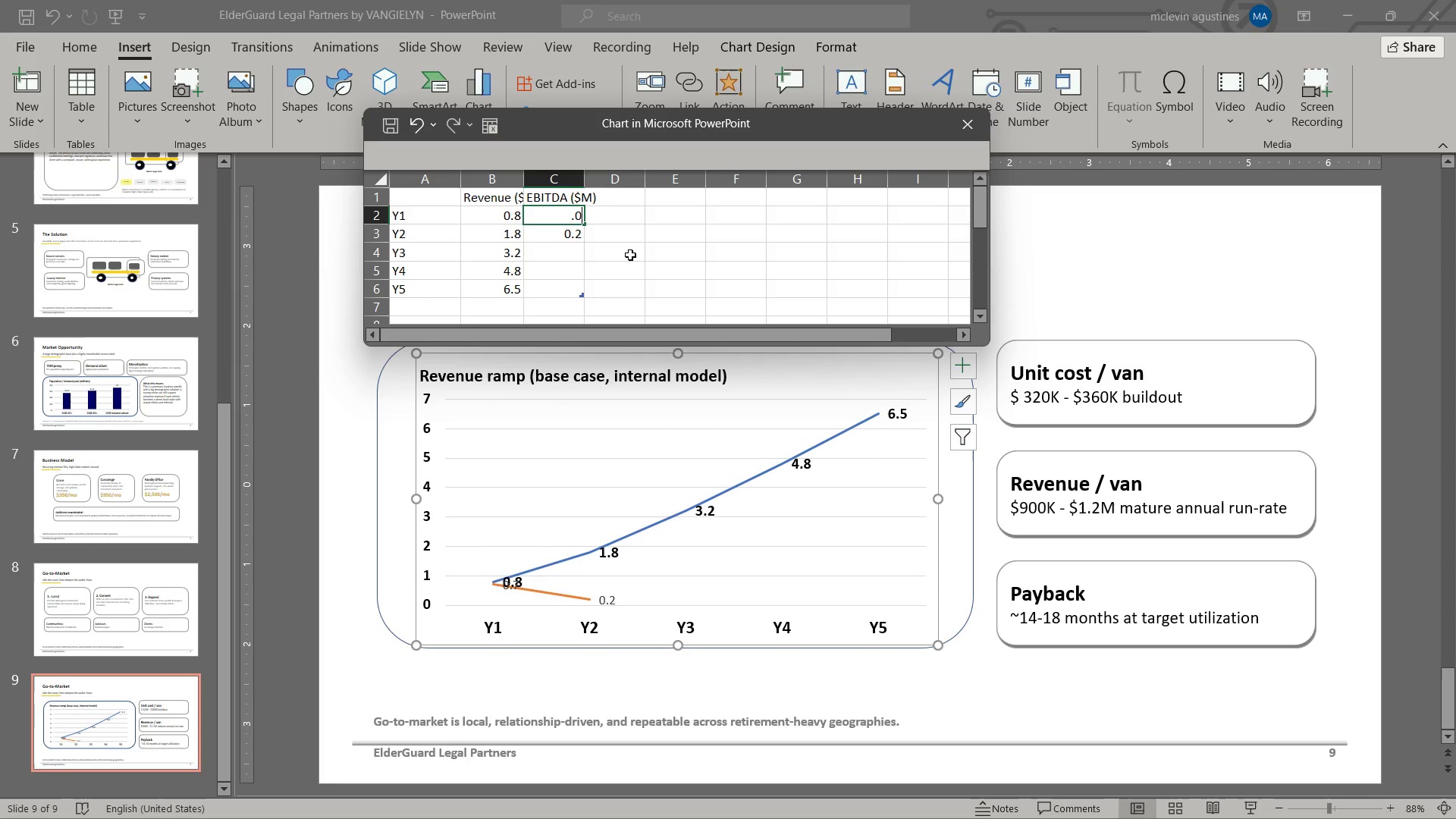 
key(Numpad0)
 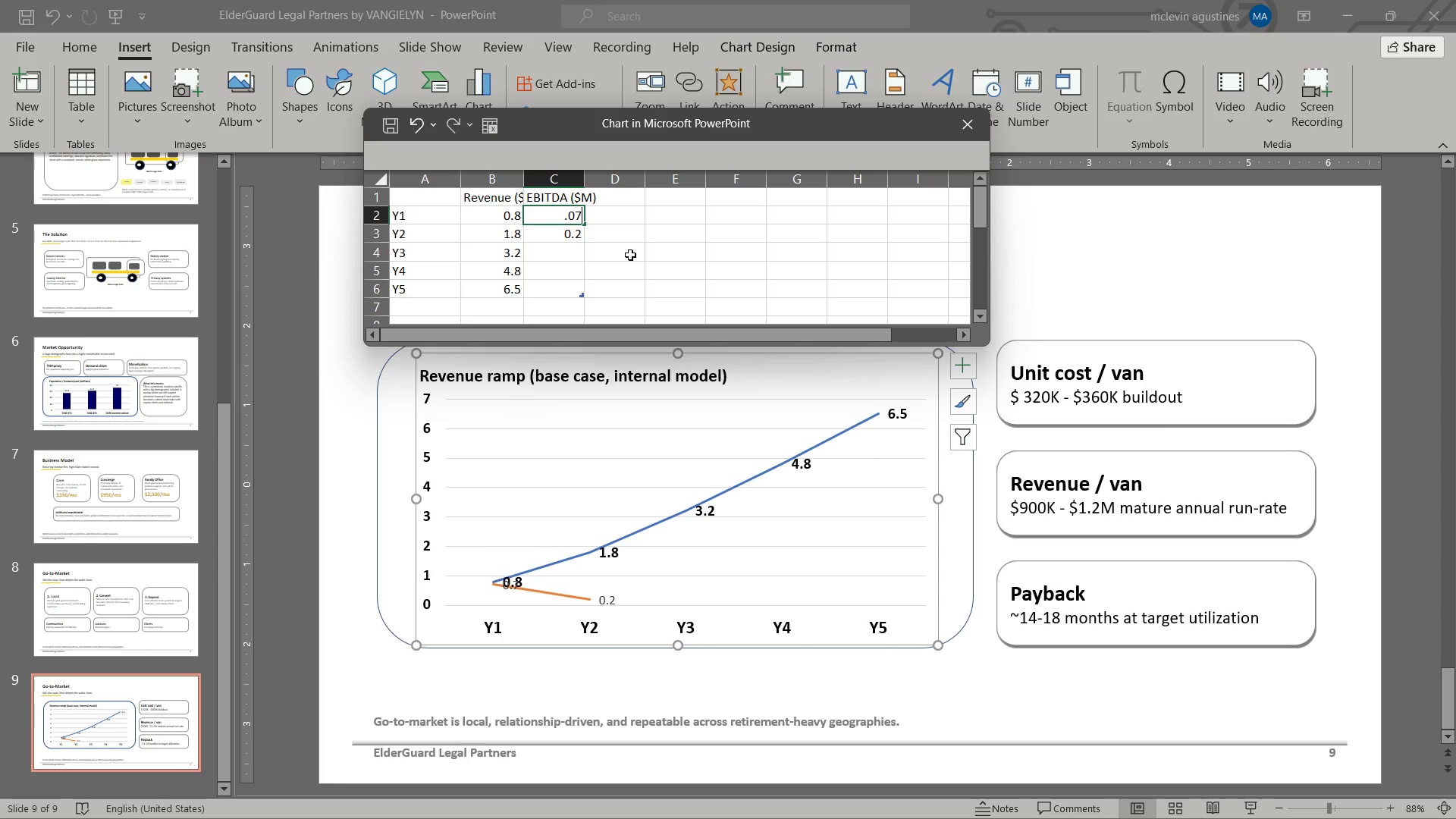 
key(Numpad7)
 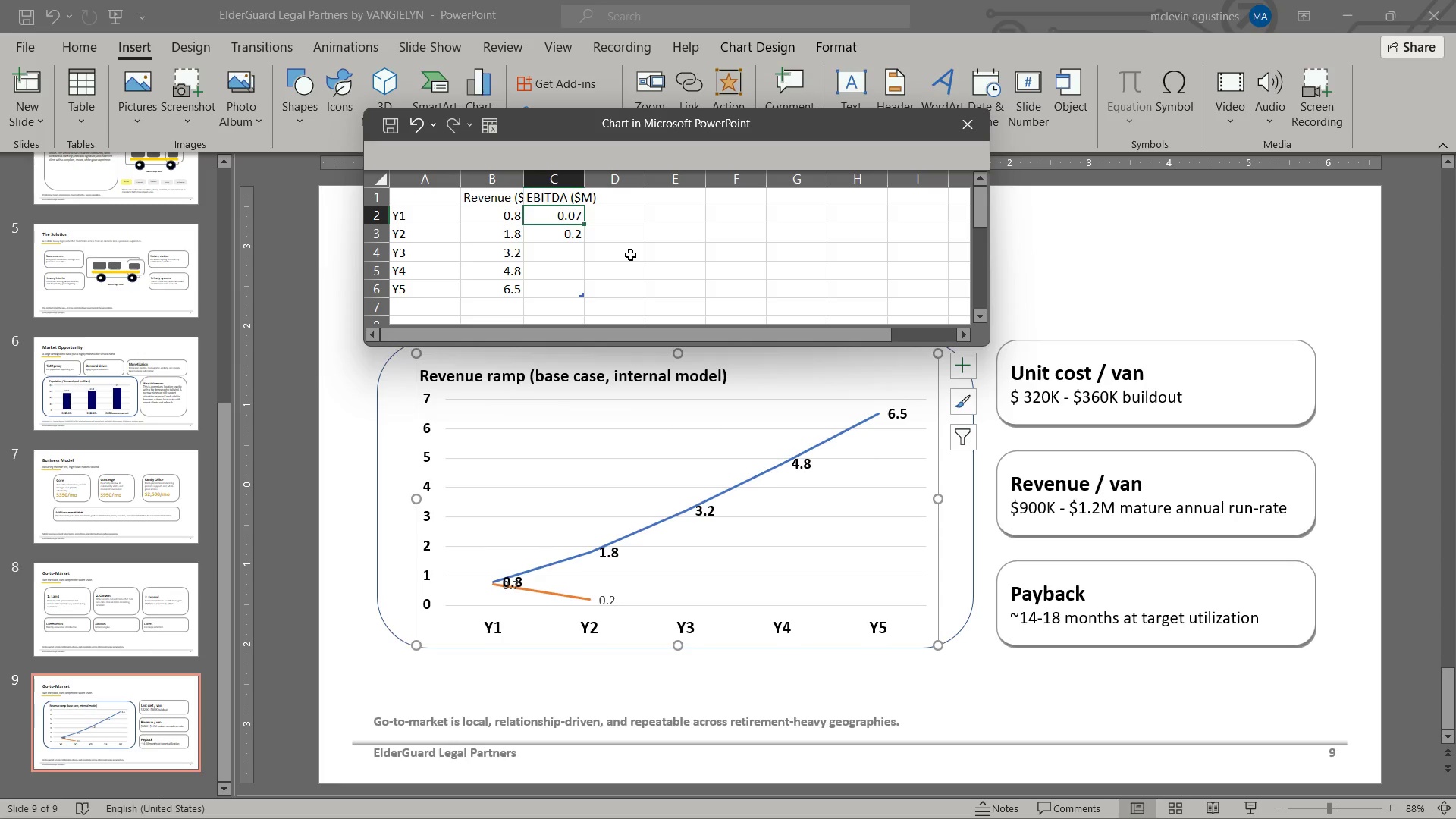 
key(NumpadEnter)
 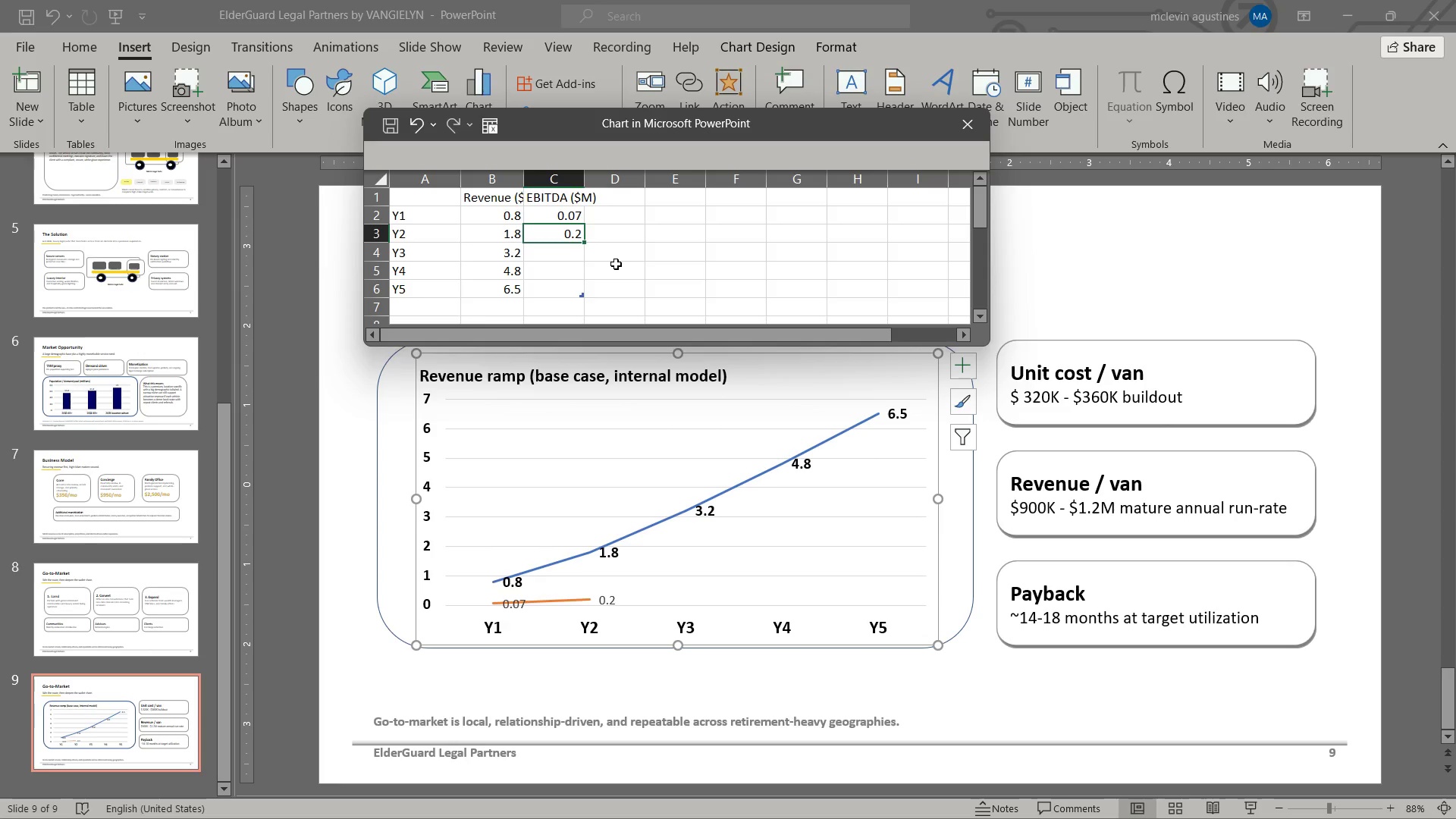 
wait(6.47)
 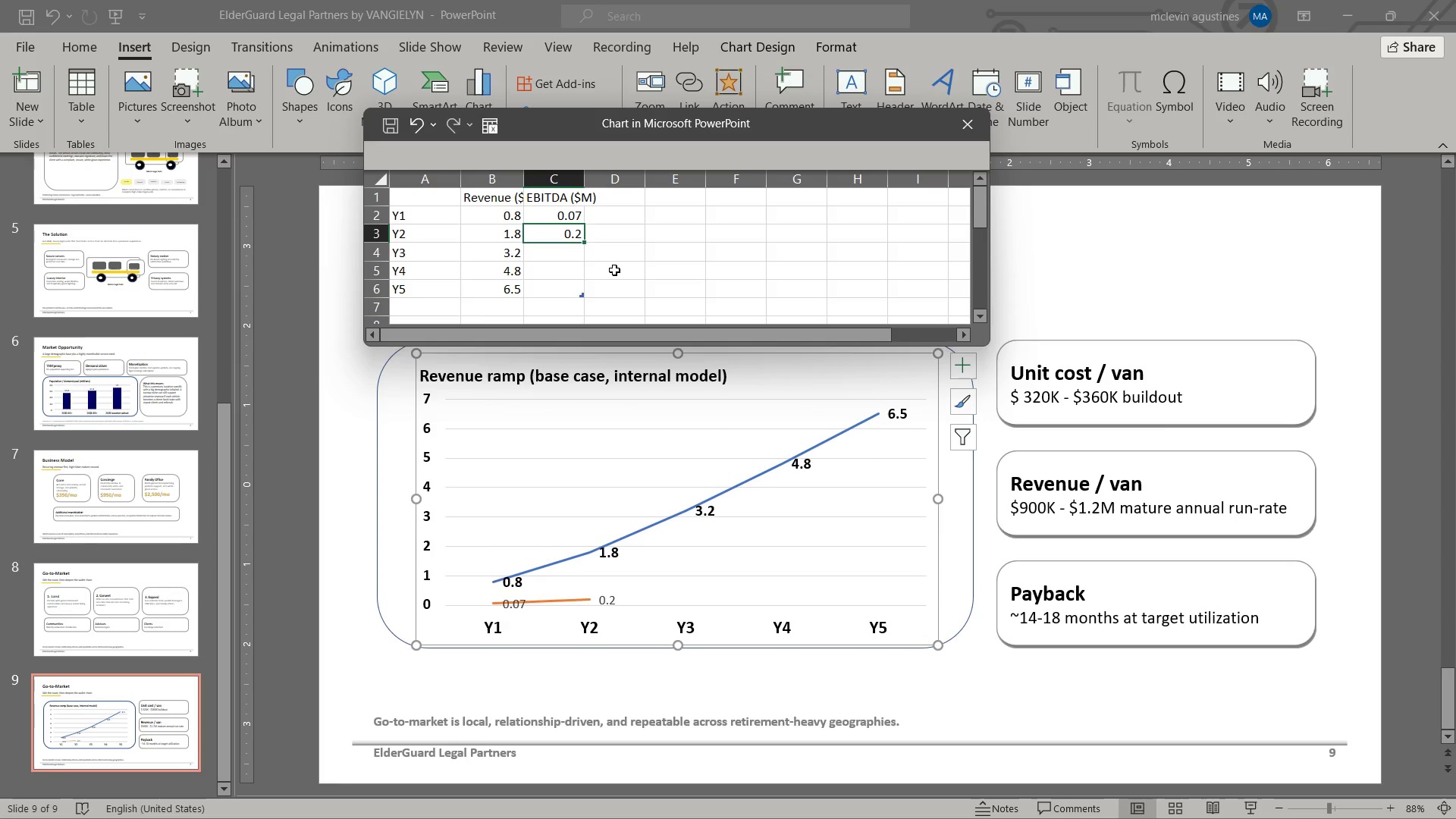 
double_click([558, 212])
 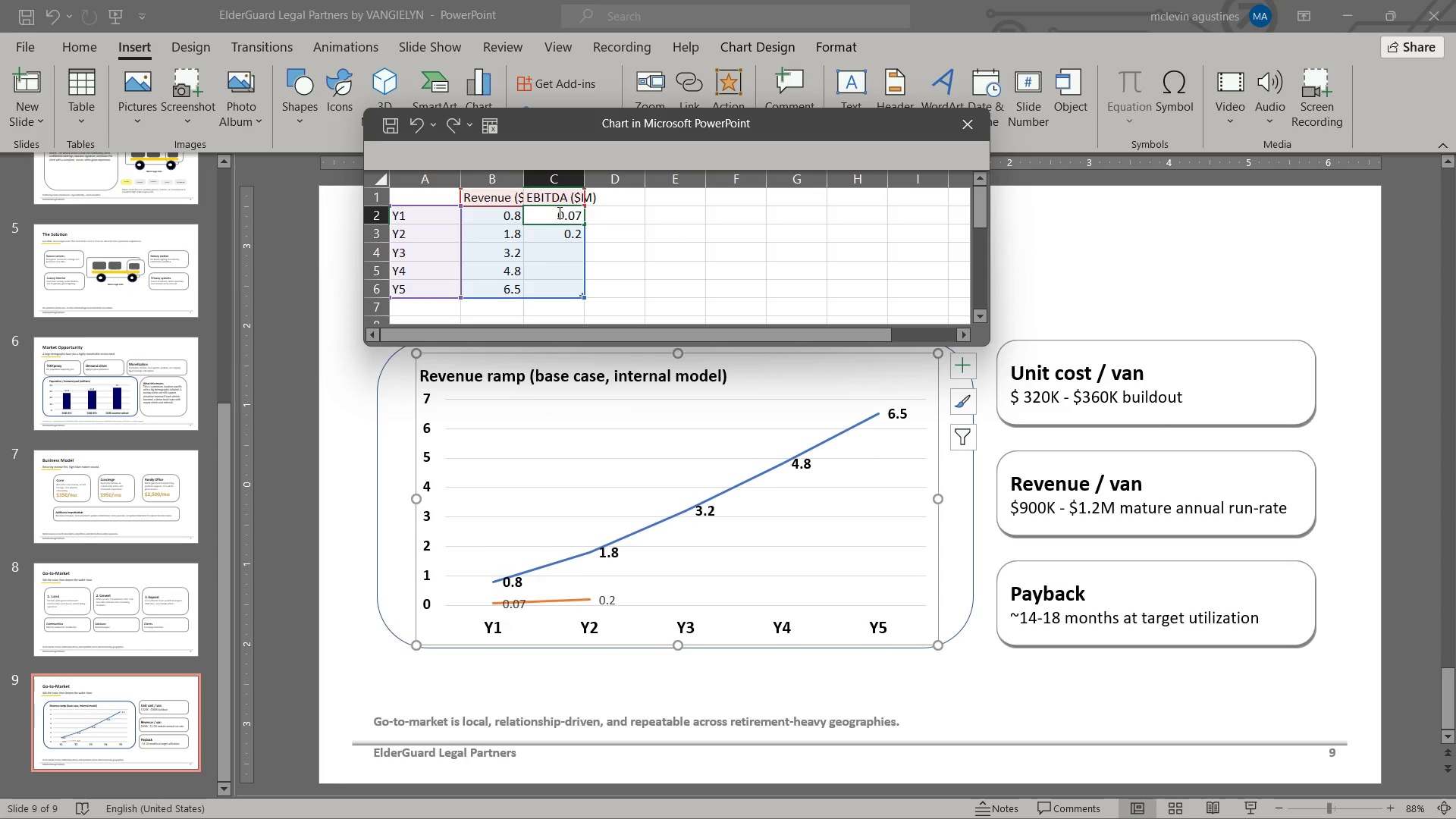 
key(NumpadSubtract)
 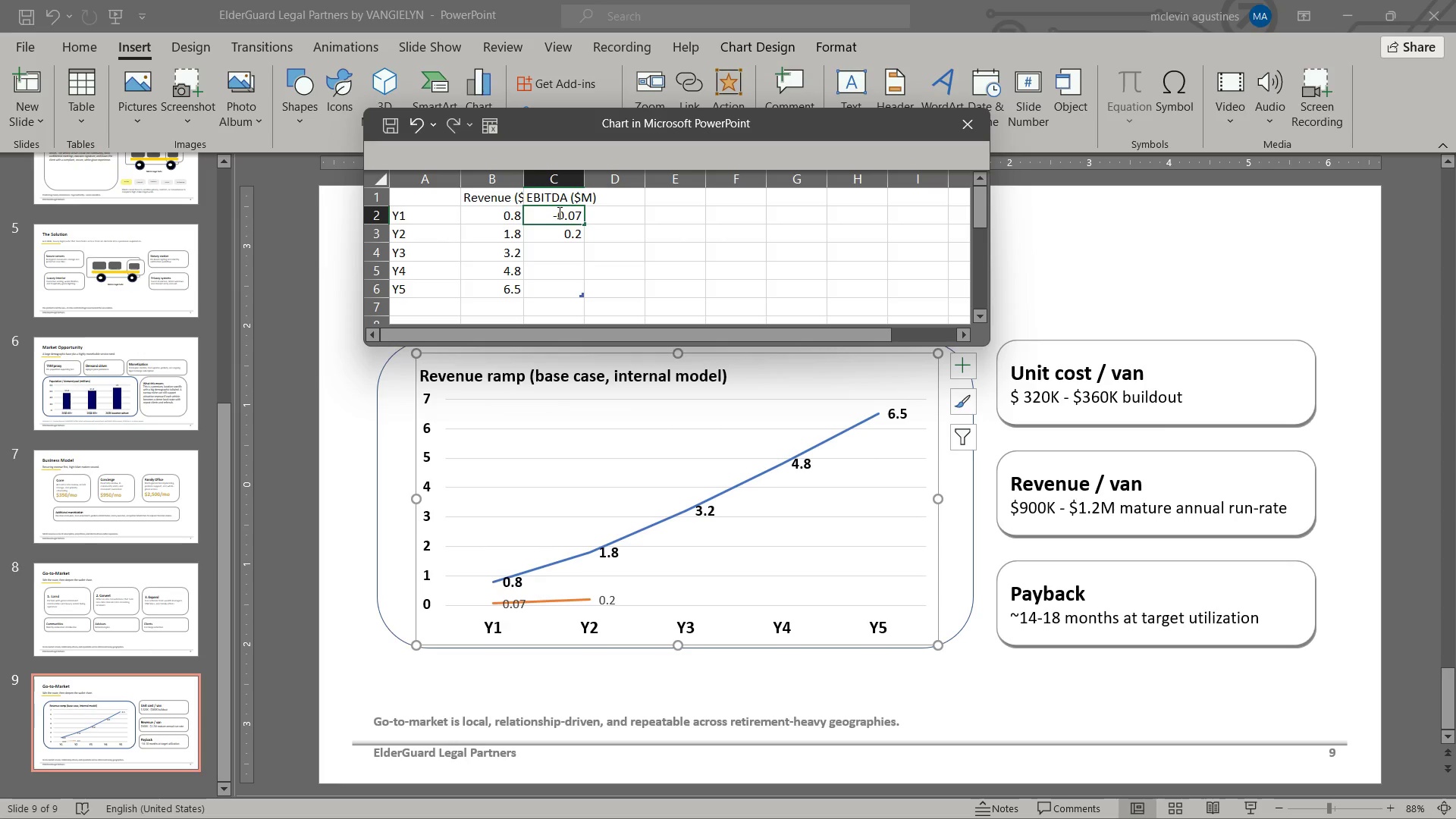 
key(NumpadEnter)
 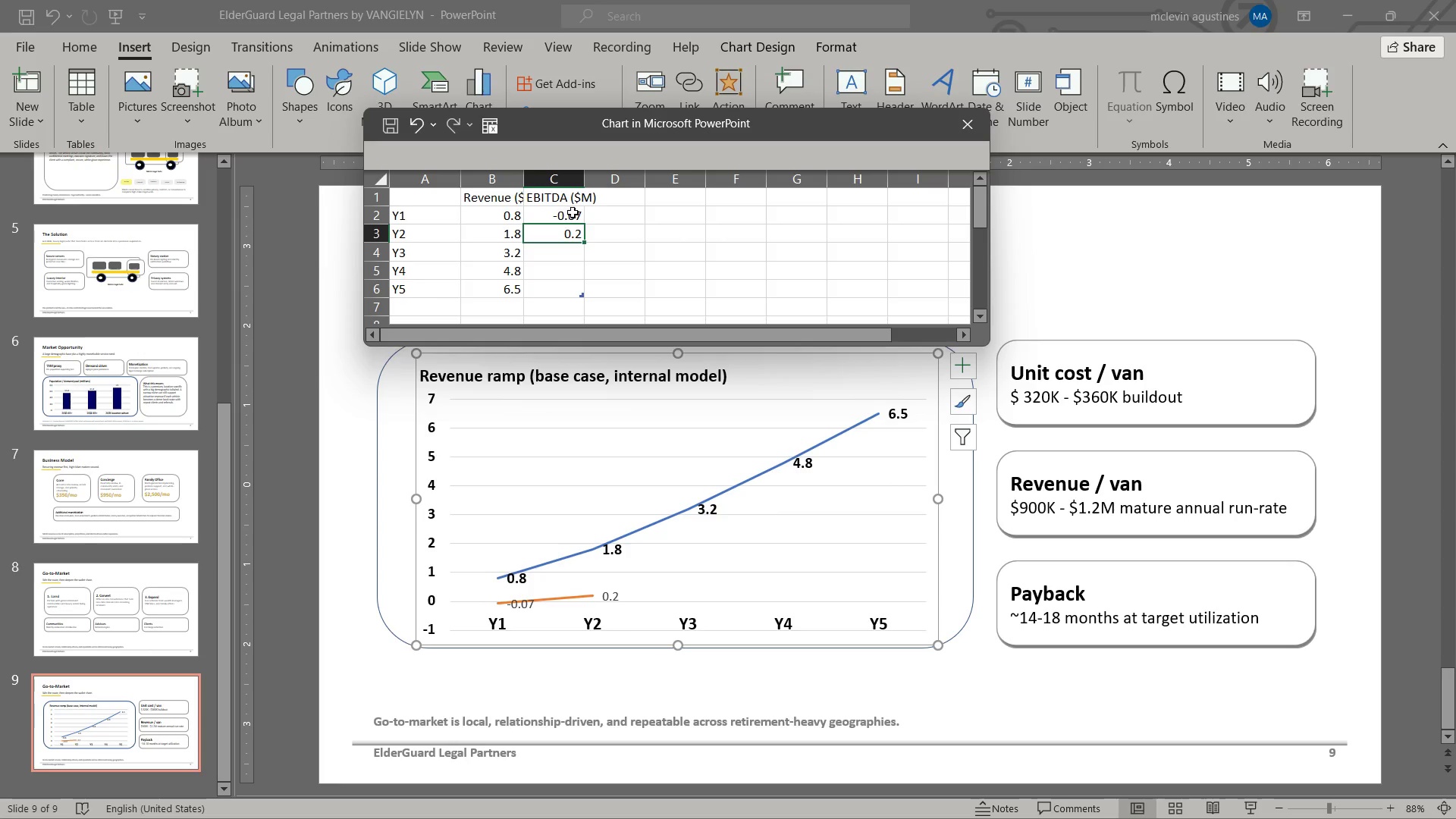 
wait(5.14)
 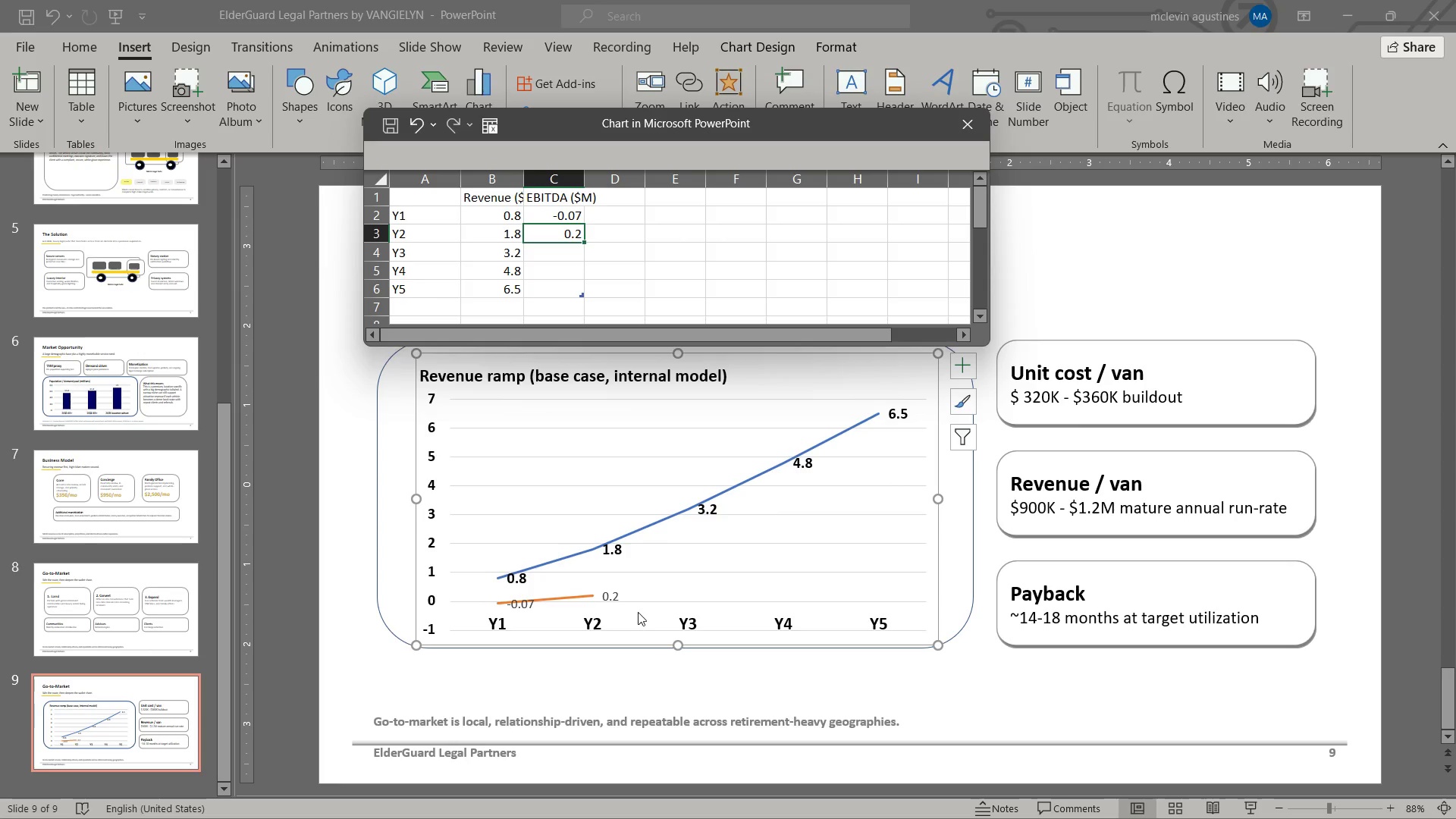 
left_click([577, 255])
 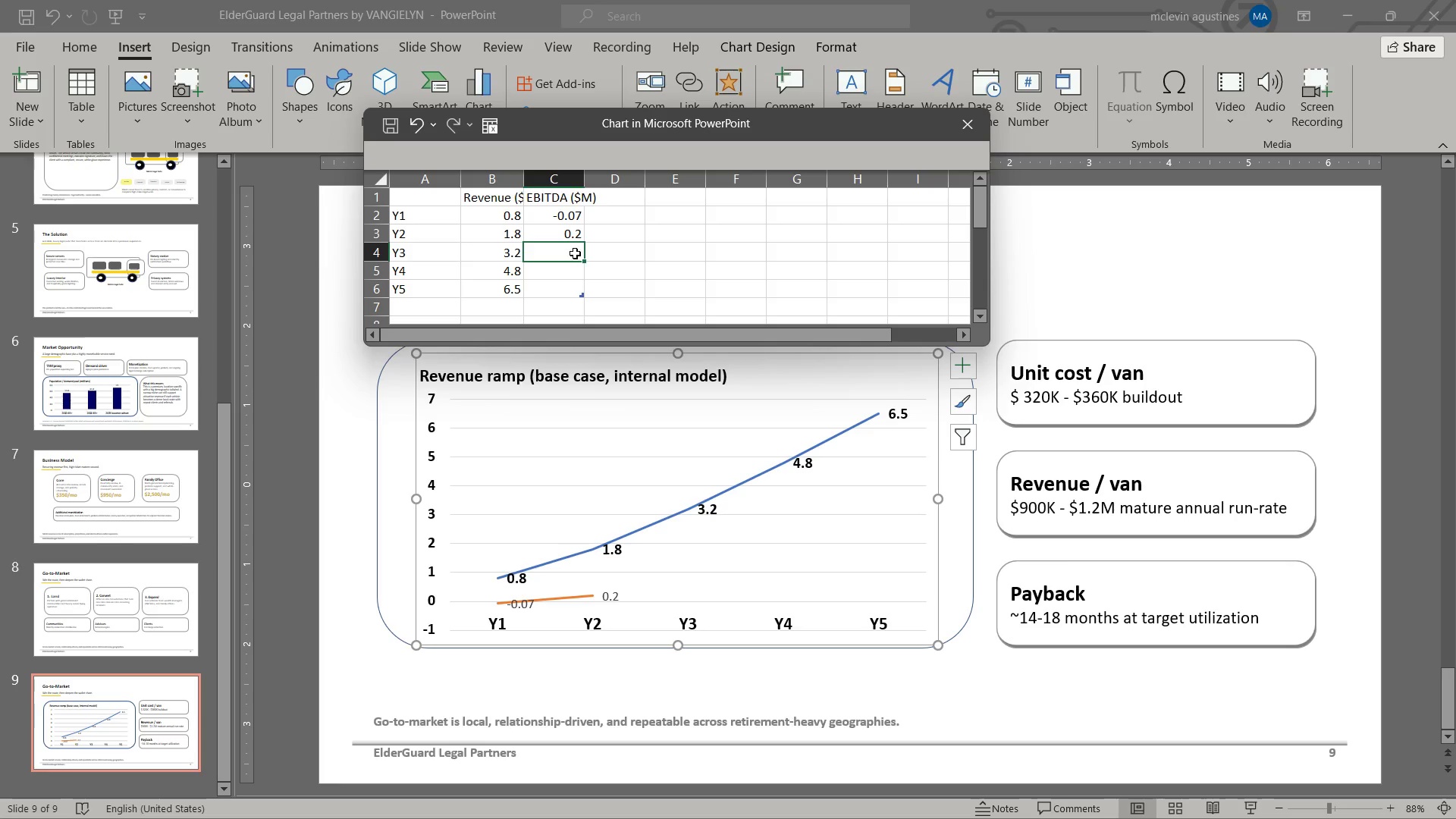 
wait(6.5)
 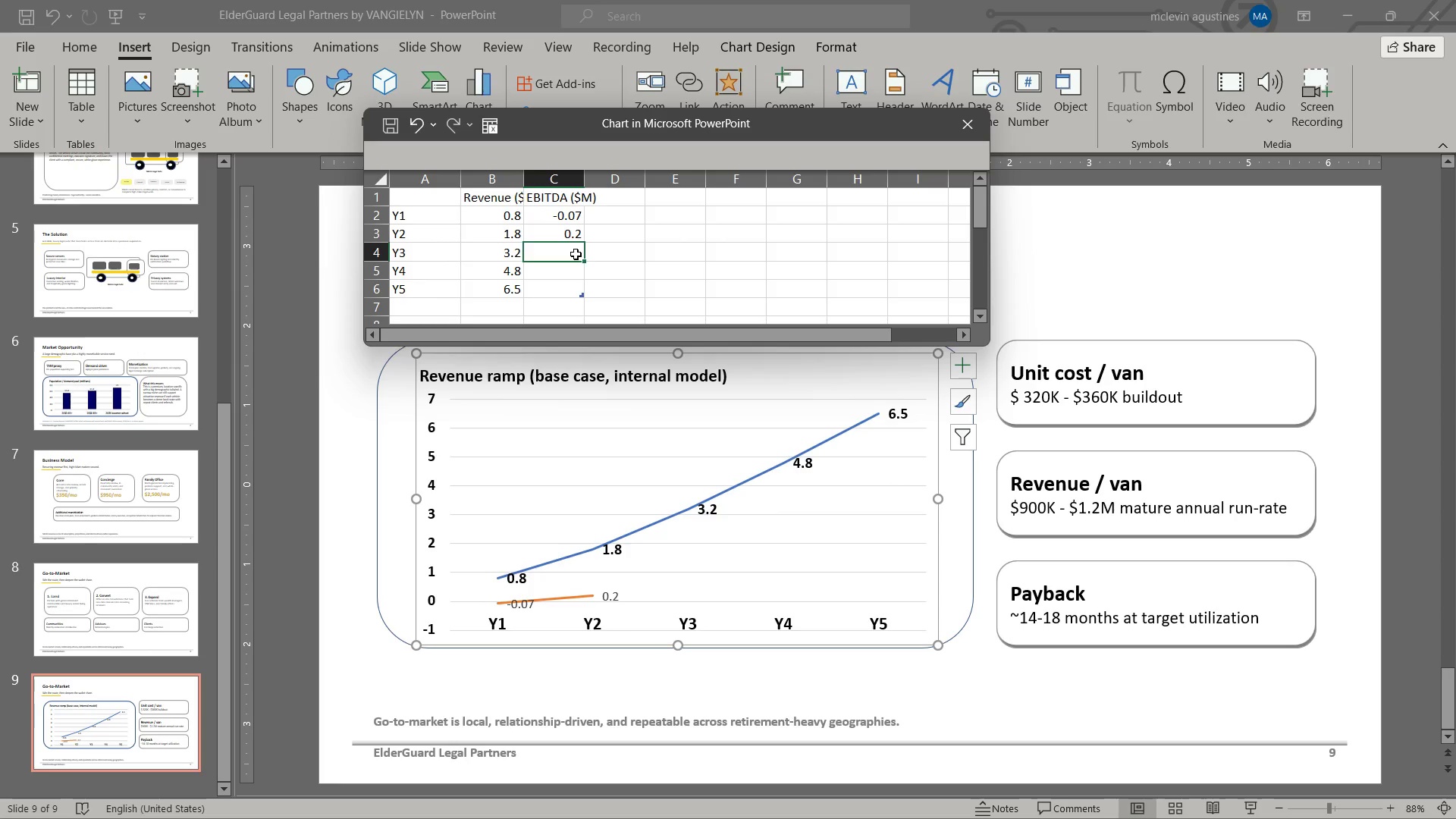 
key(Numpad0)
 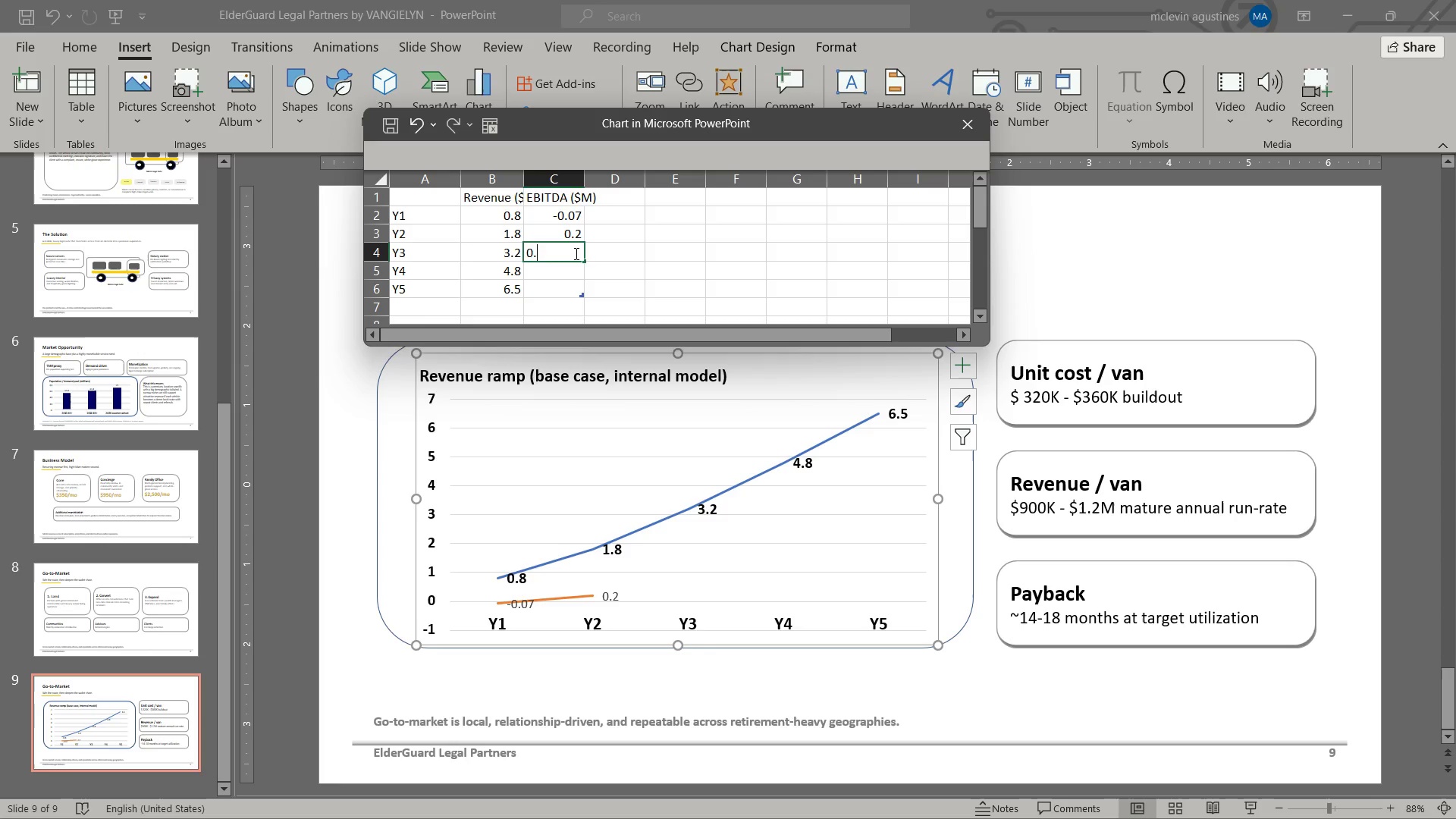 
key(NumpadDecimal)
 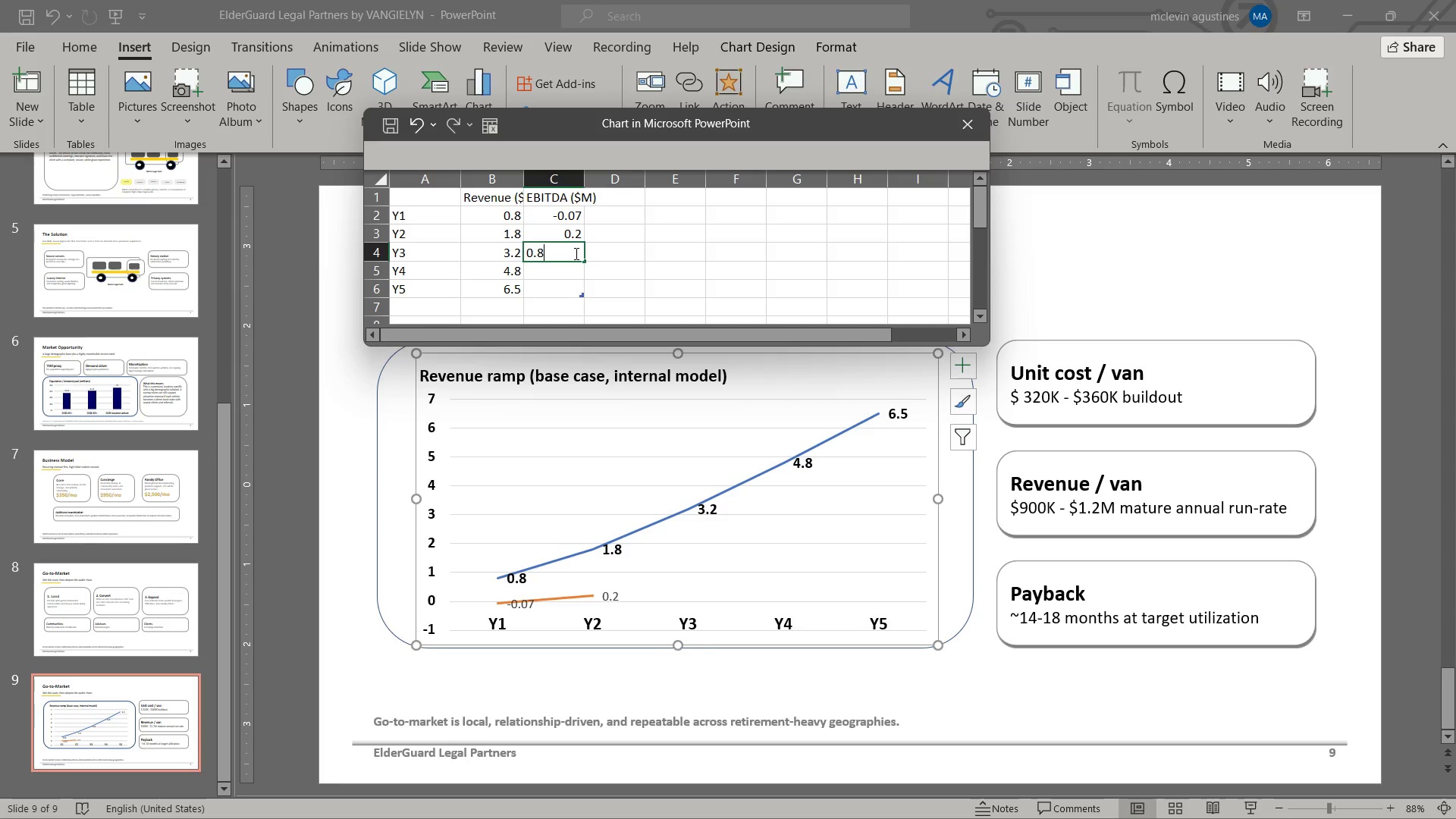 
key(Numpad8)
 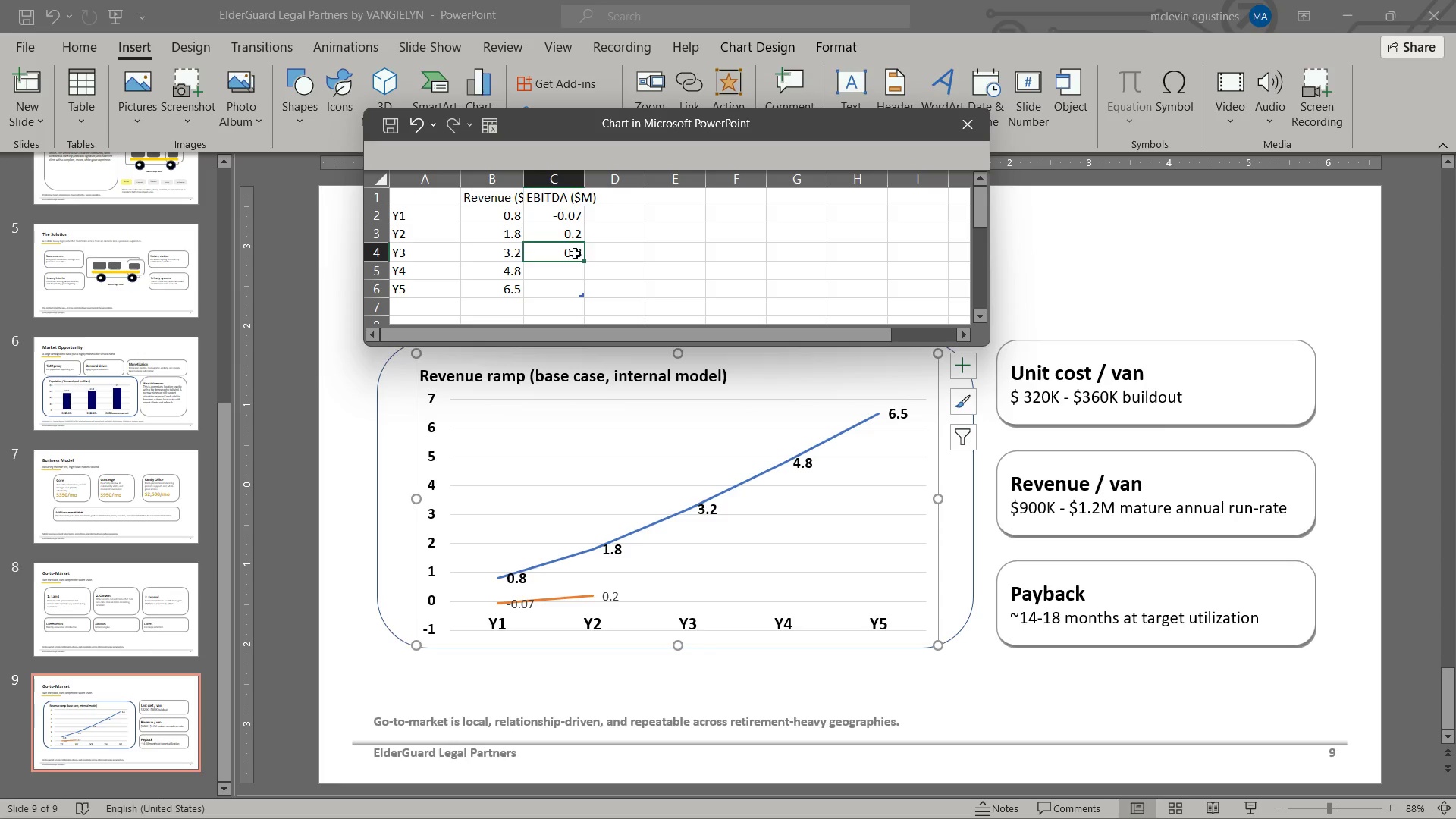 
key(NumpadEnter)
 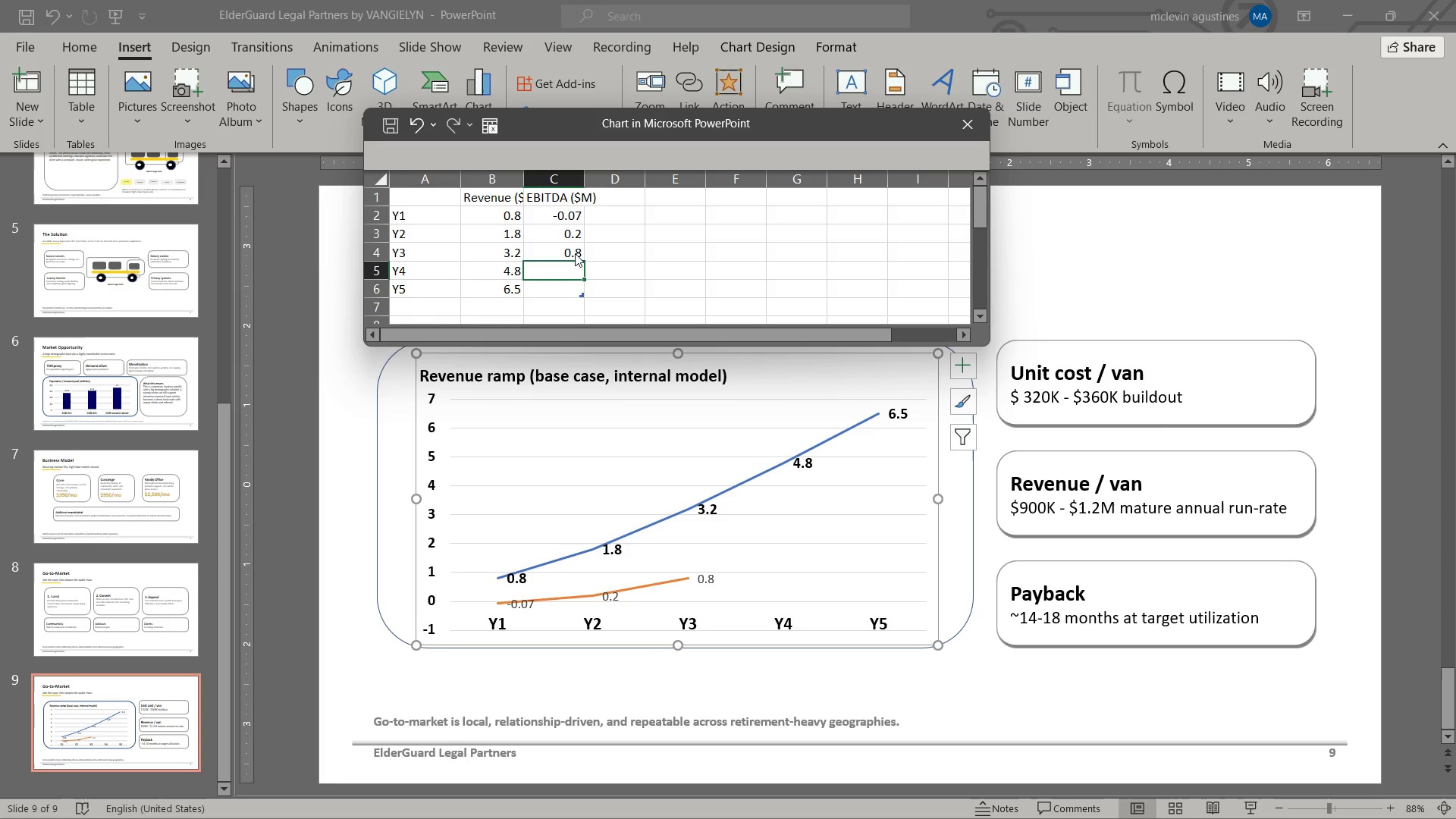 
wait(6.45)
 